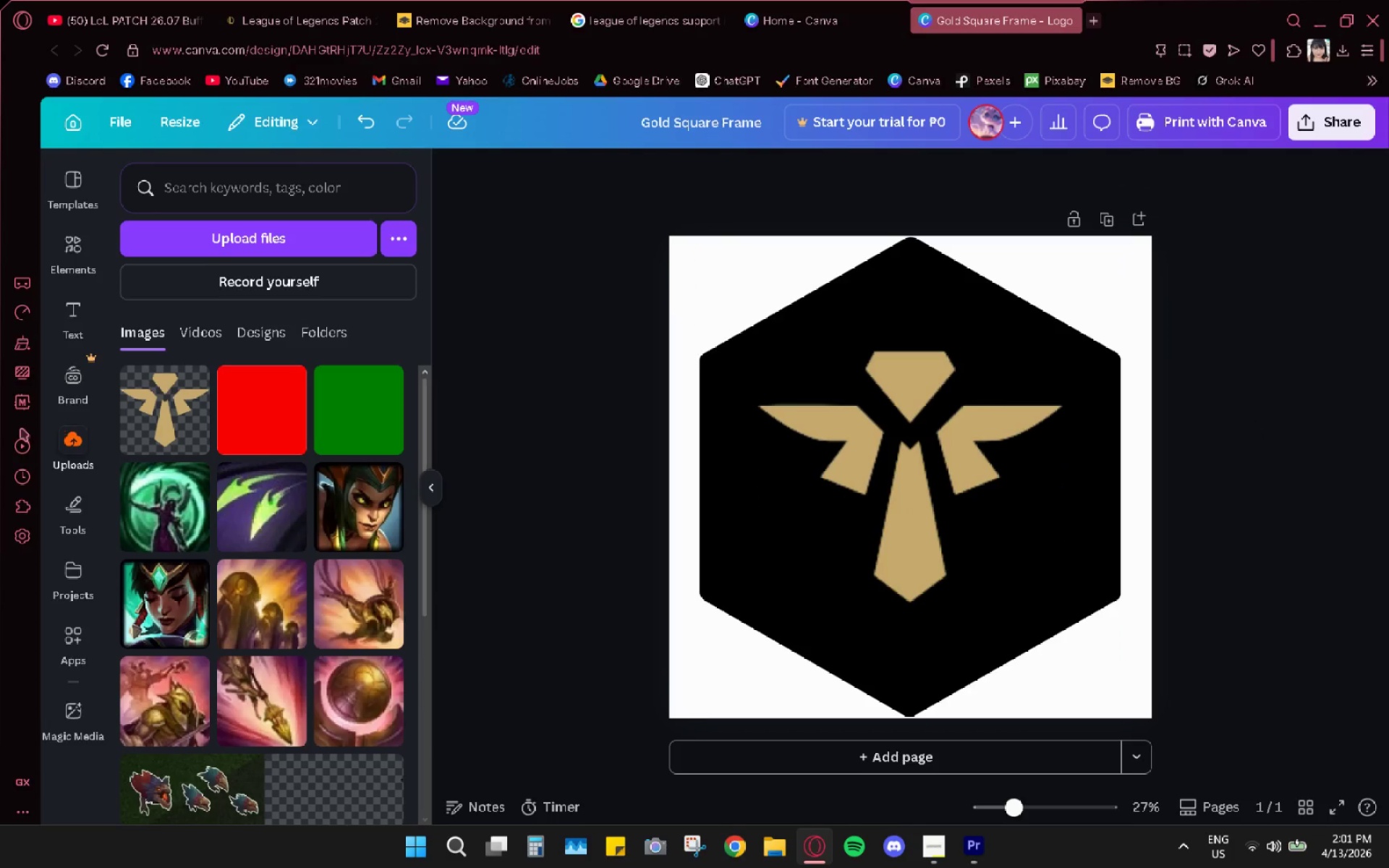 
left_click([245, 237])
 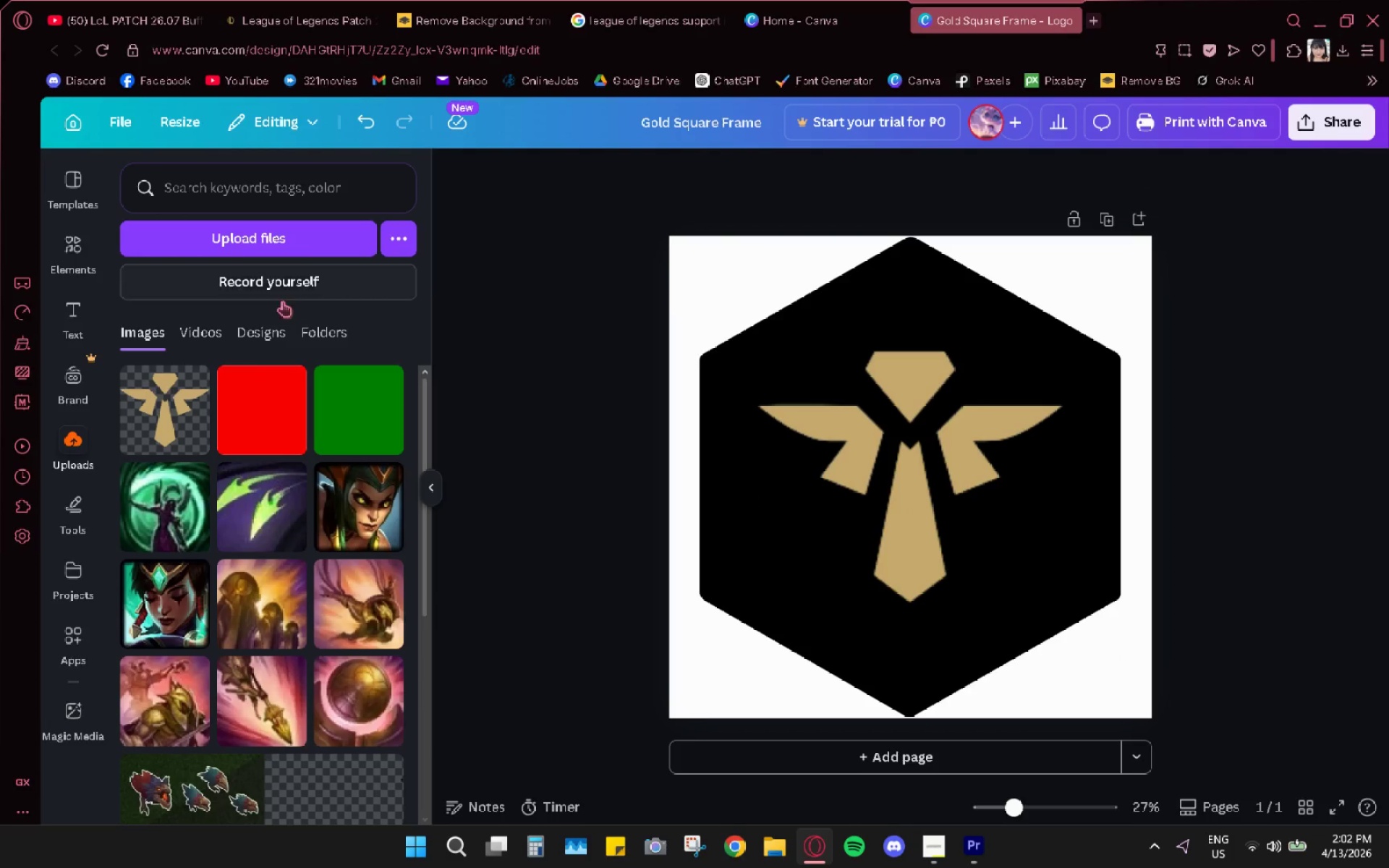 
left_click([57, 250])
 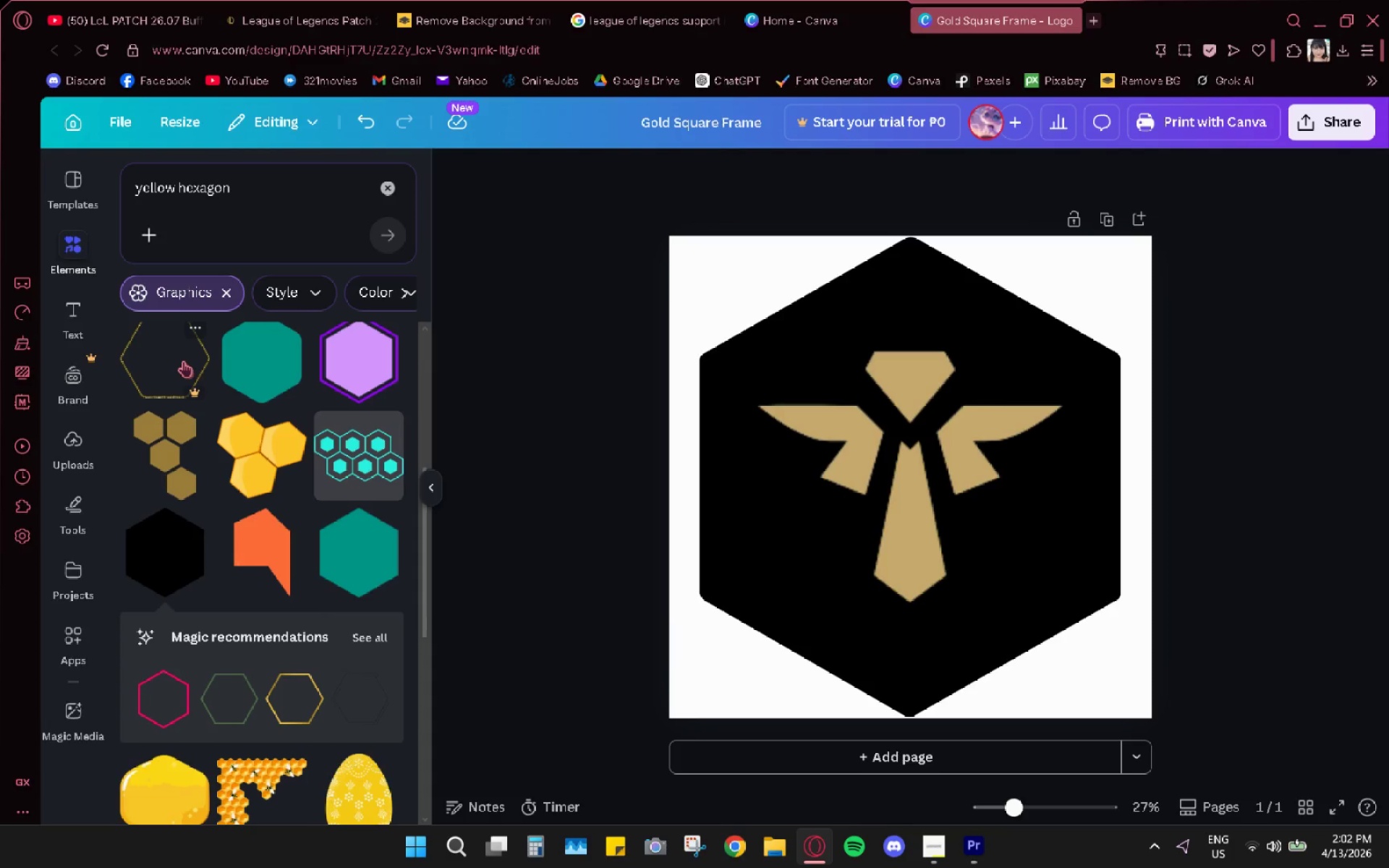 
scroll: coordinate [250, 595], scroll_direction: up, amount: 4.0
 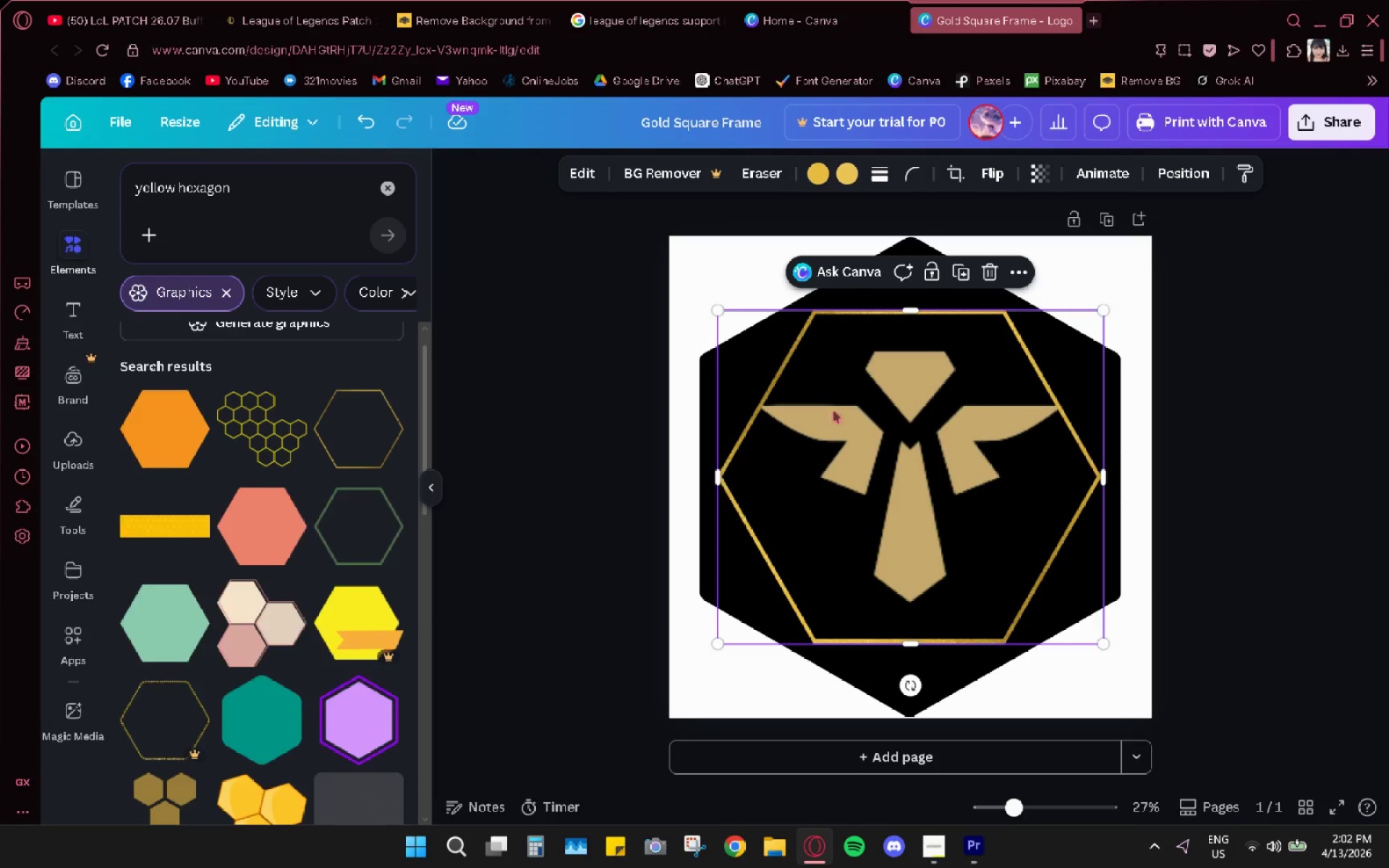 
left_click_drag(start_coordinate=[983, 465], to_coordinate=[932, 416])
 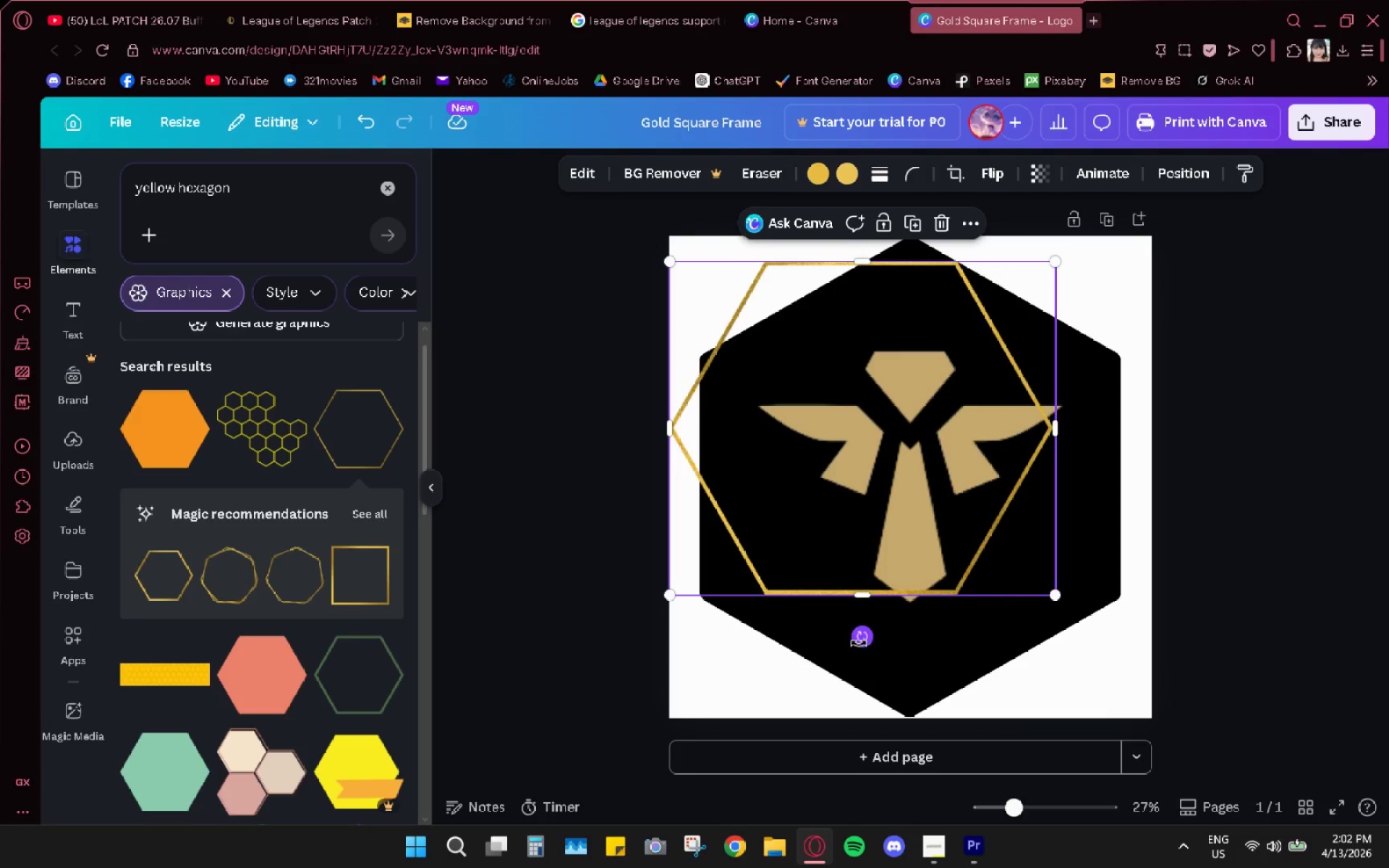 
left_click_drag(start_coordinate=[863, 641], to_coordinate=[1119, 433])
 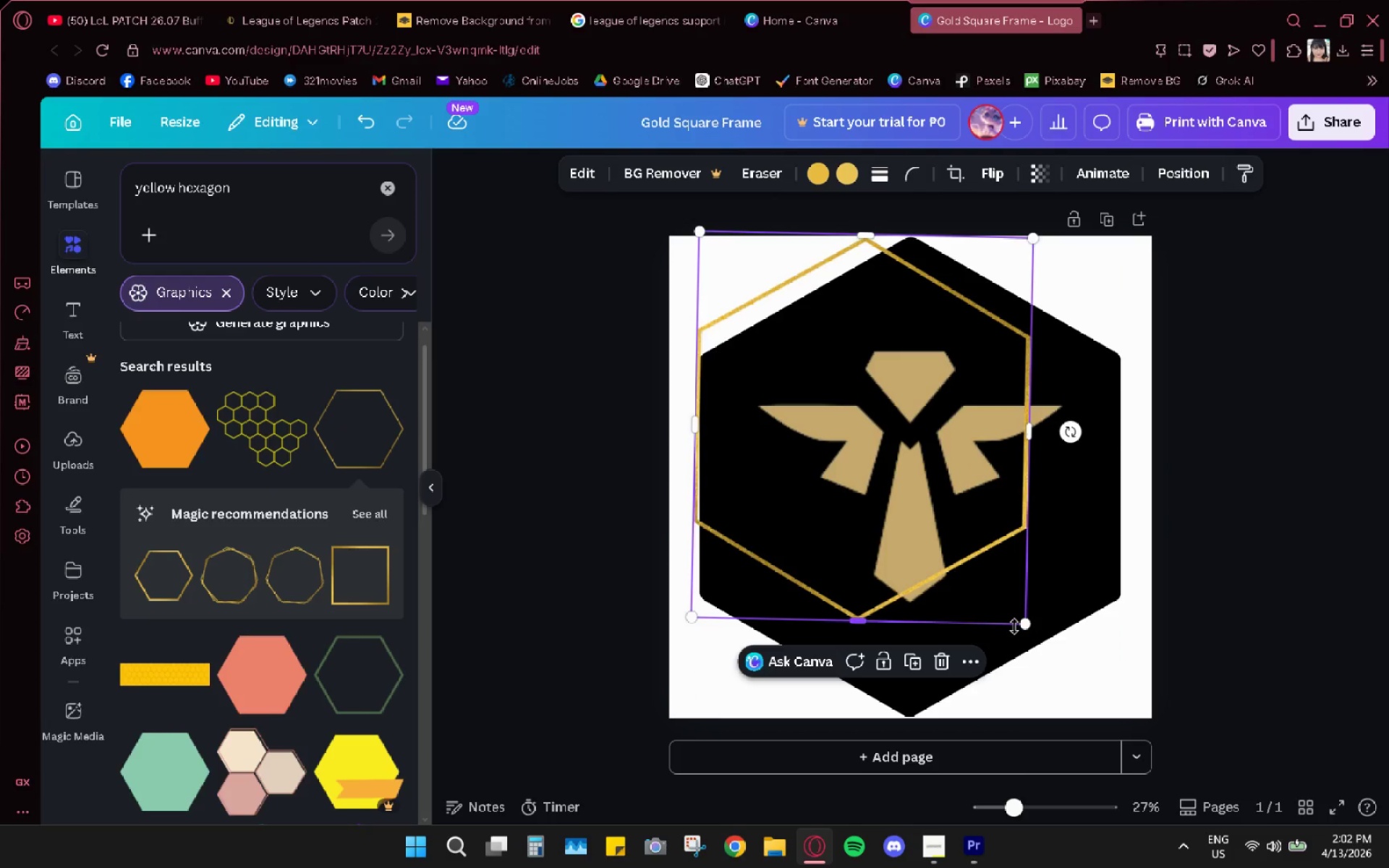 
left_click_drag(start_coordinate=[1026, 627], to_coordinate=[1121, 726])
 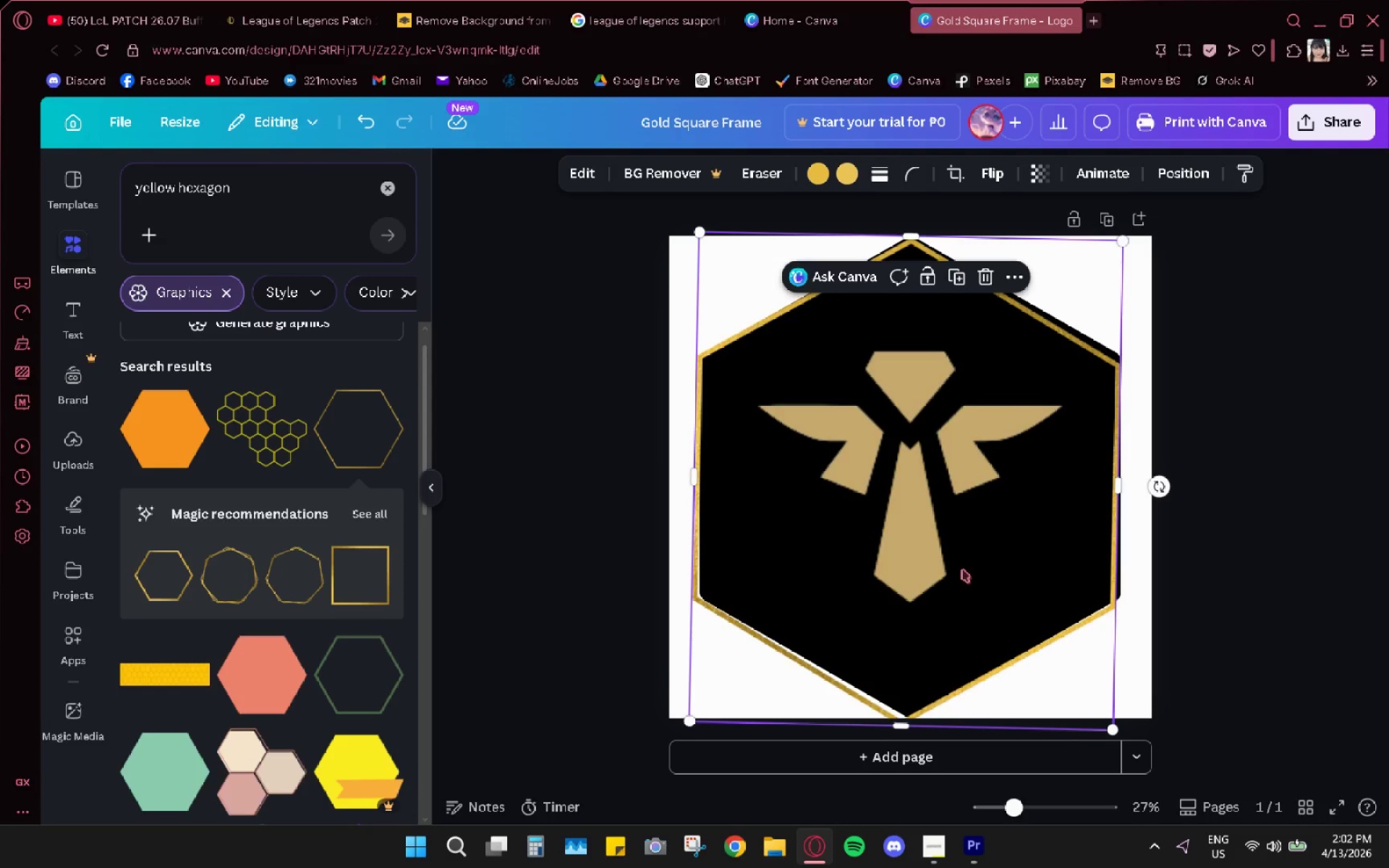 
left_click_drag(start_coordinate=[962, 569], to_coordinate=[967, 564])
 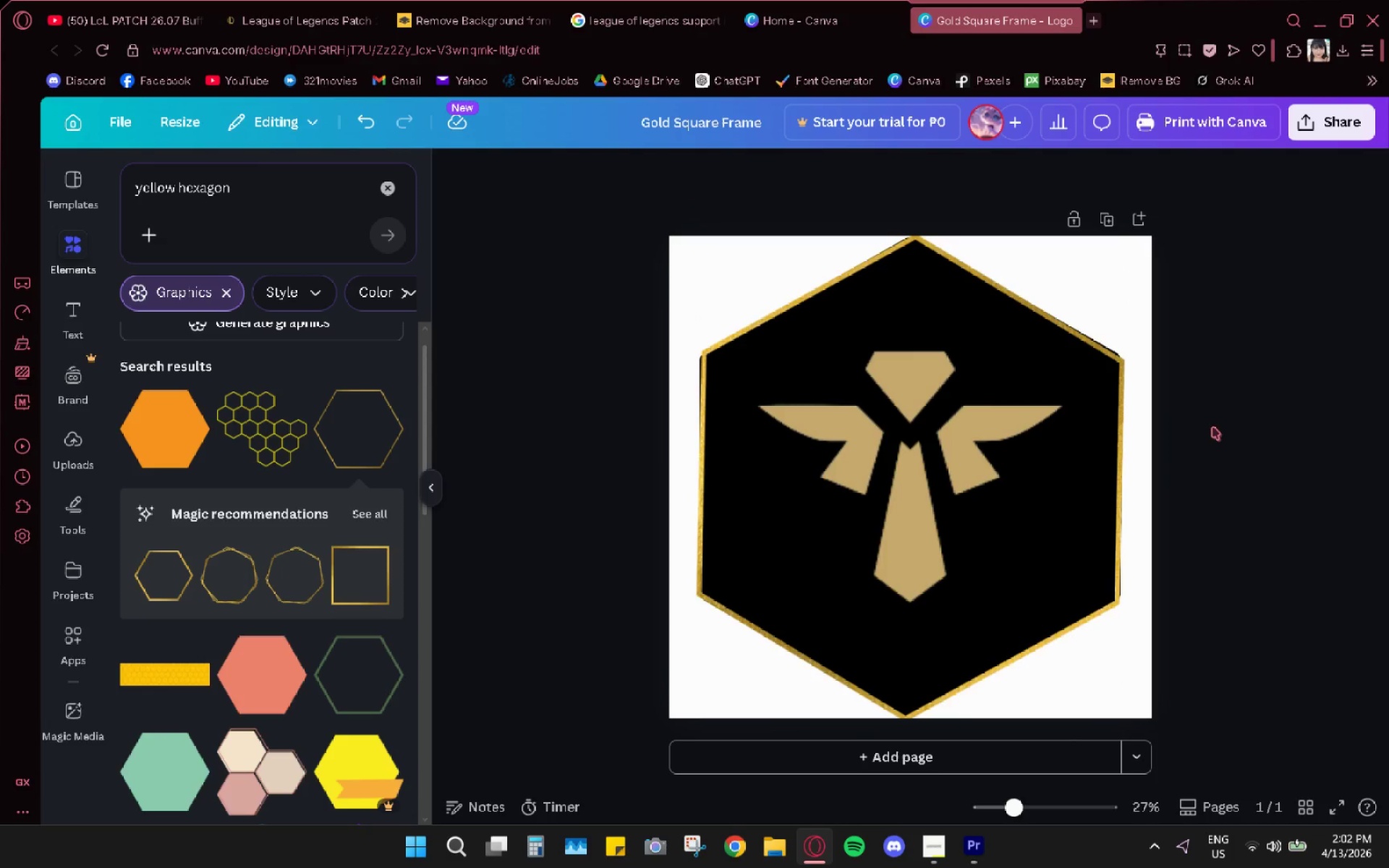 
right_click([1095, 452])
 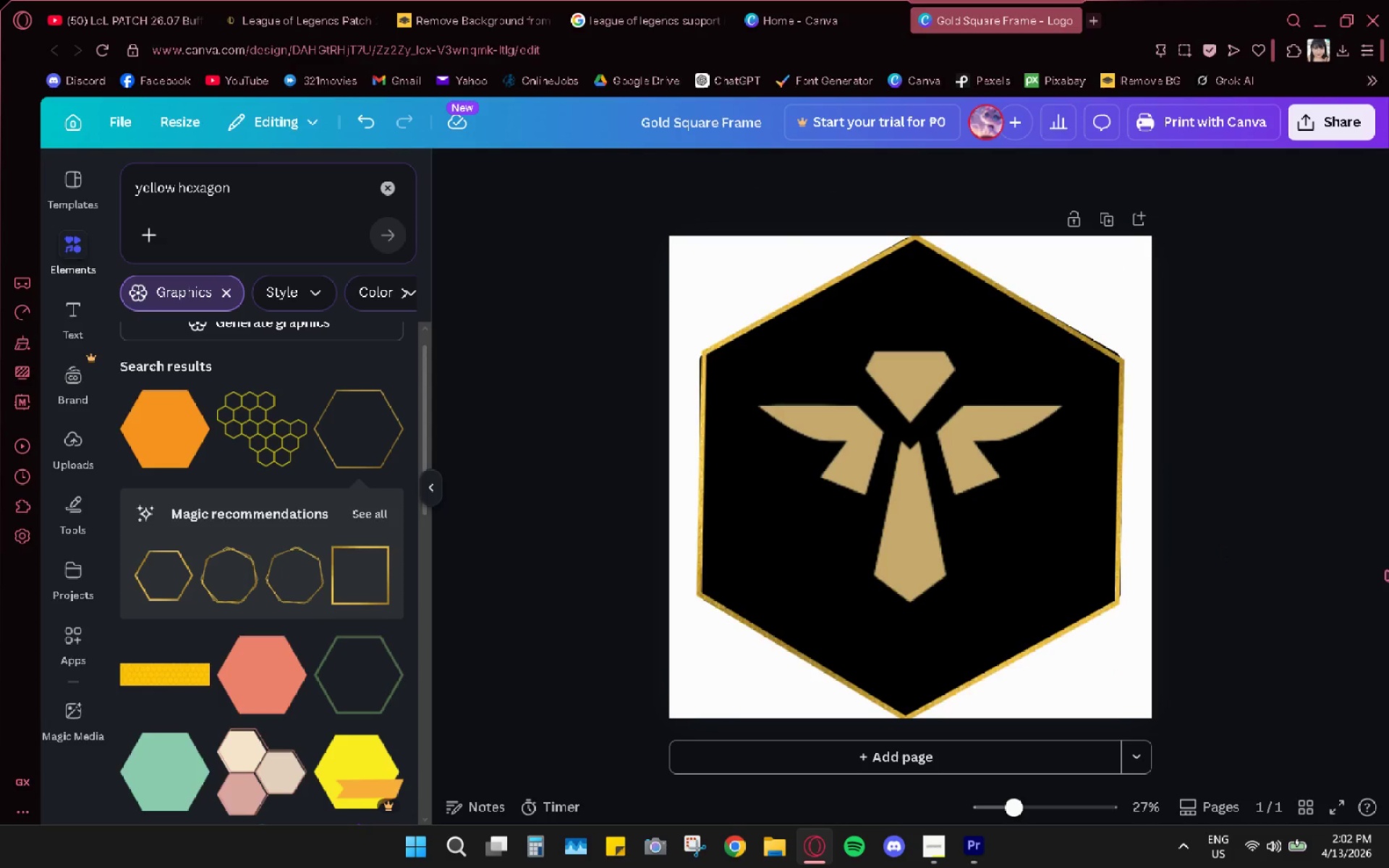 
wait(14.14)
 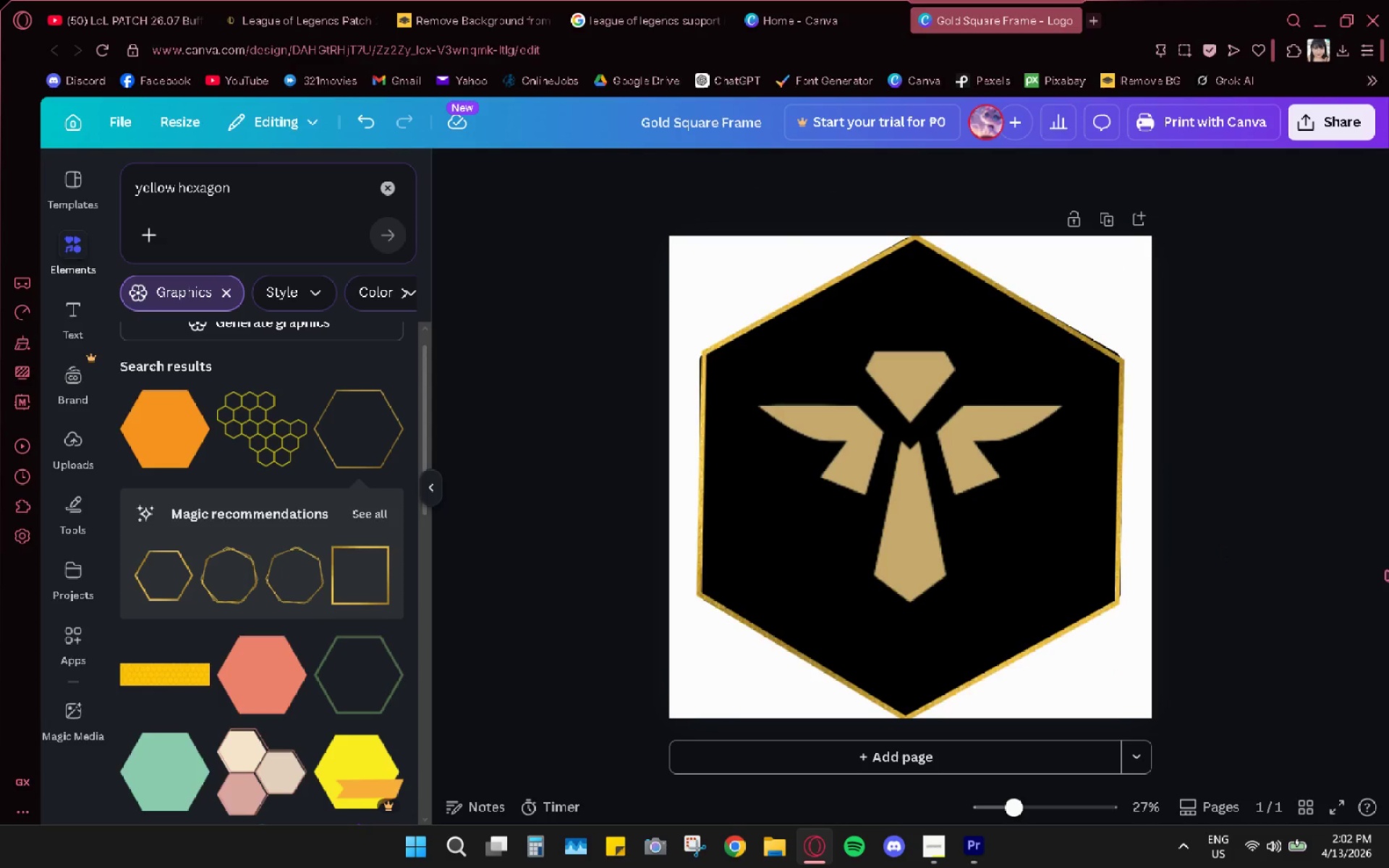 
left_click_drag(start_coordinate=[1169, 482], to_coordinate=[1173, 477])
 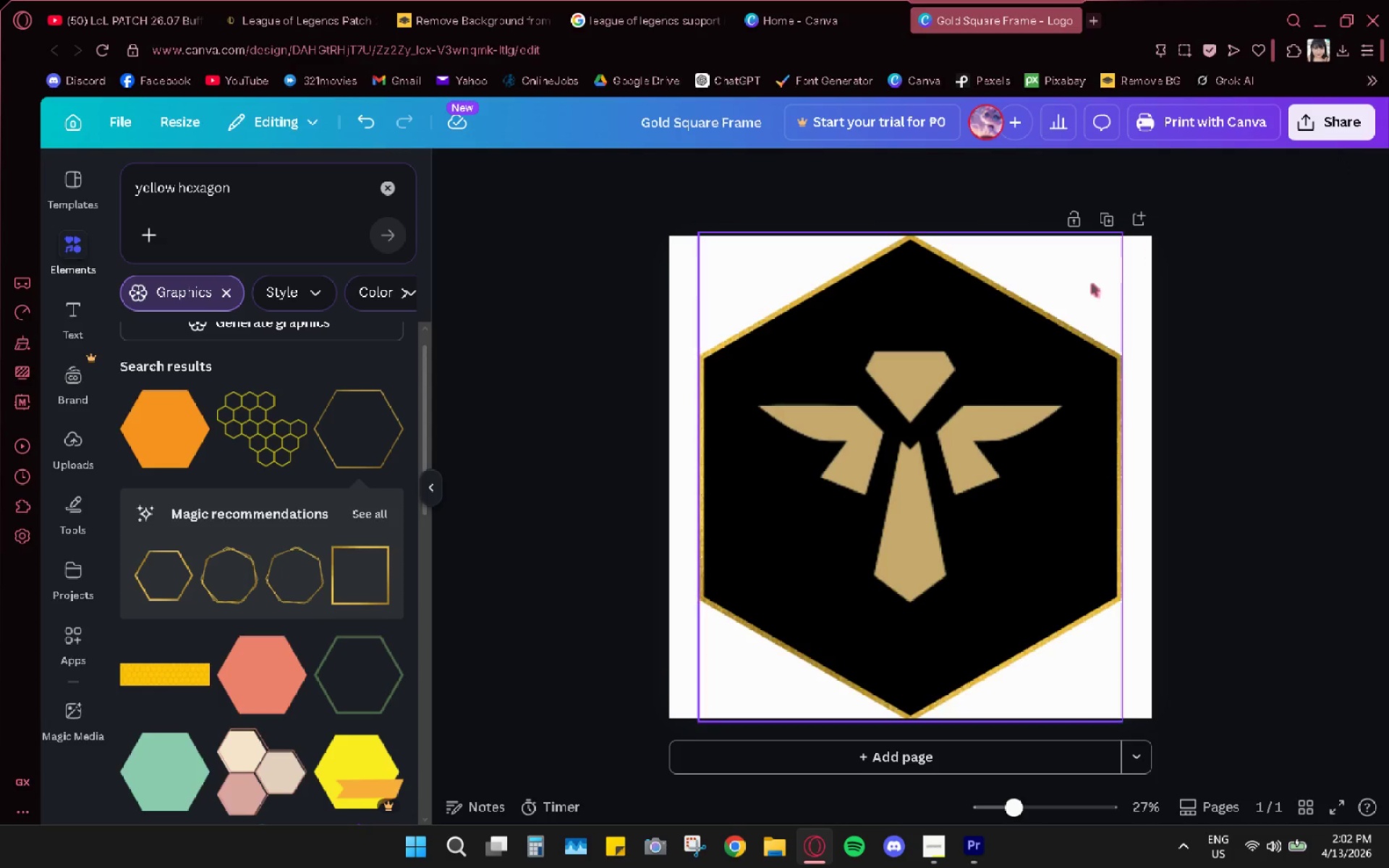 
wait(6.47)
 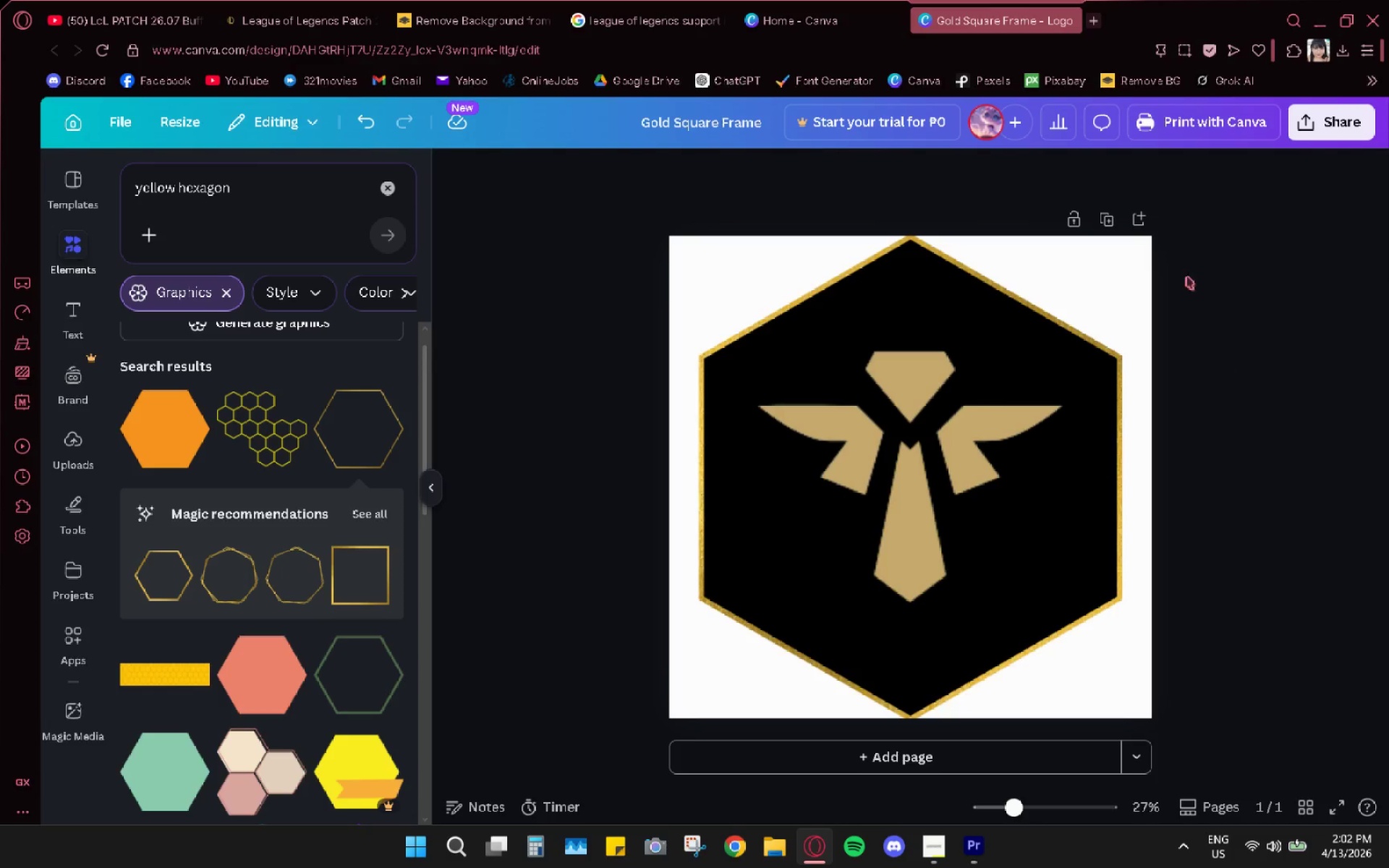 
left_click([922, 469])
 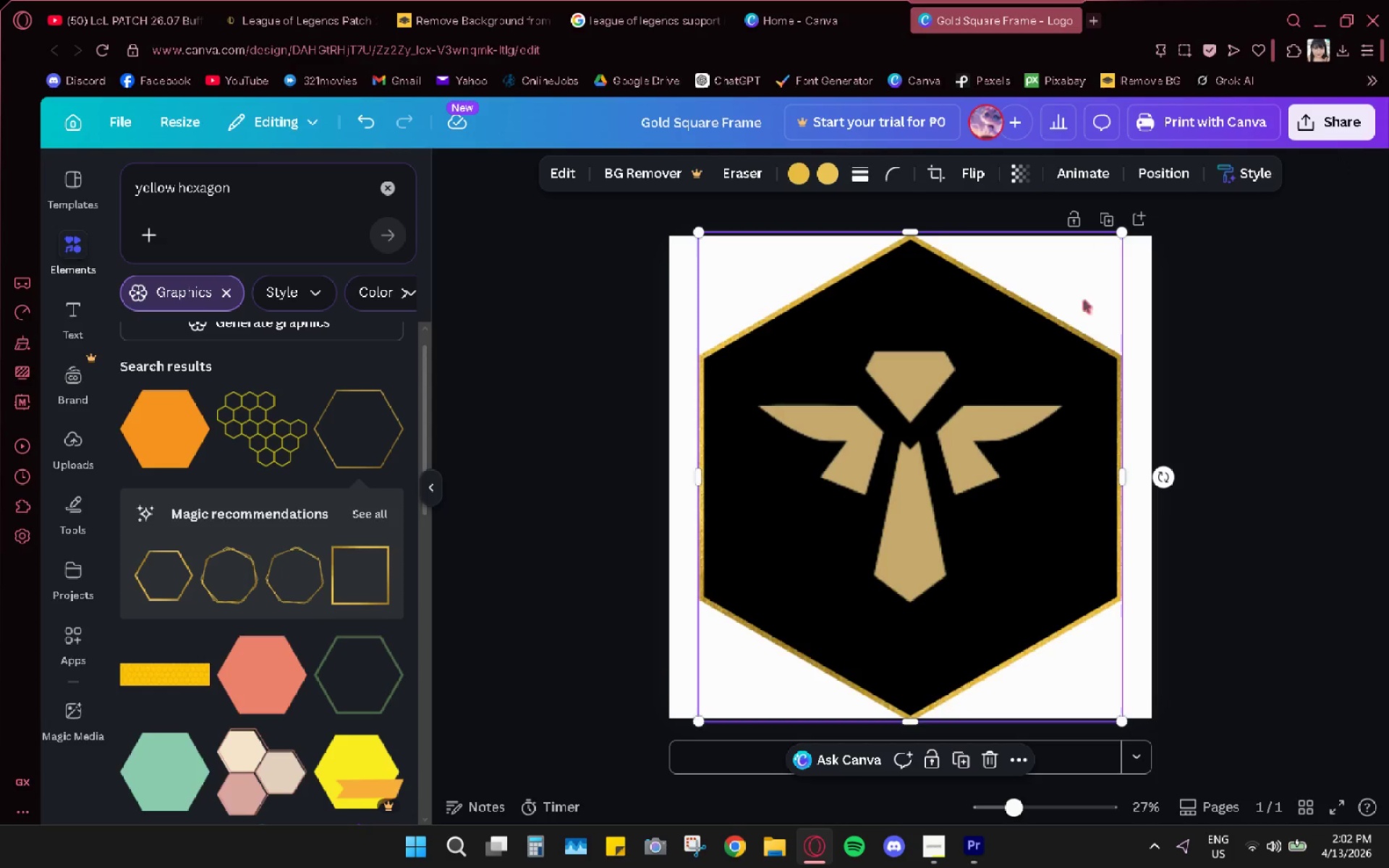 
wait(5.45)
 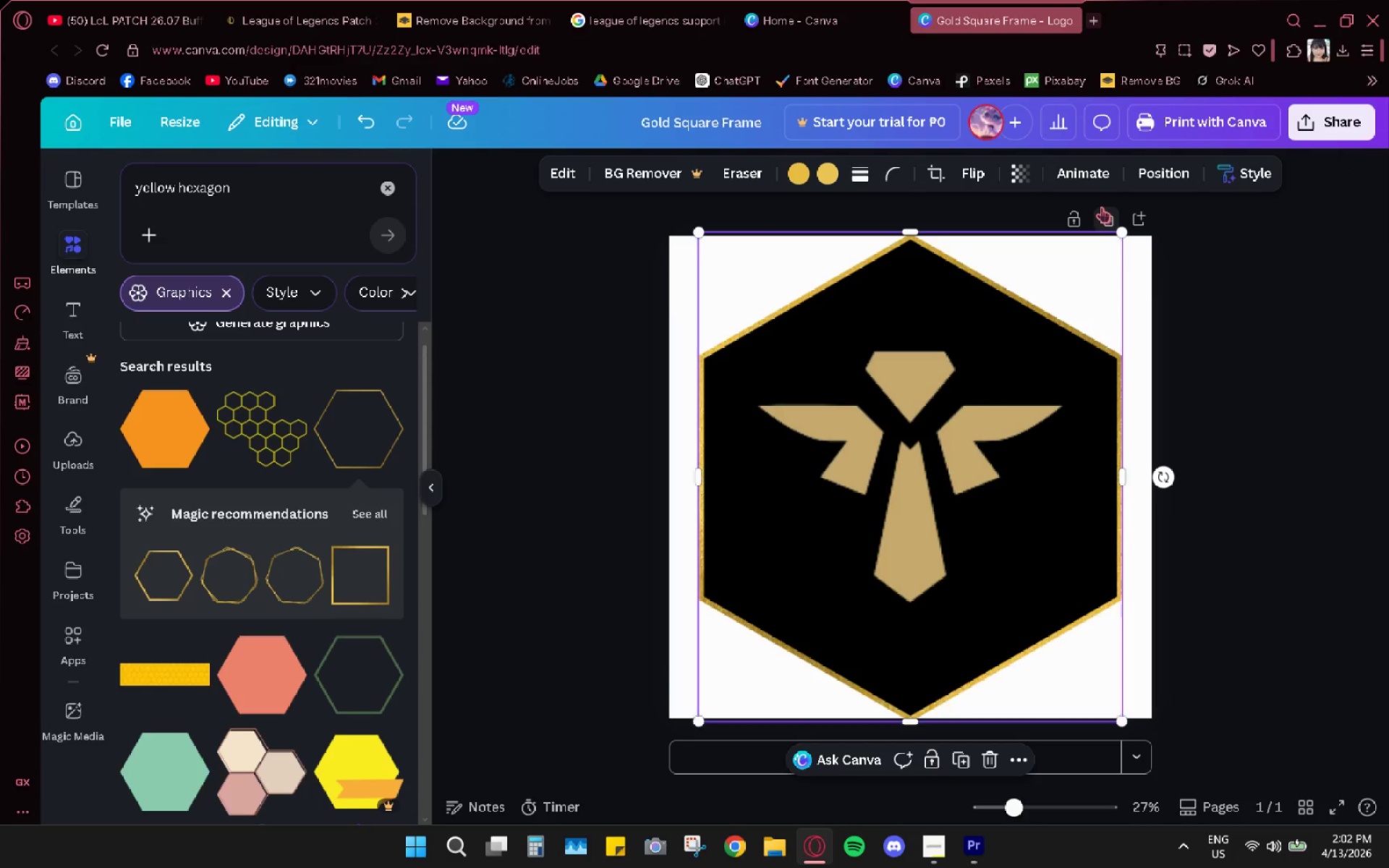 
left_click([1023, 765])
 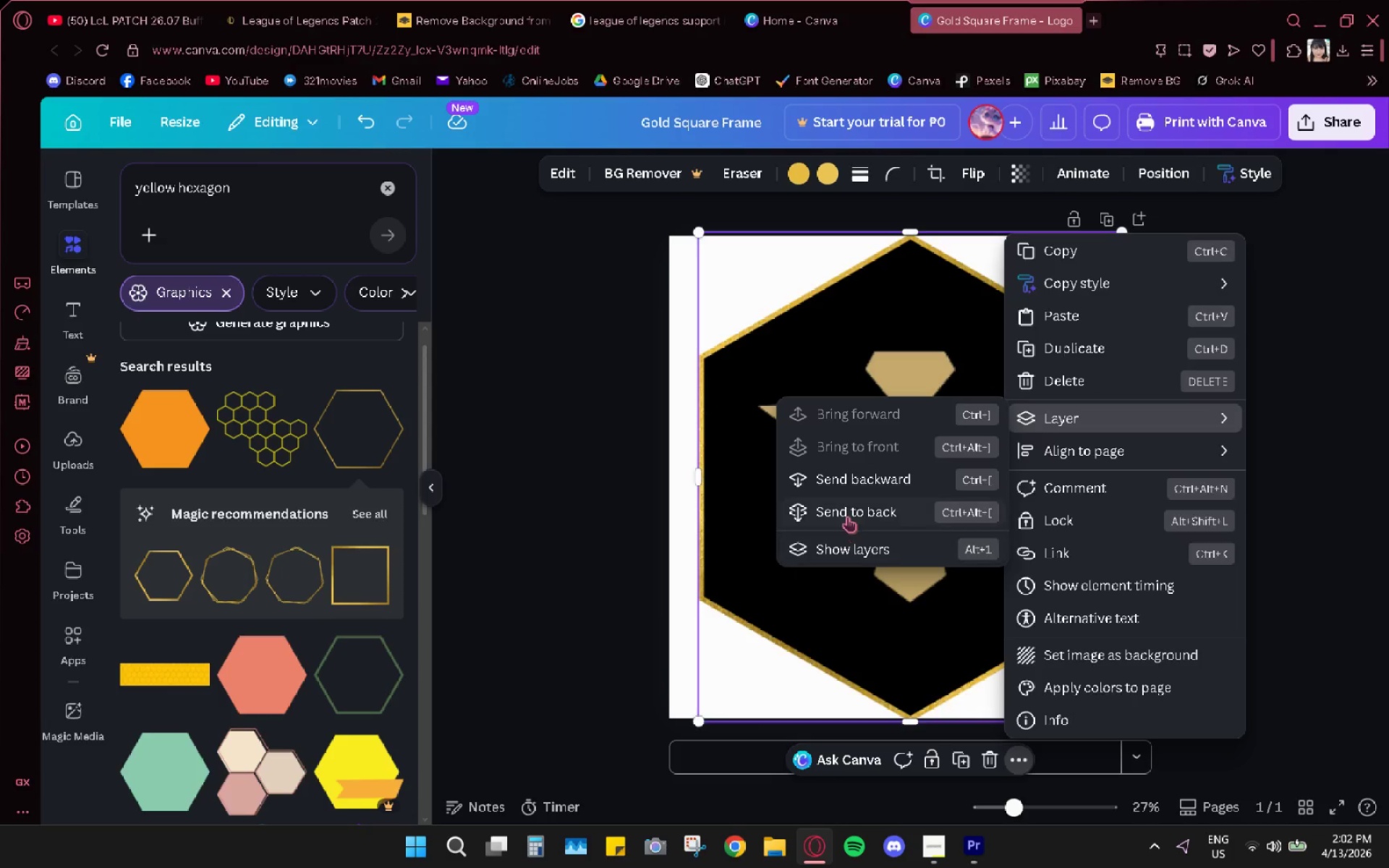 
left_click([863, 478])
 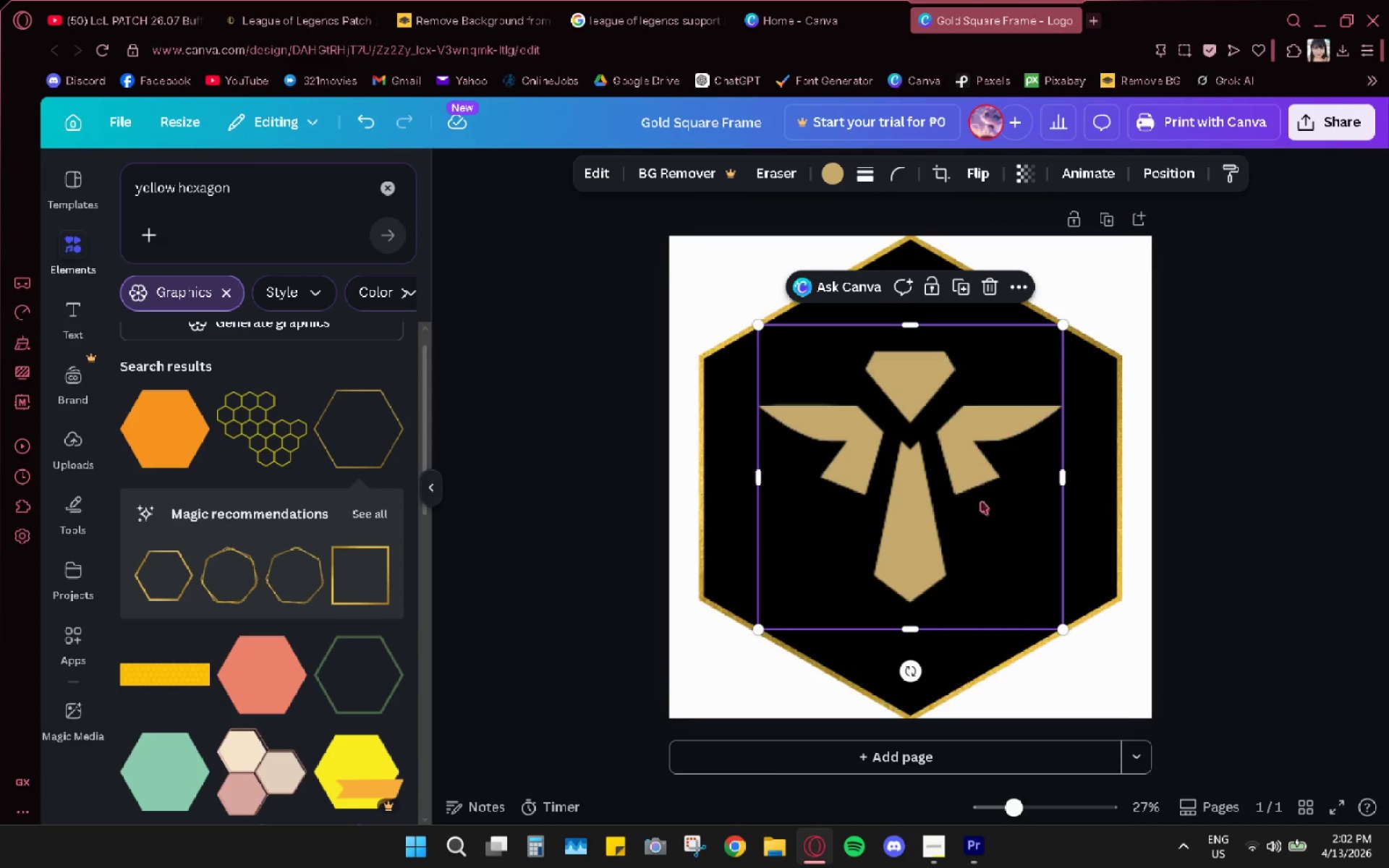 
left_click([1343, 411])
 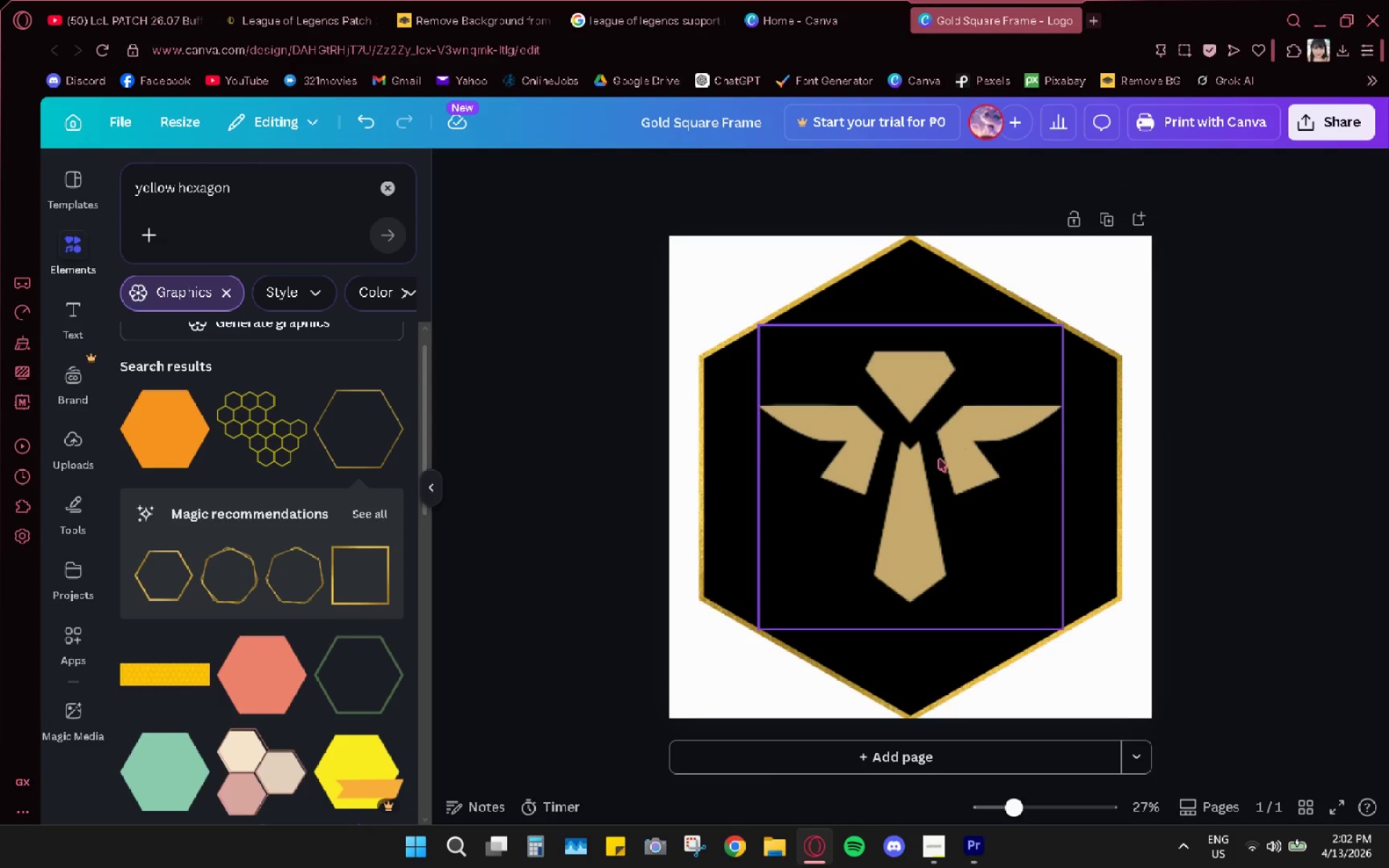 
left_click([933, 466])
 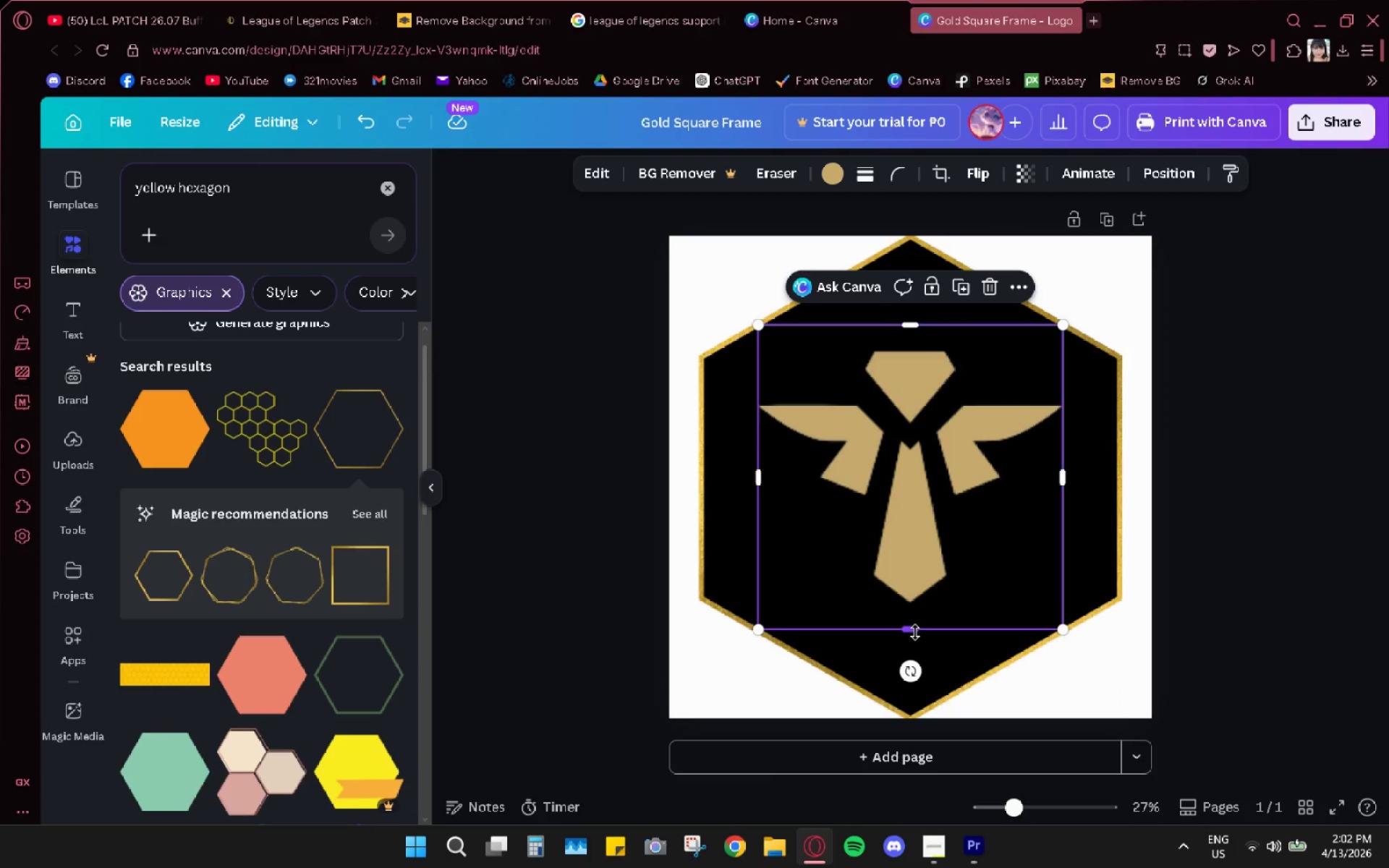 
left_click_drag(start_coordinate=[915, 632], to_coordinate=[920, 631])
 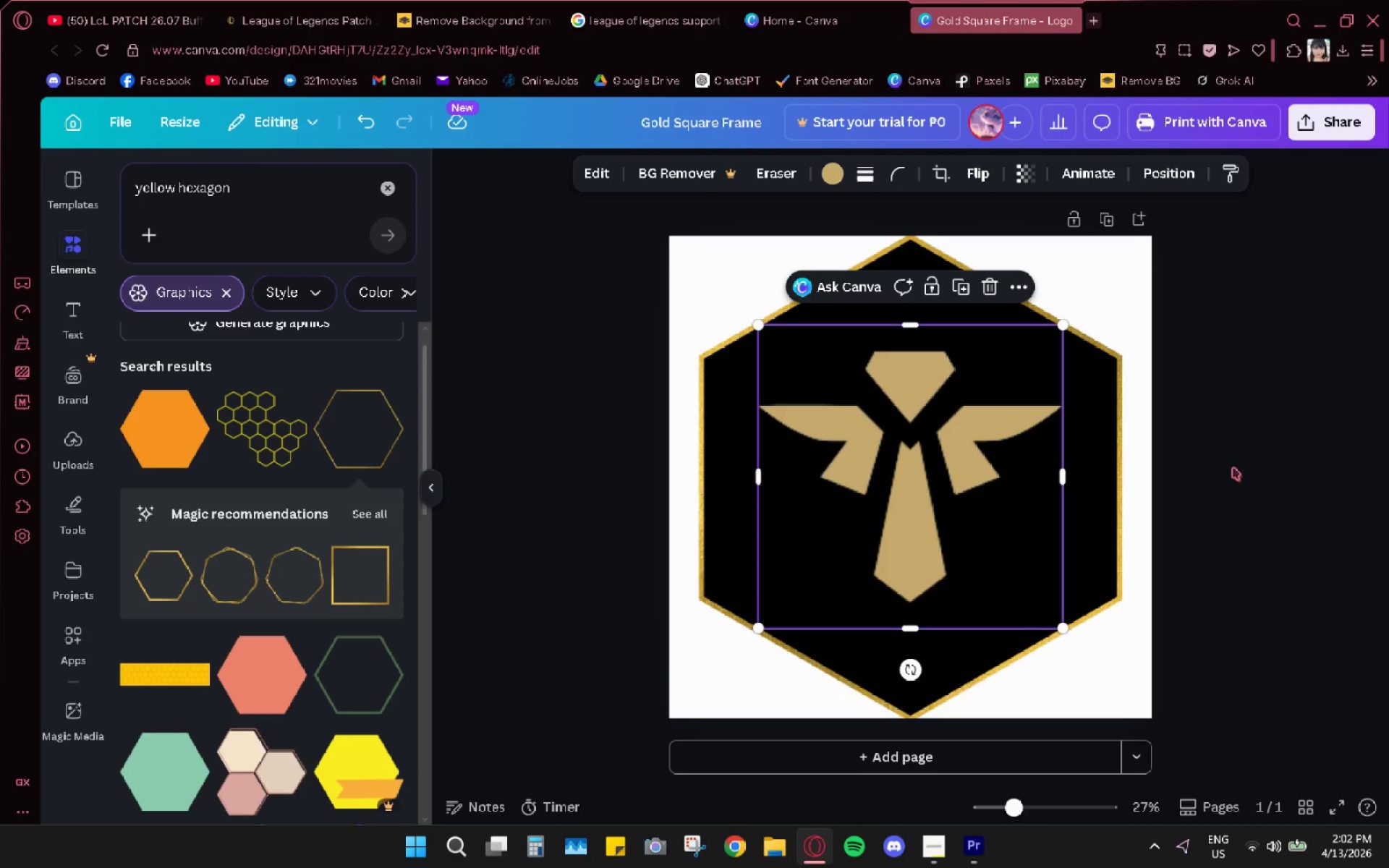 
left_click([1235, 451])
 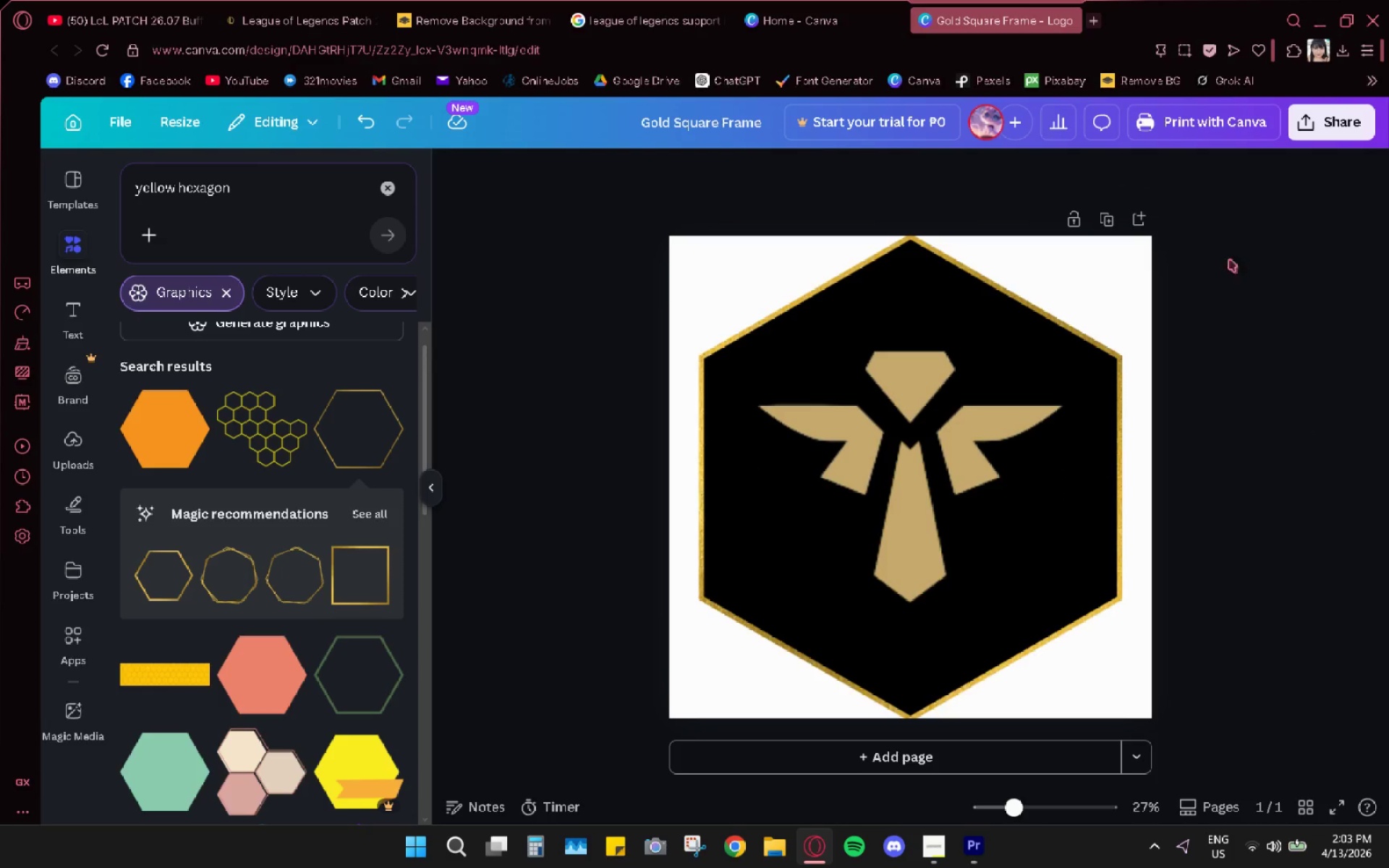 
double_click([1320, 116])
 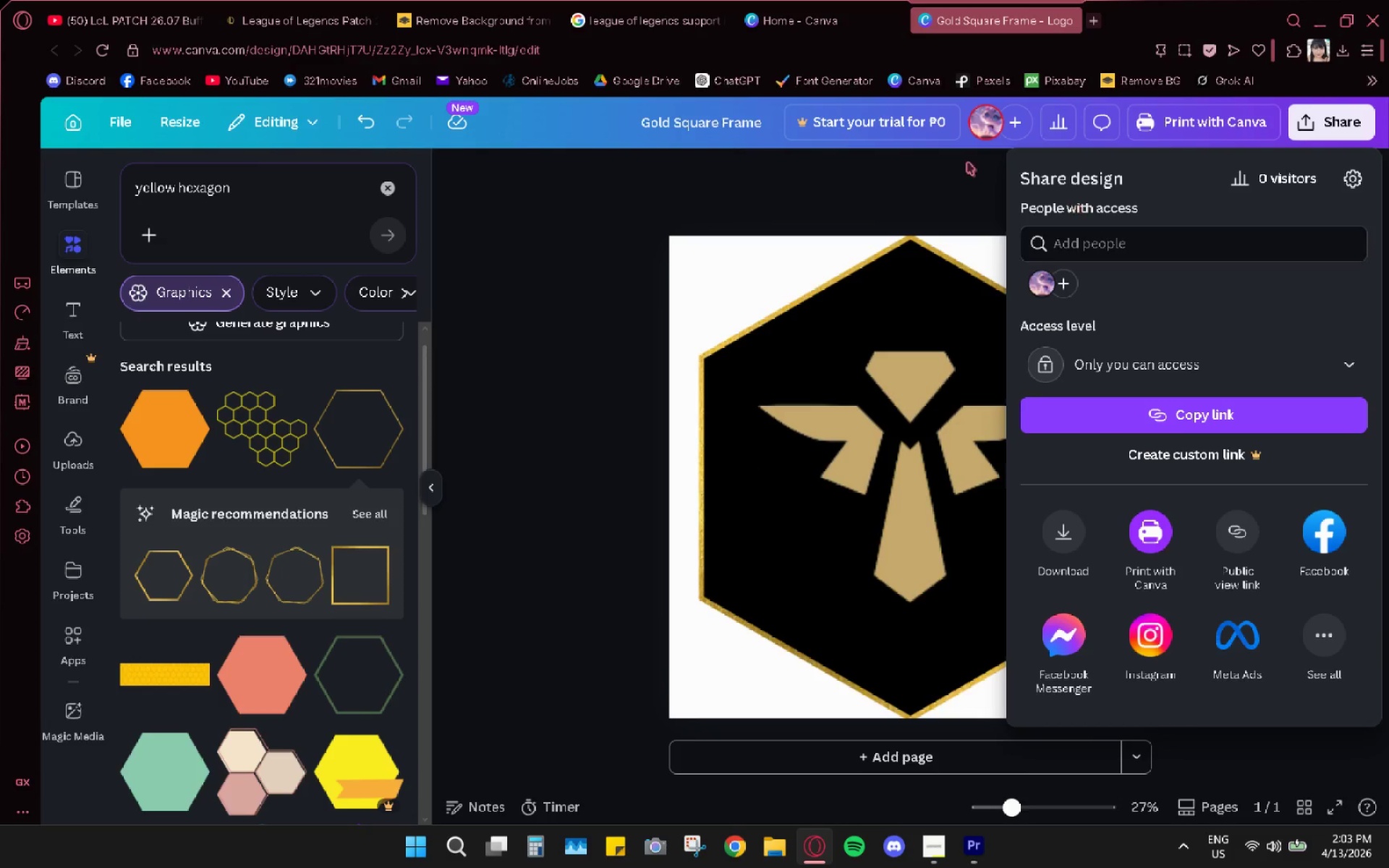 
left_click([645, 114])
 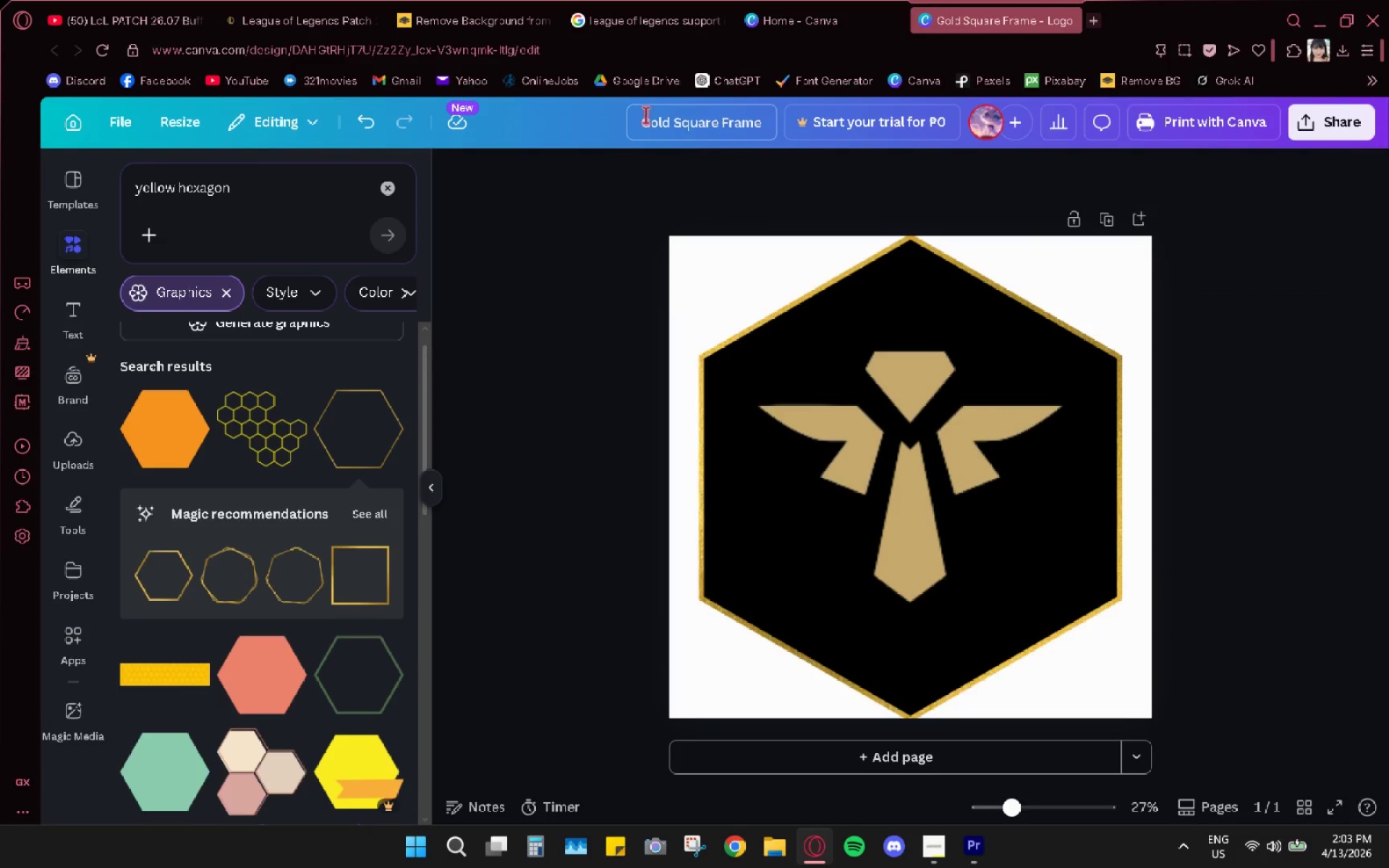 
left_click_drag(start_coordinate=[666, 117], to_coordinate=[670, 119])
 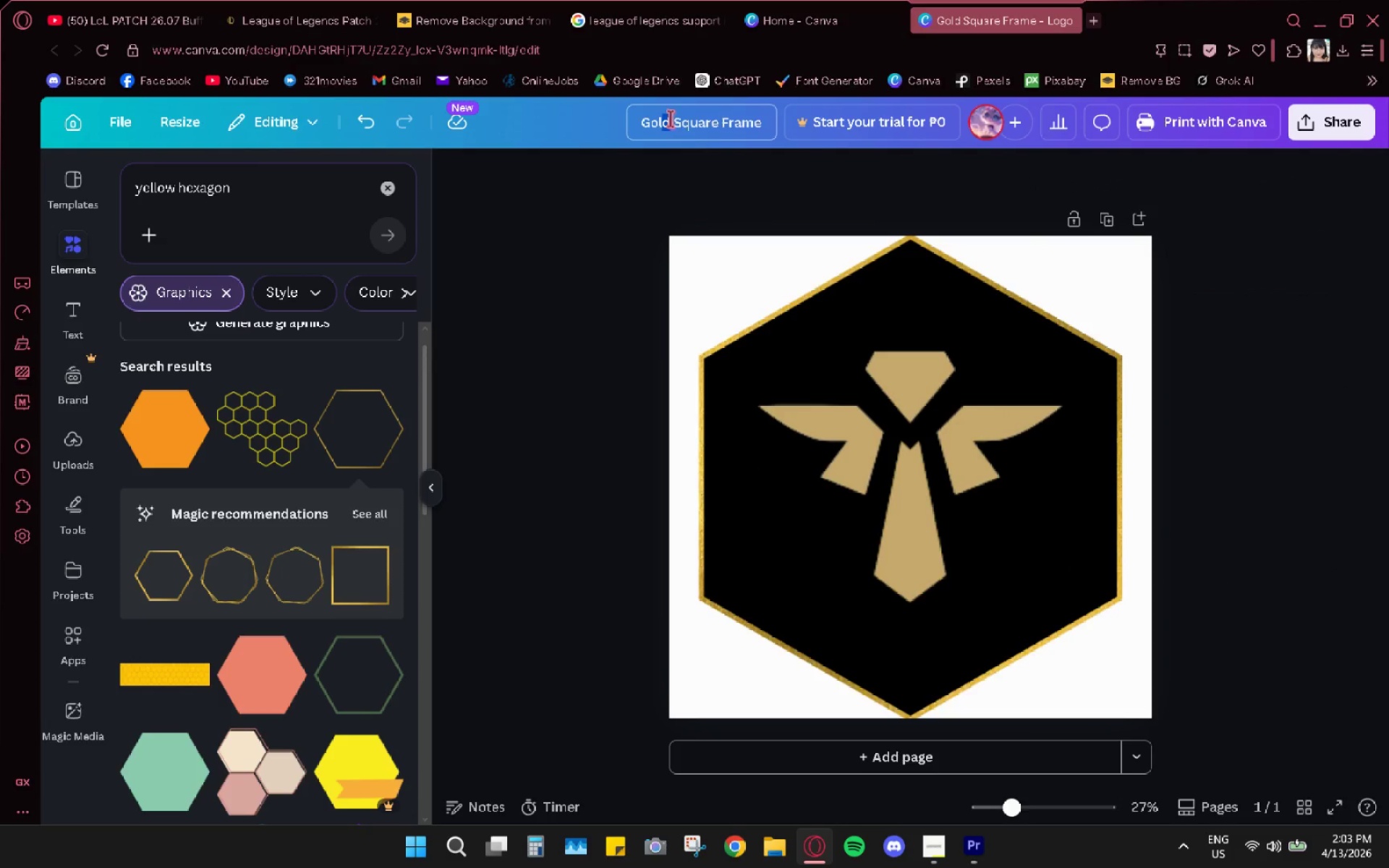 
triple_click([670, 119])
 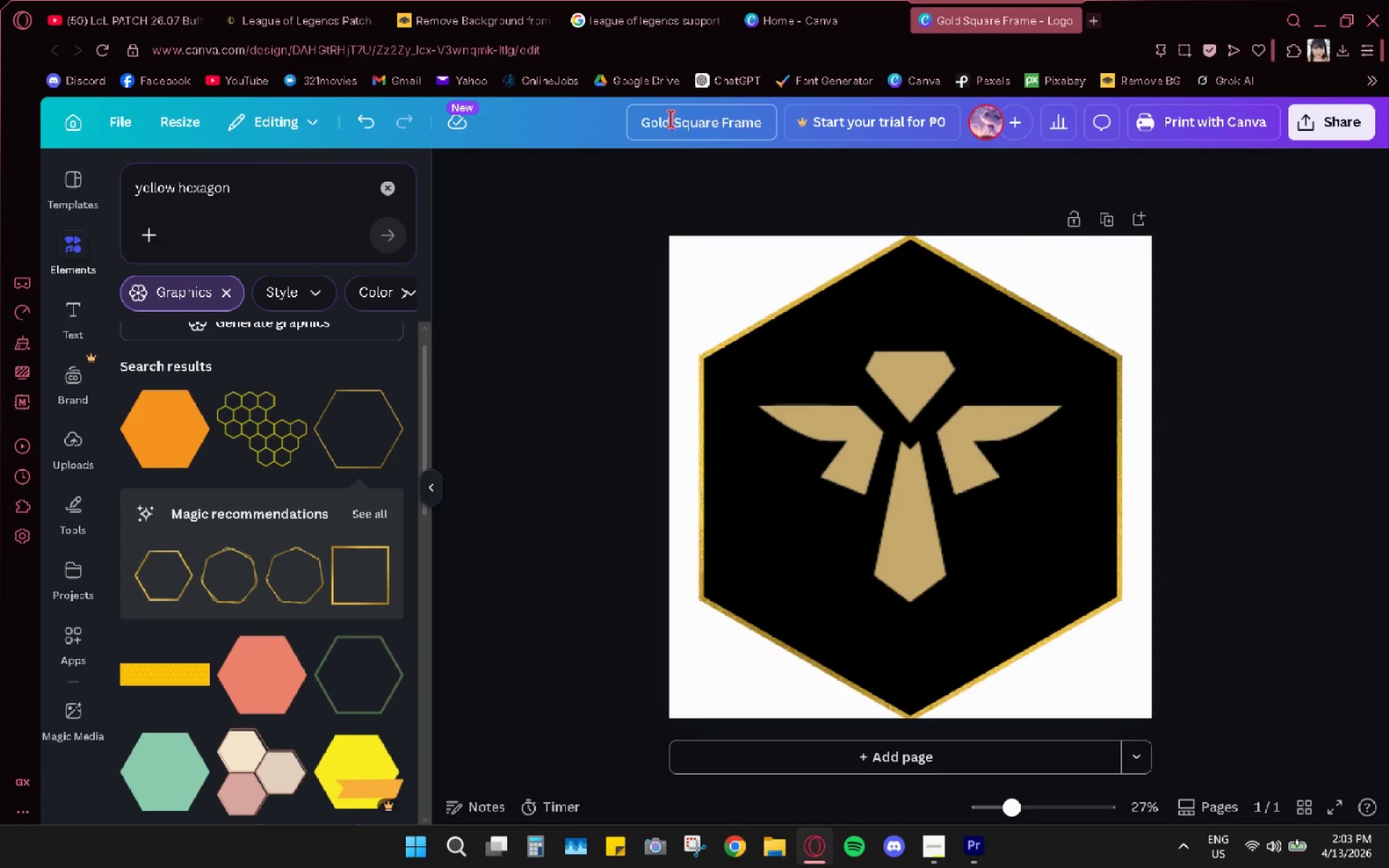 
triple_click([670, 119])
 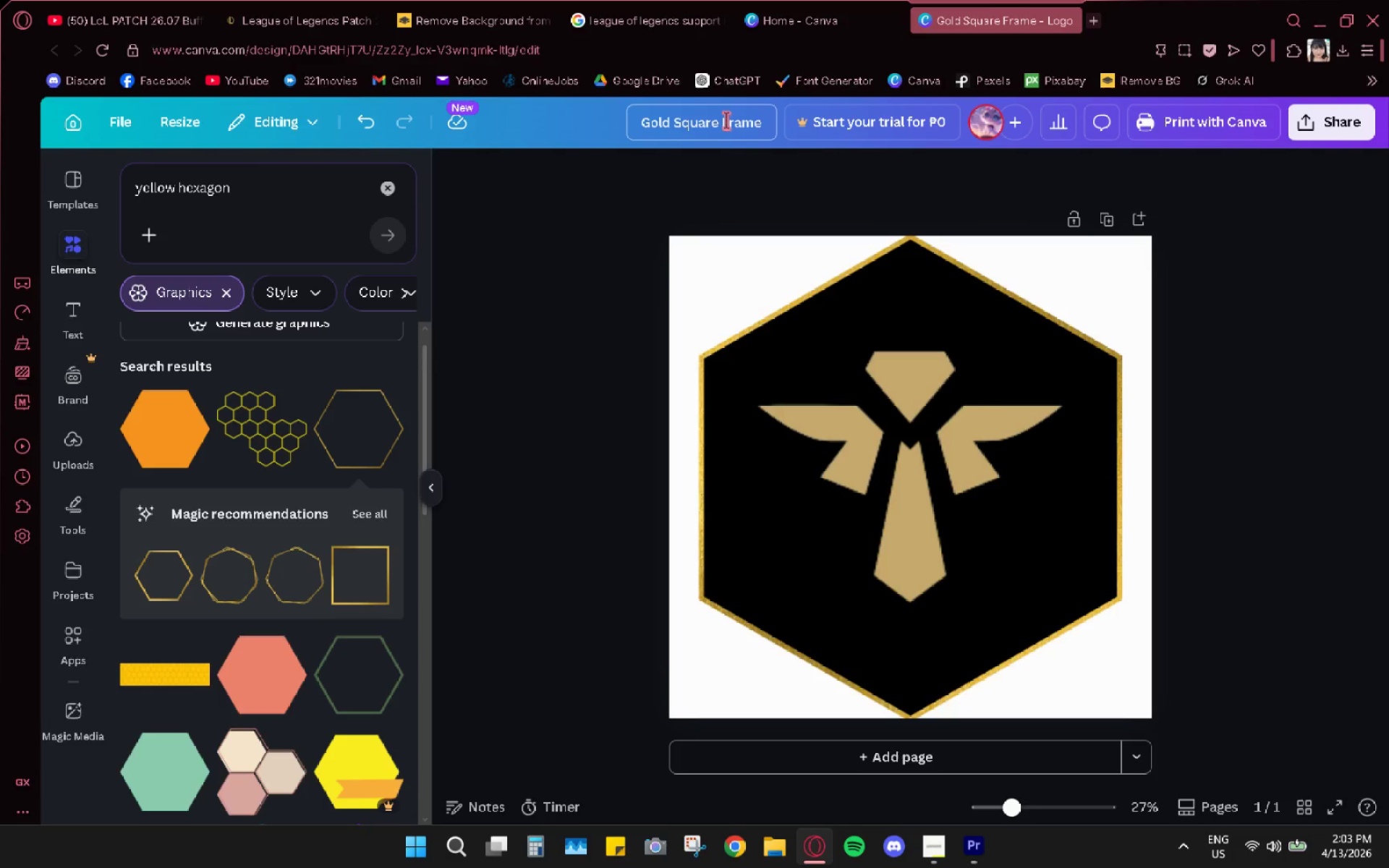 
triple_click([726, 120])
 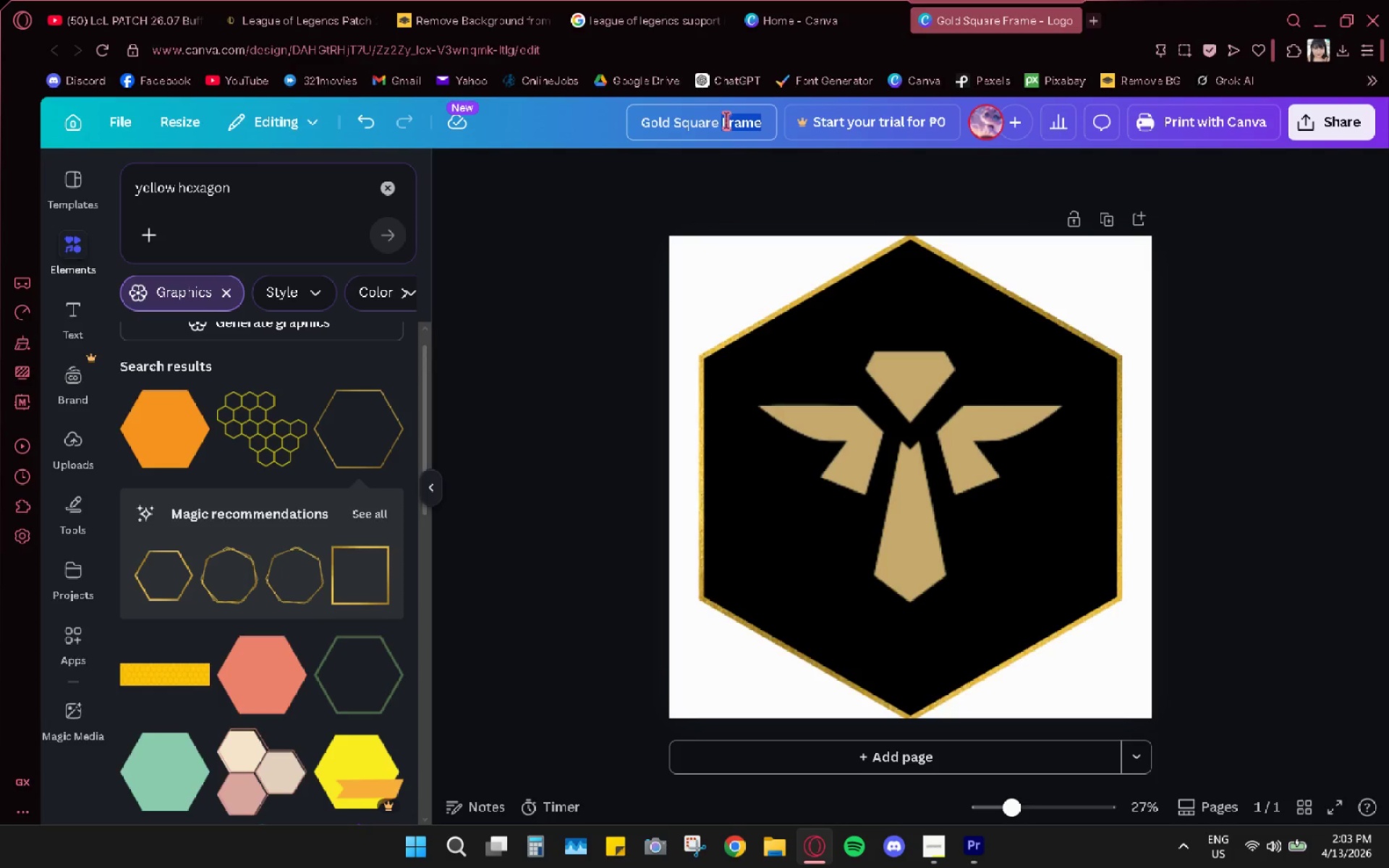 
triple_click([726, 120])
 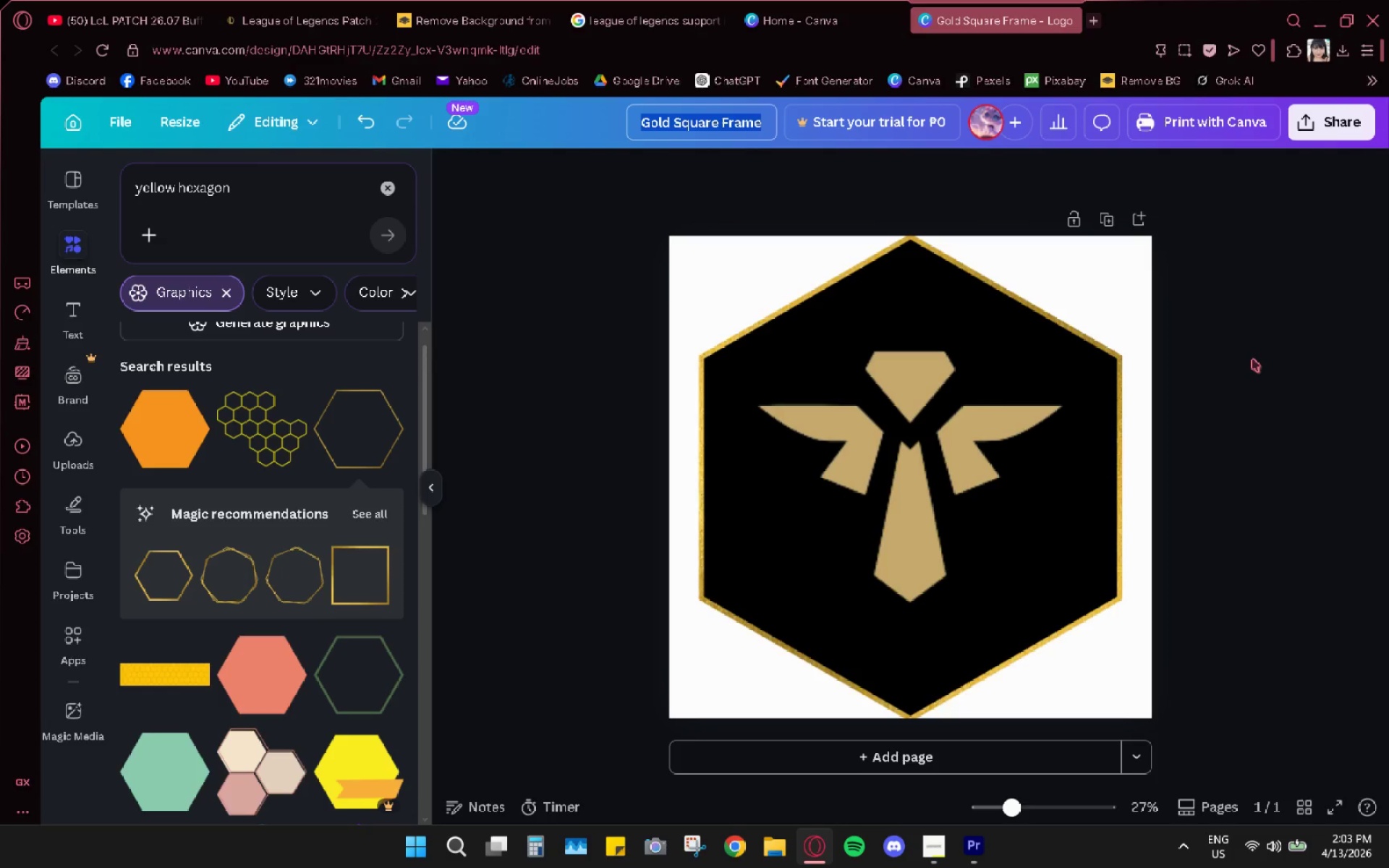 
type(Support Icon)
 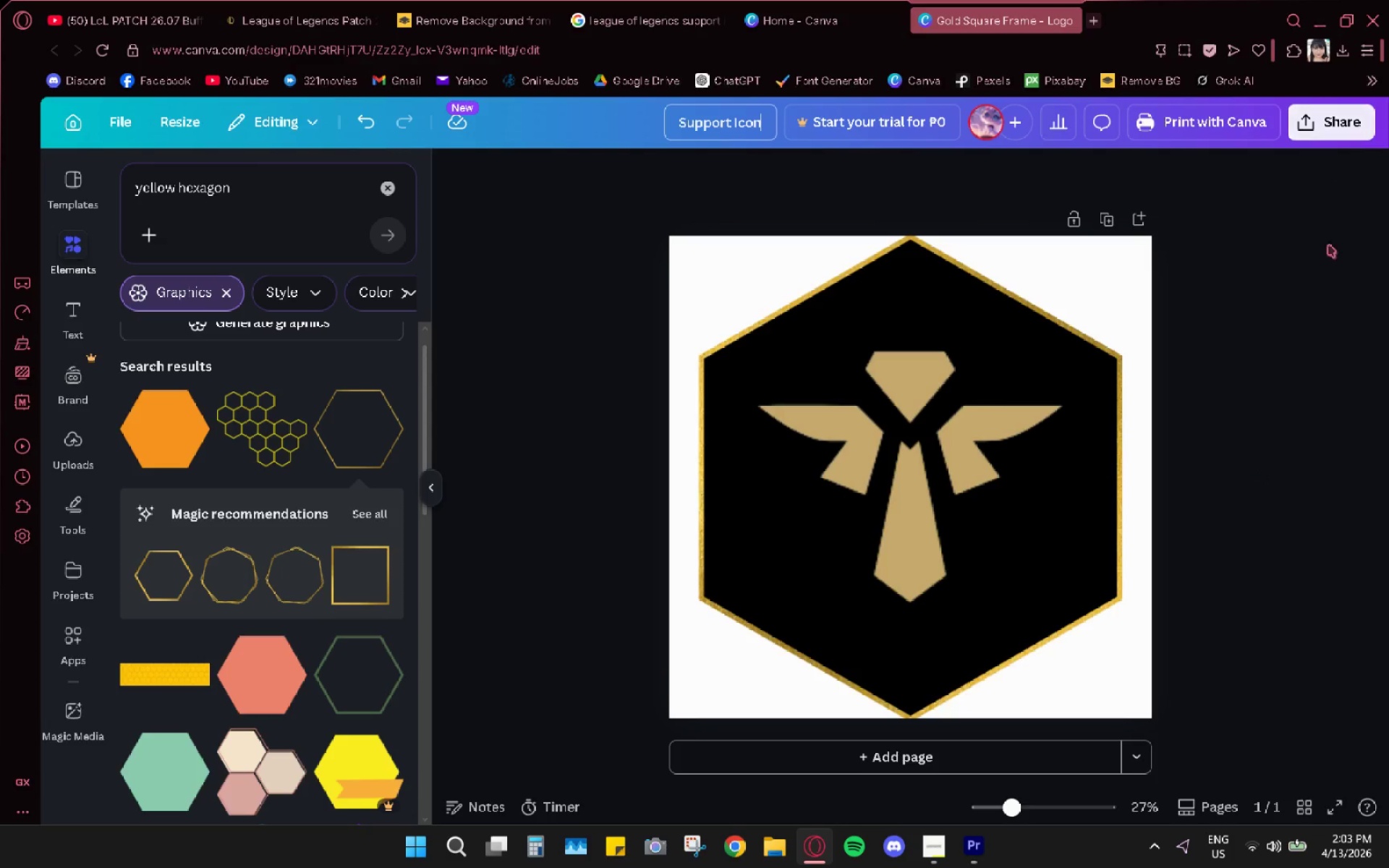 
left_click([1325, 352])
 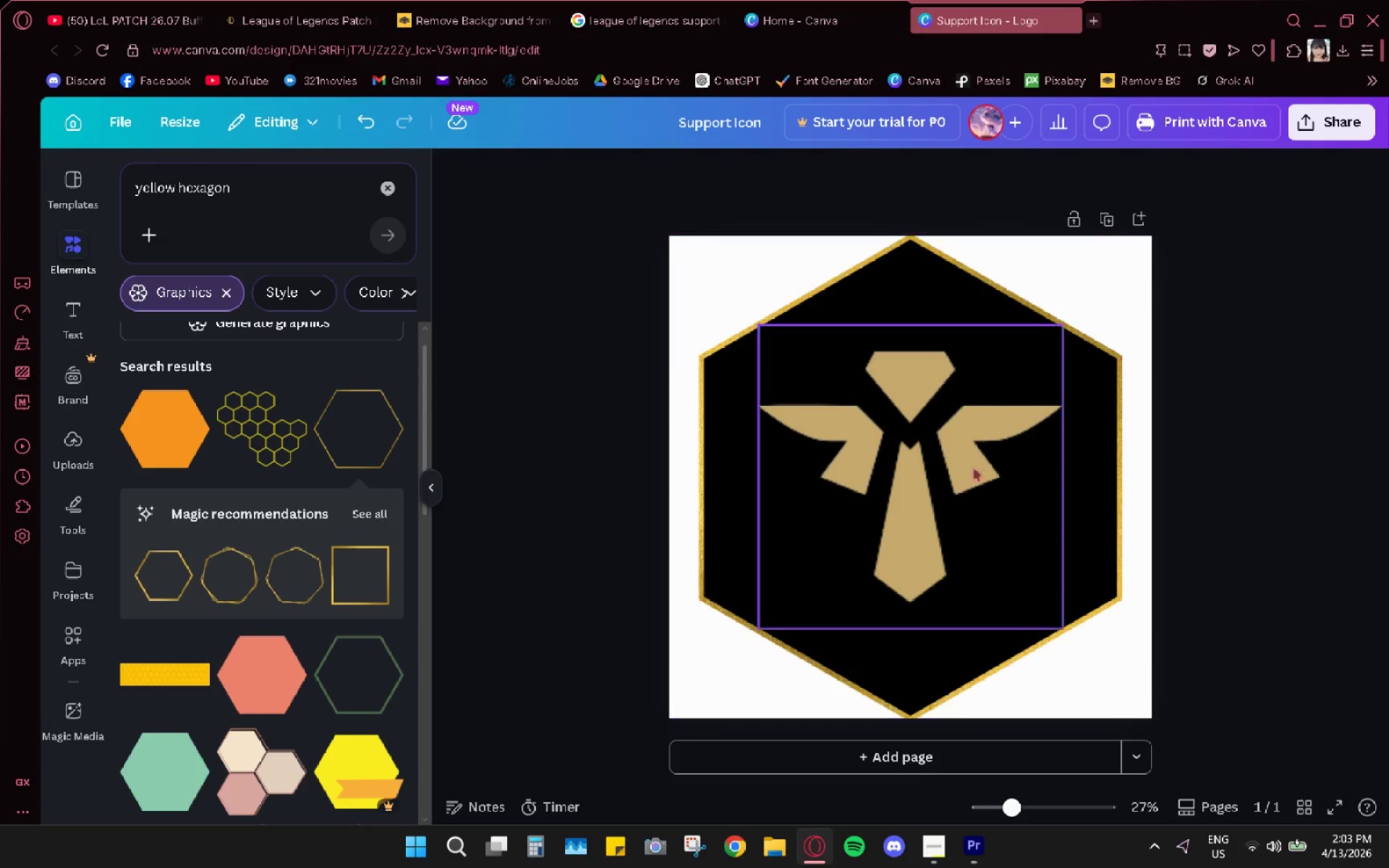 
left_click([940, 489])
 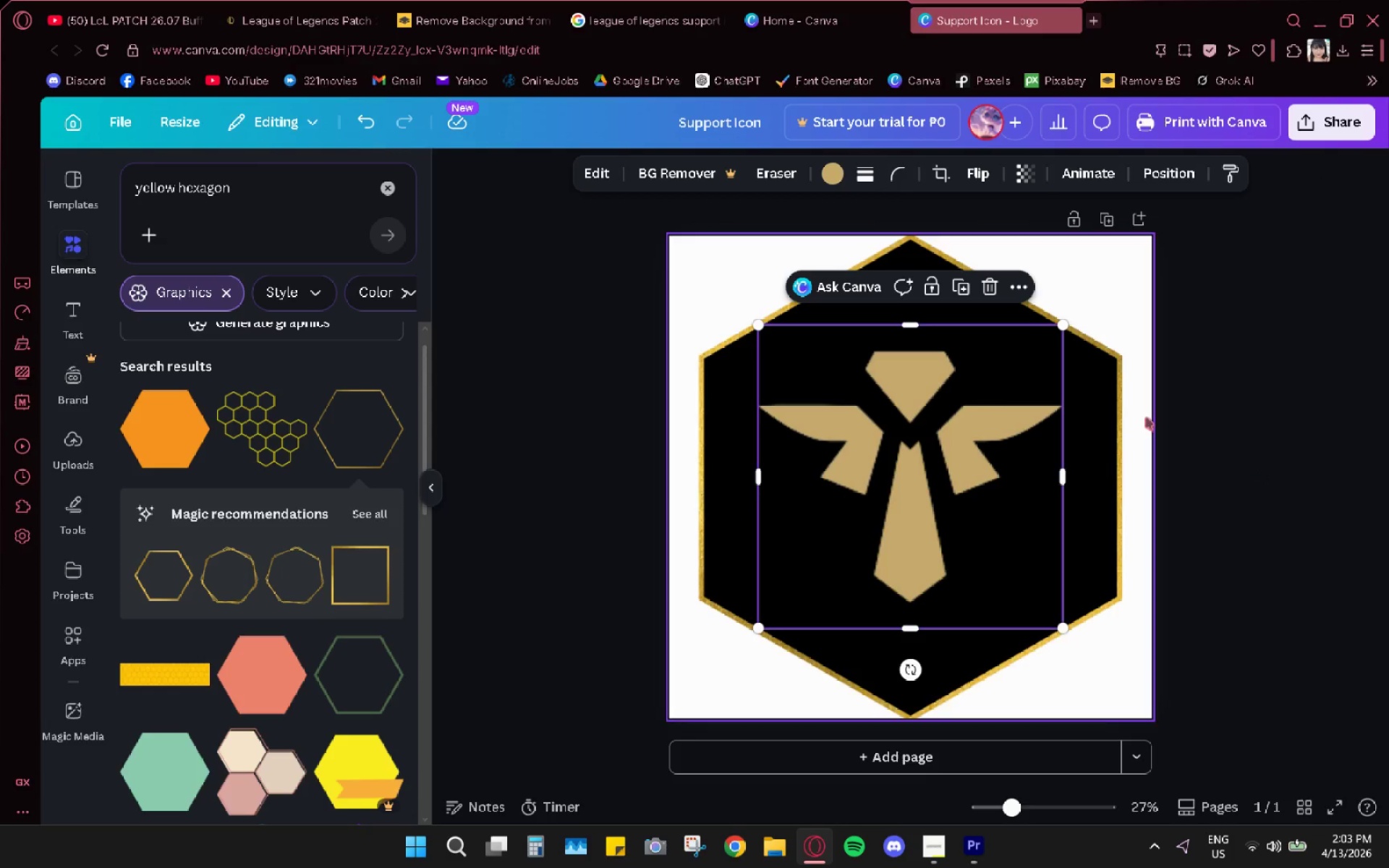 
left_click([1268, 296])
 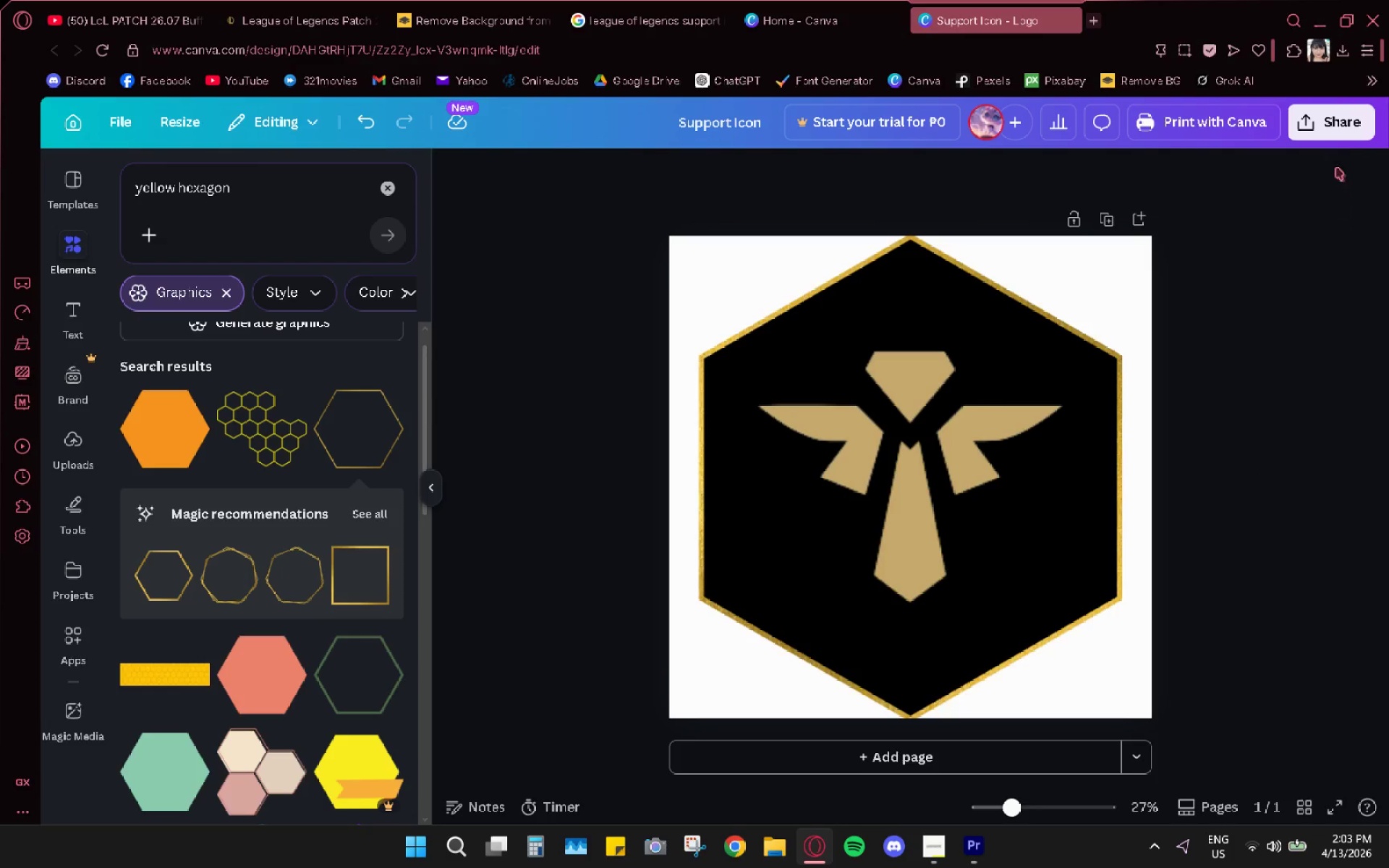 
left_click([1344, 137])
 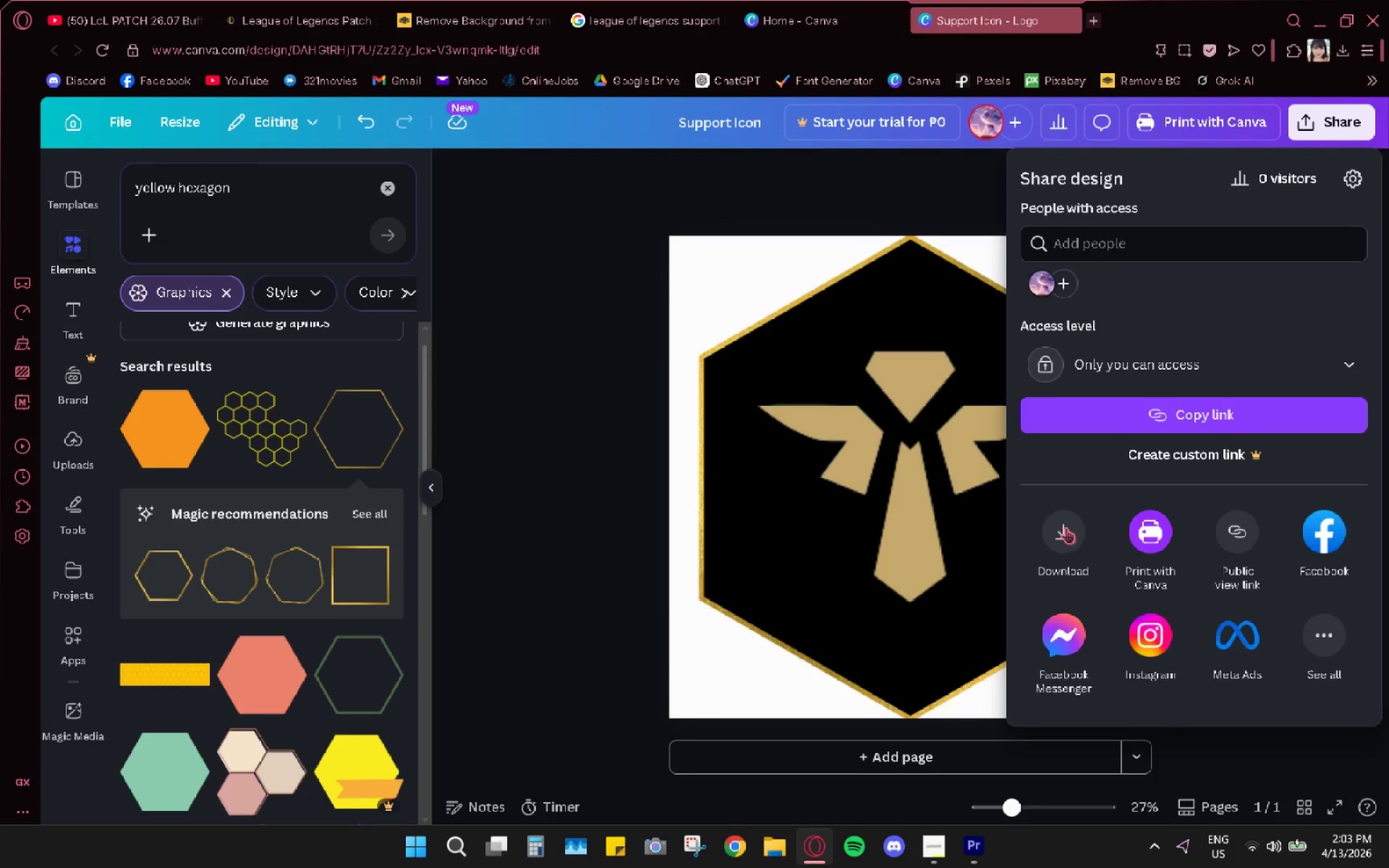 
left_click([1066, 527])
 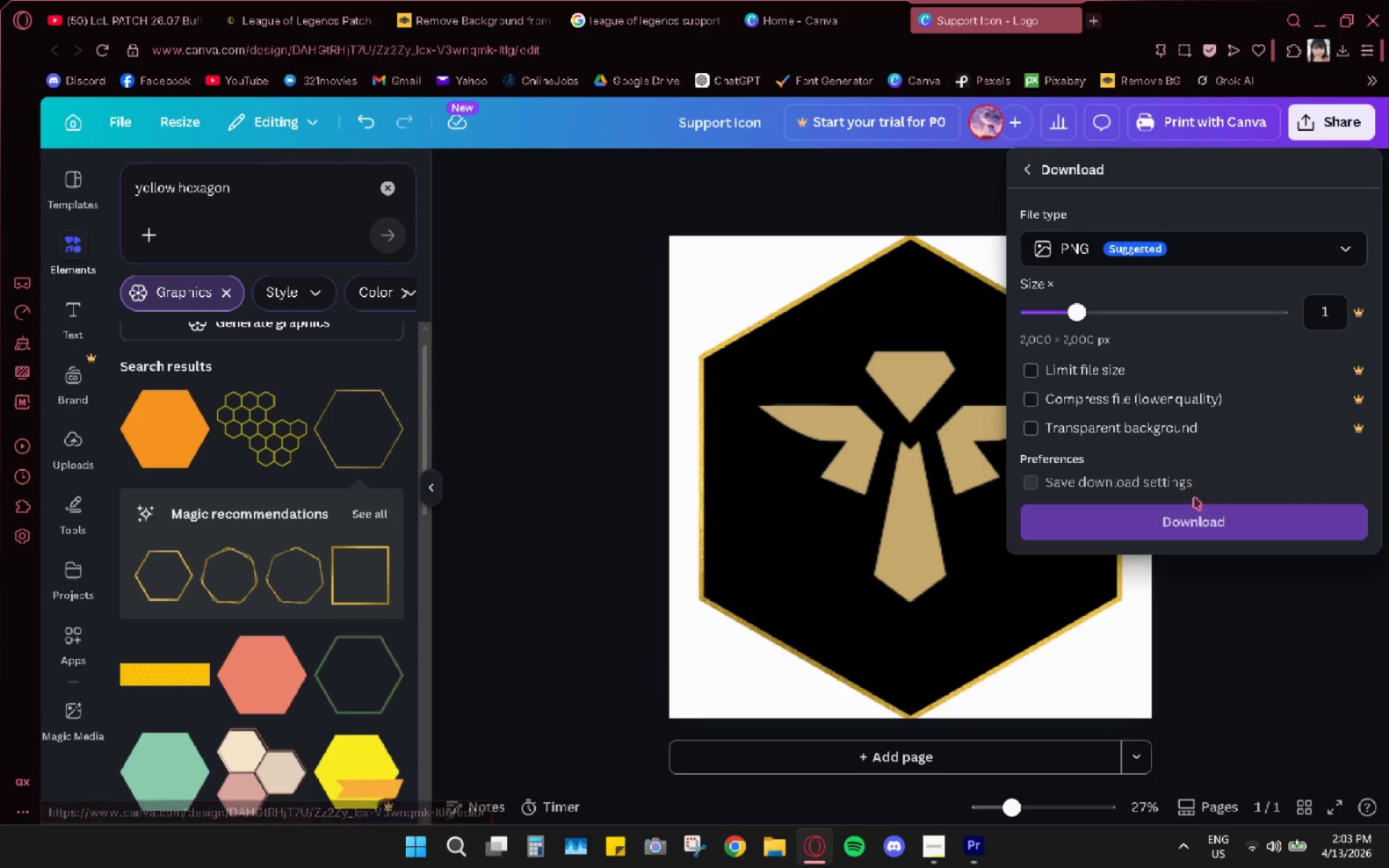 
left_click([1203, 527])
 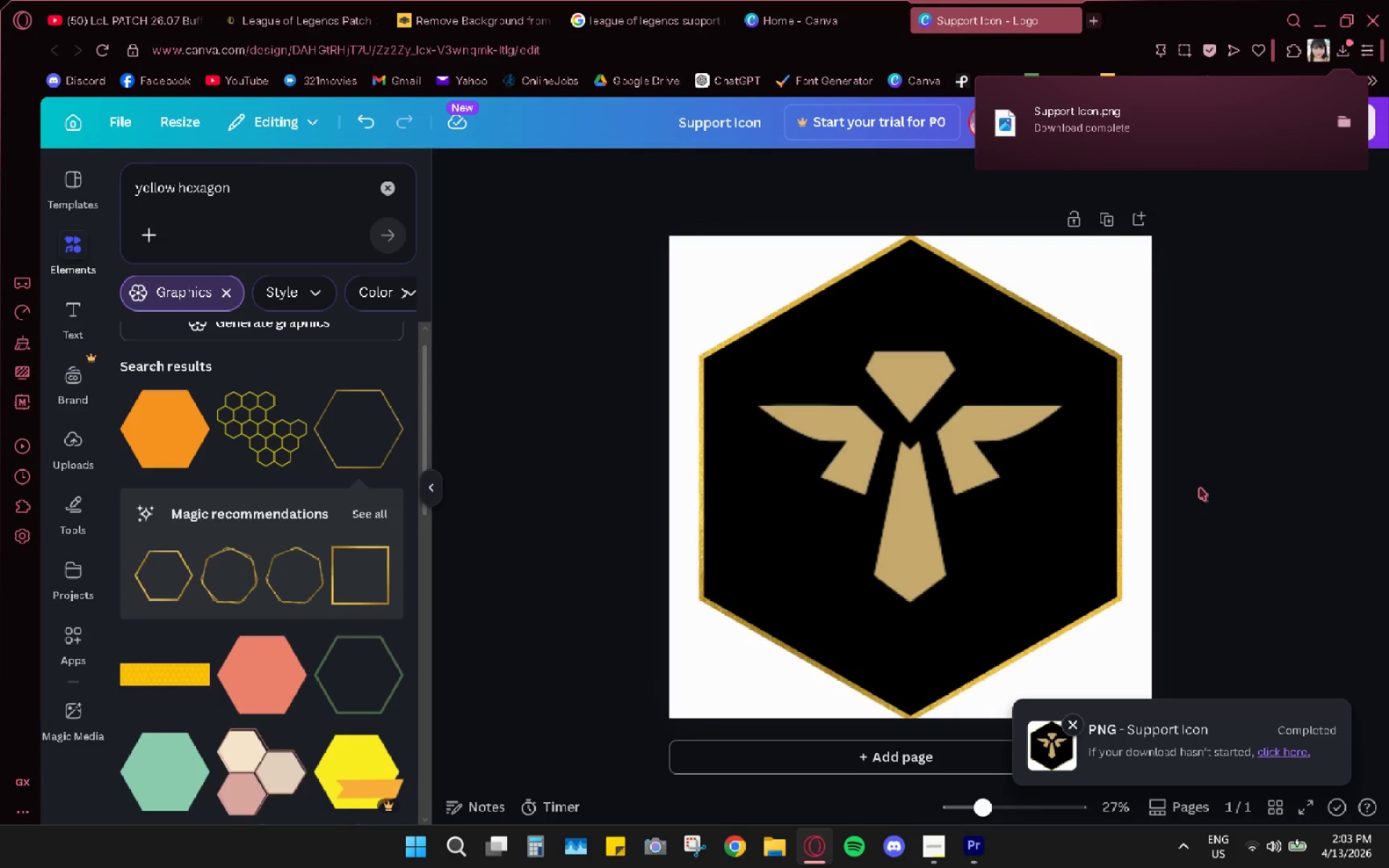 
wait(9.16)
 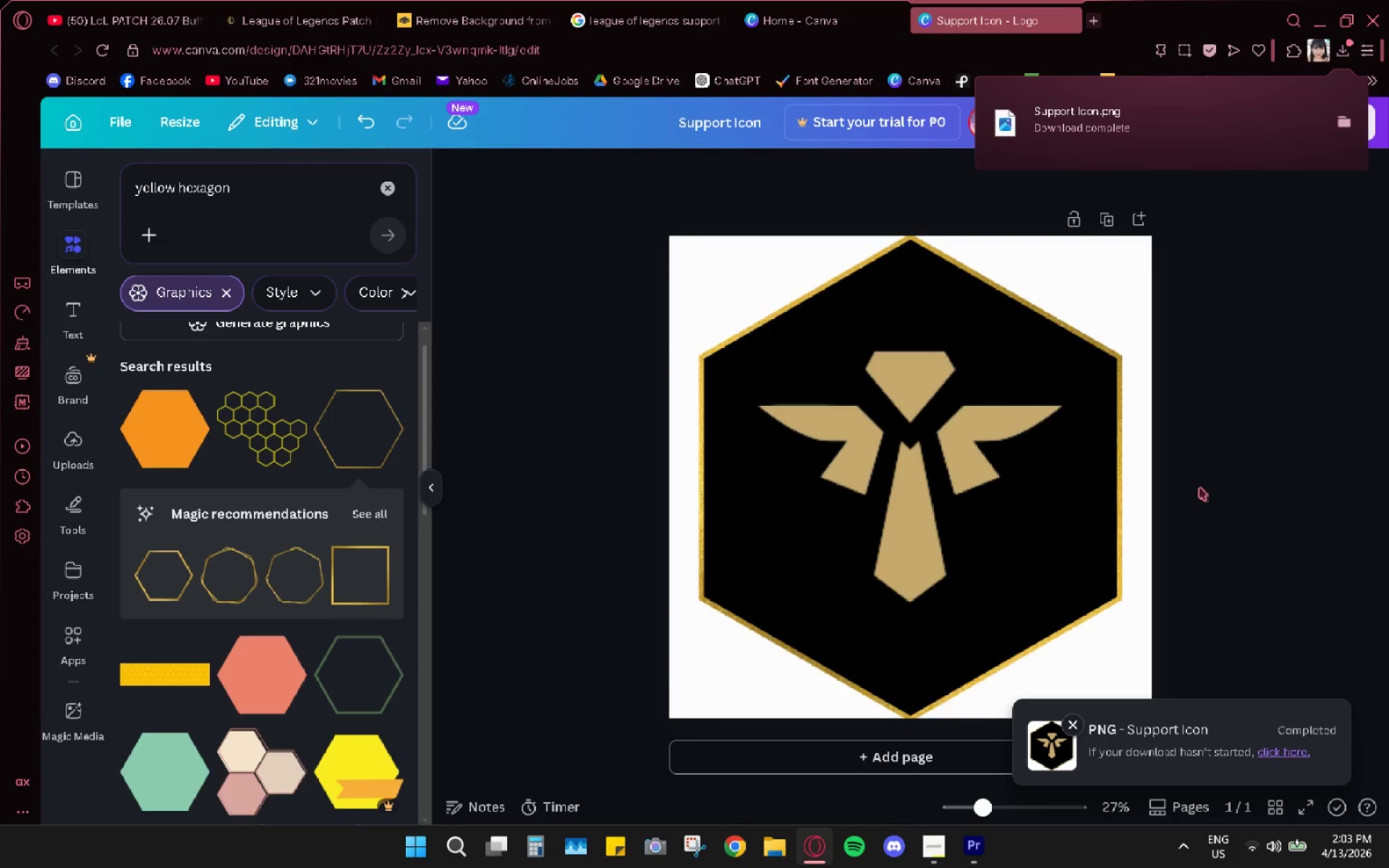 
left_click([776, 842])
 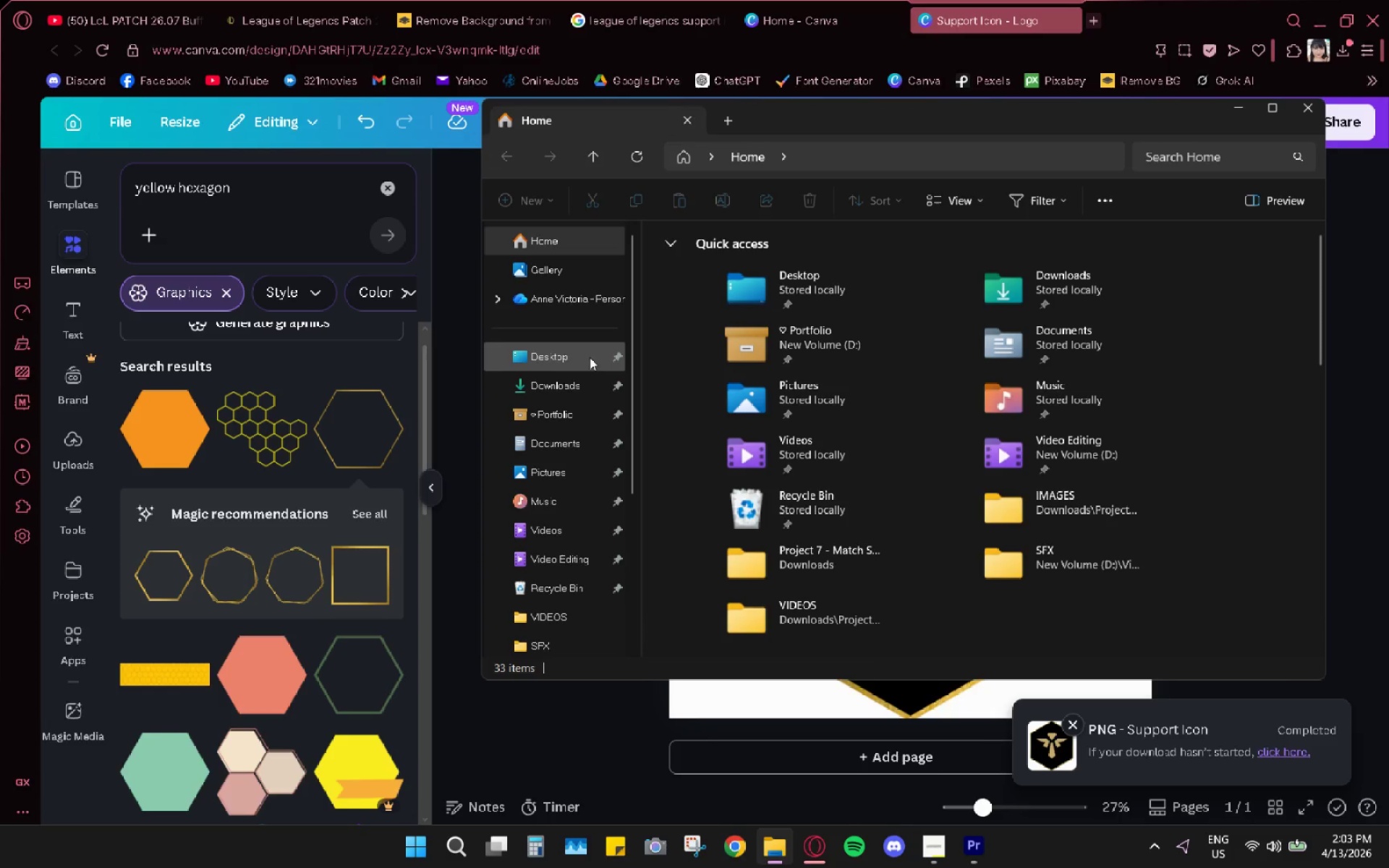 
left_click([544, 383])
 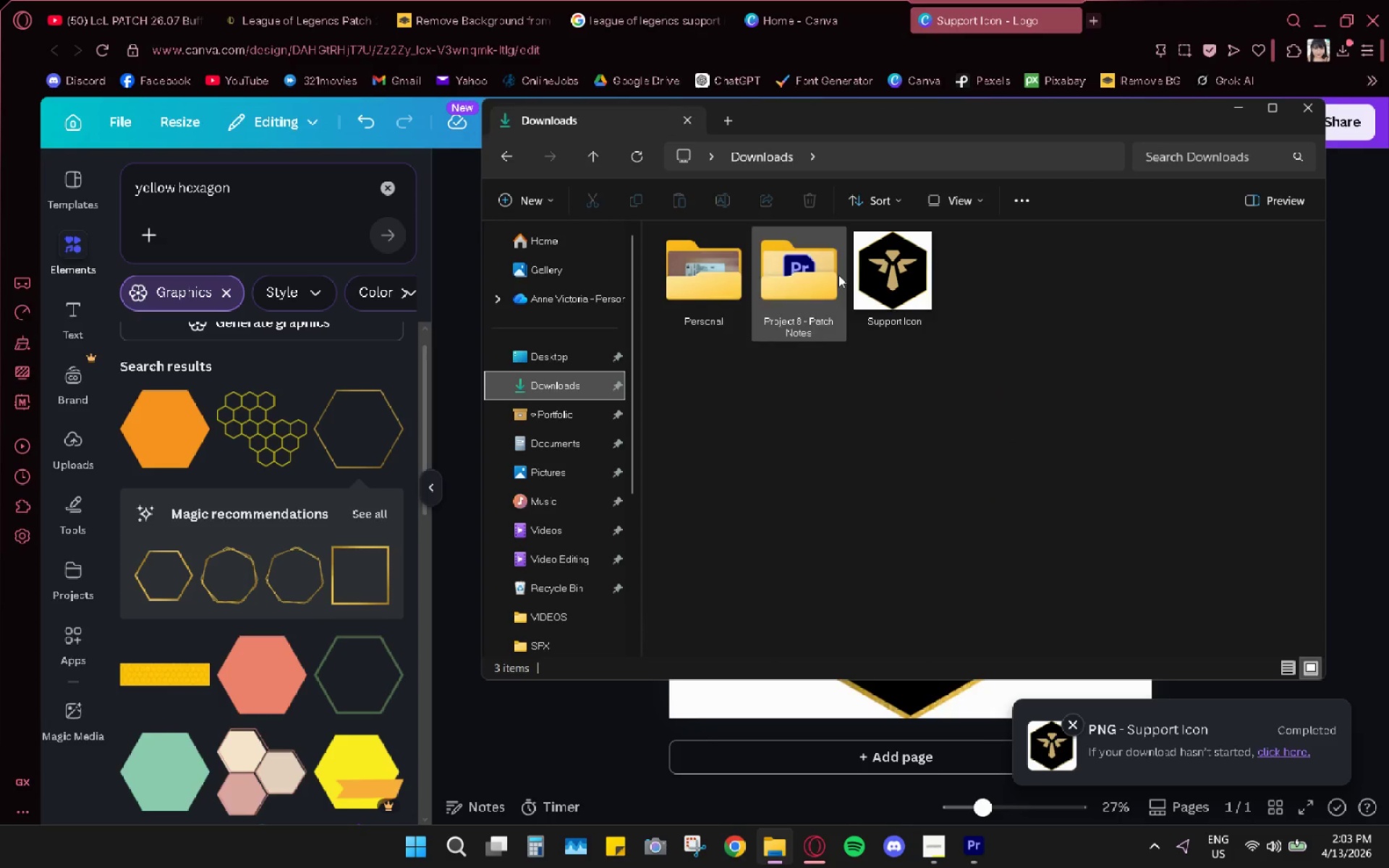 
left_click([885, 267])
 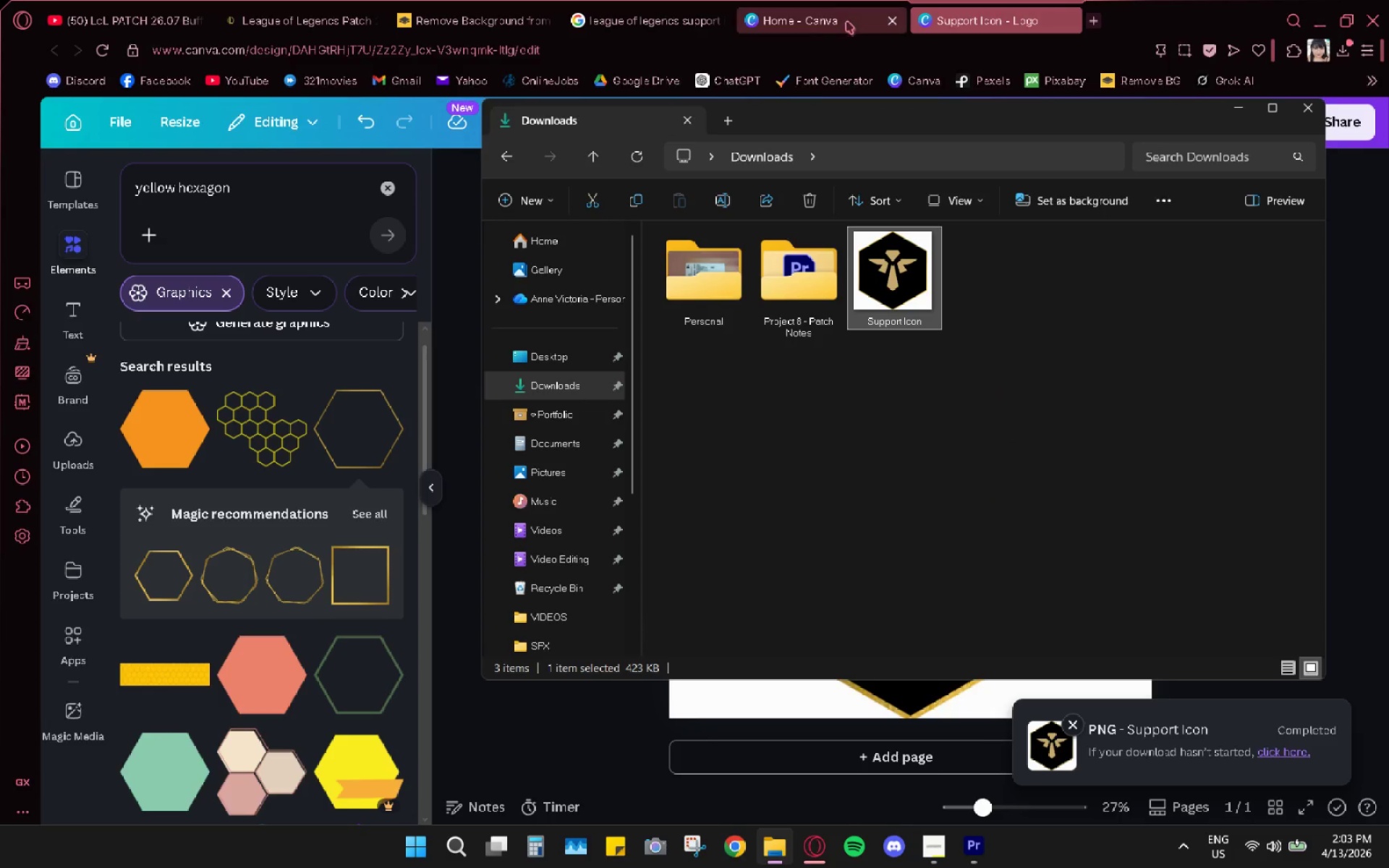 
left_click([810, 24])
 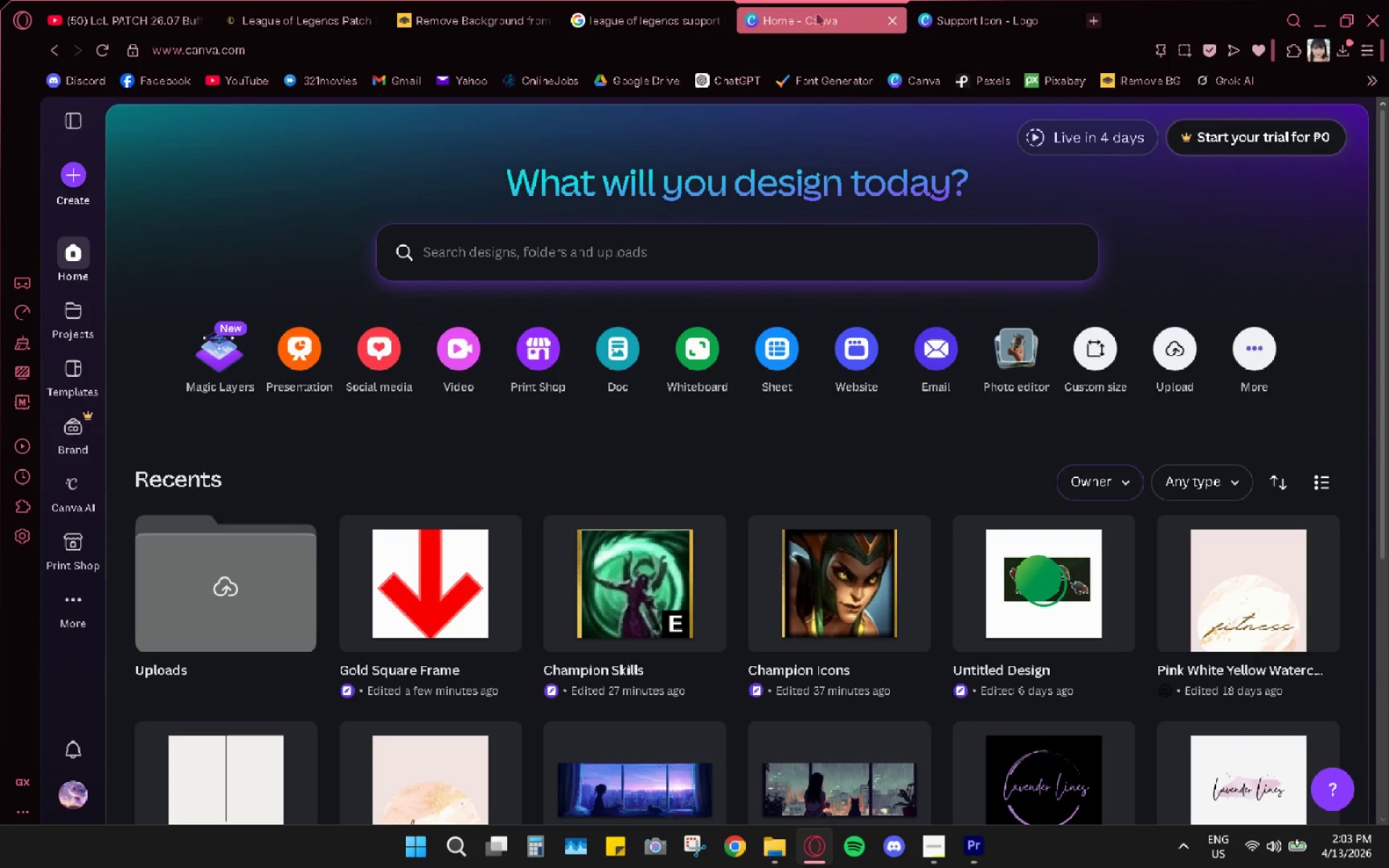 
left_click([899, 21])
 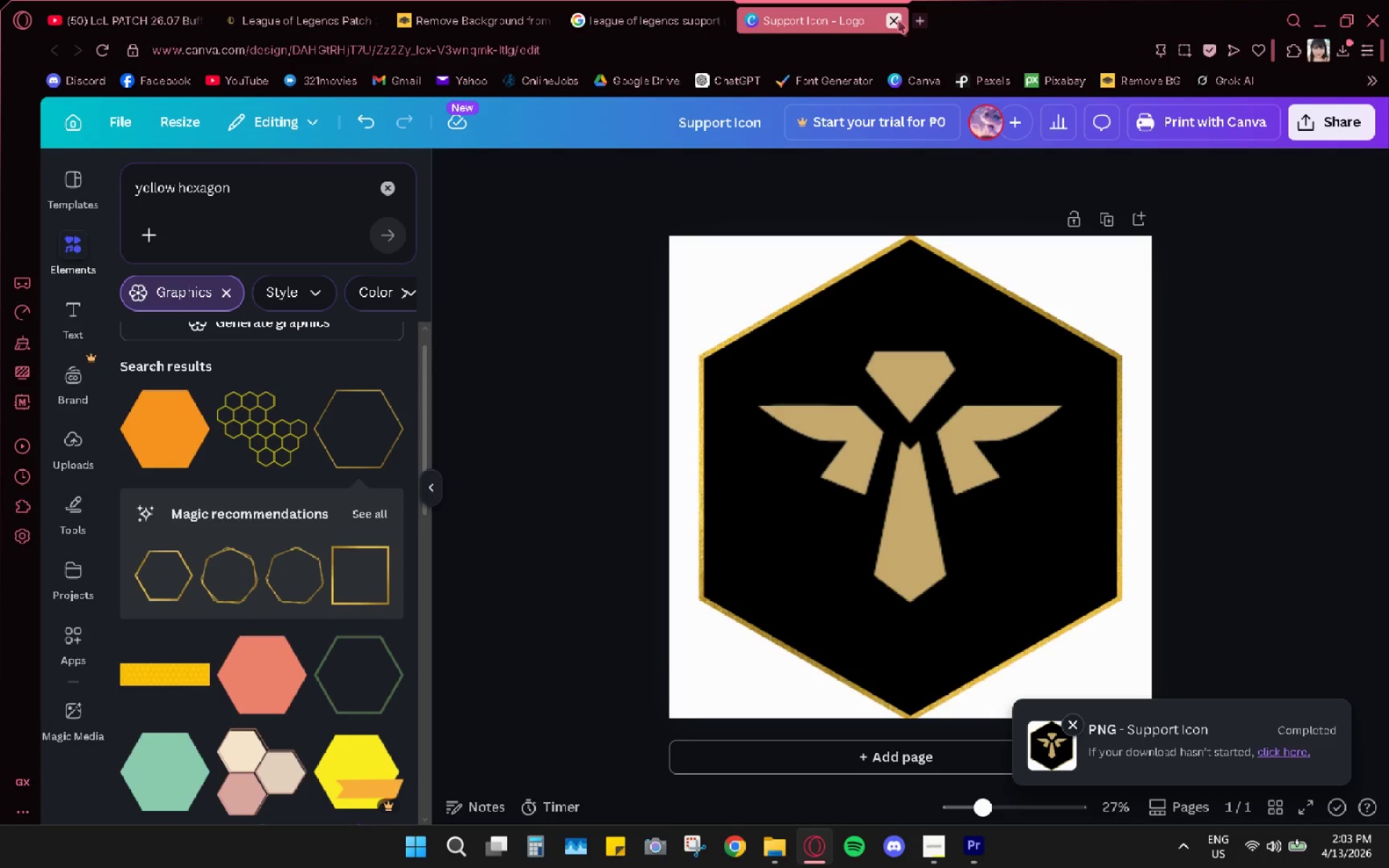 
left_click([899, 21])
 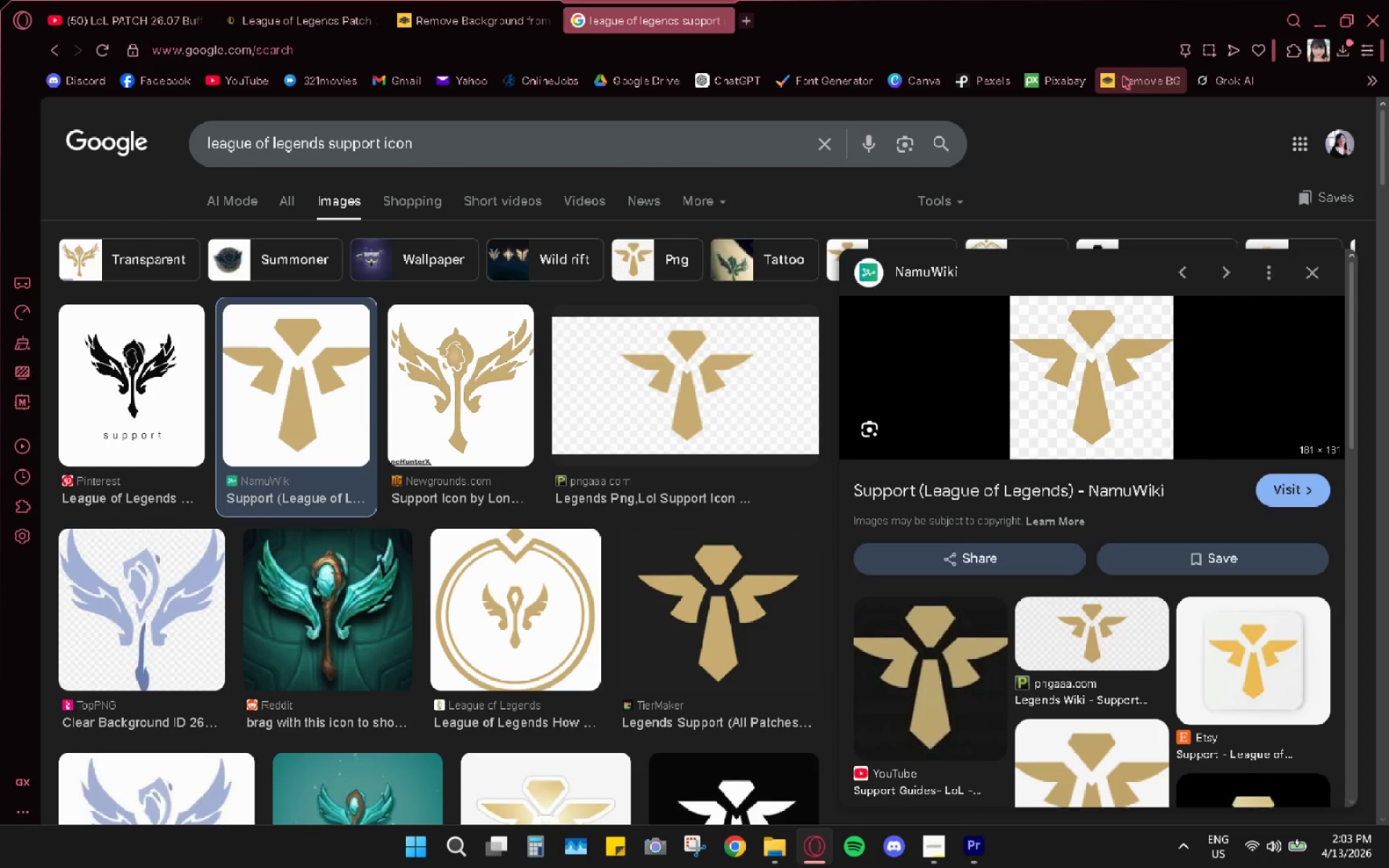 
left_click([1123, 76])
 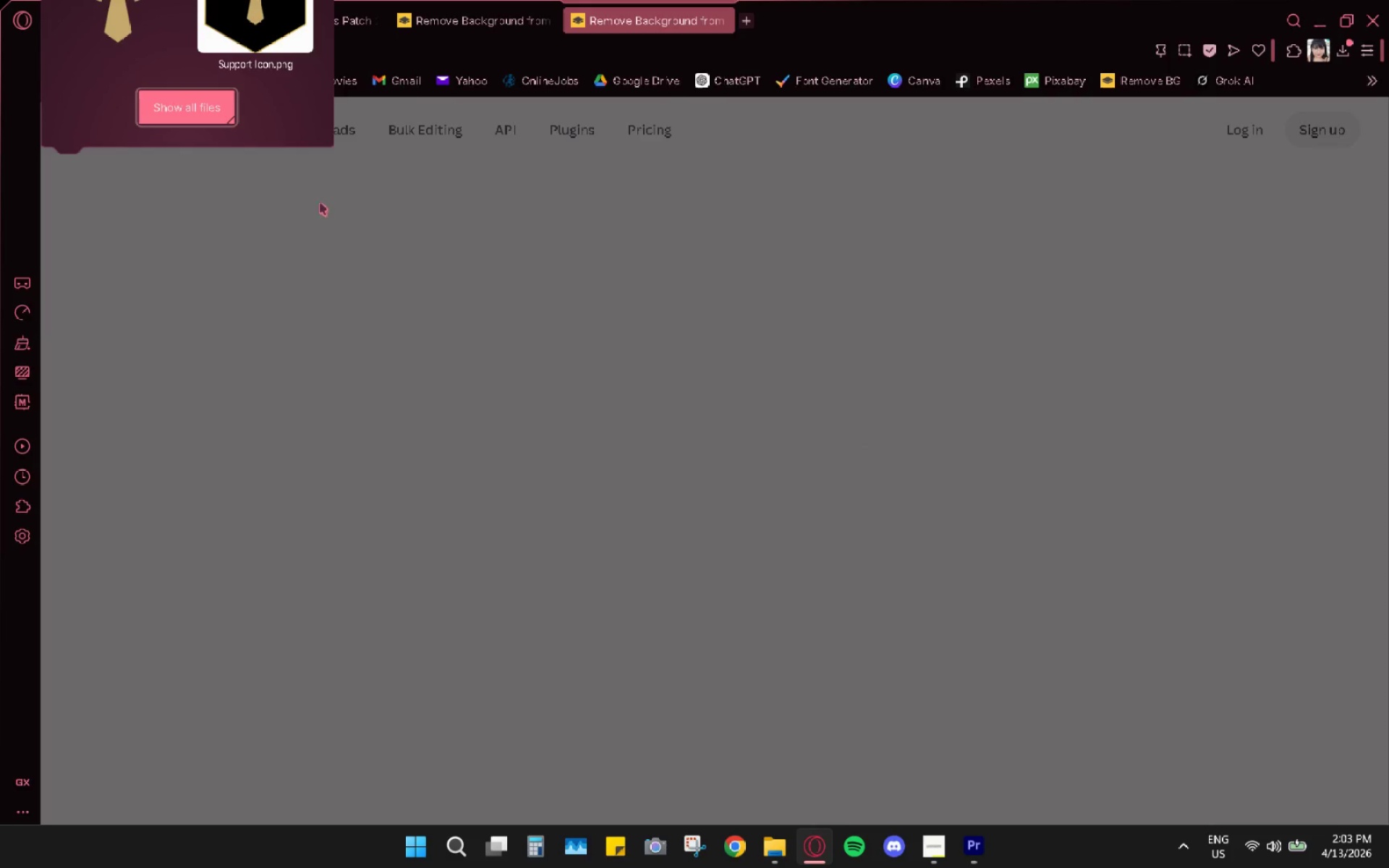 
left_click([262, 27])
 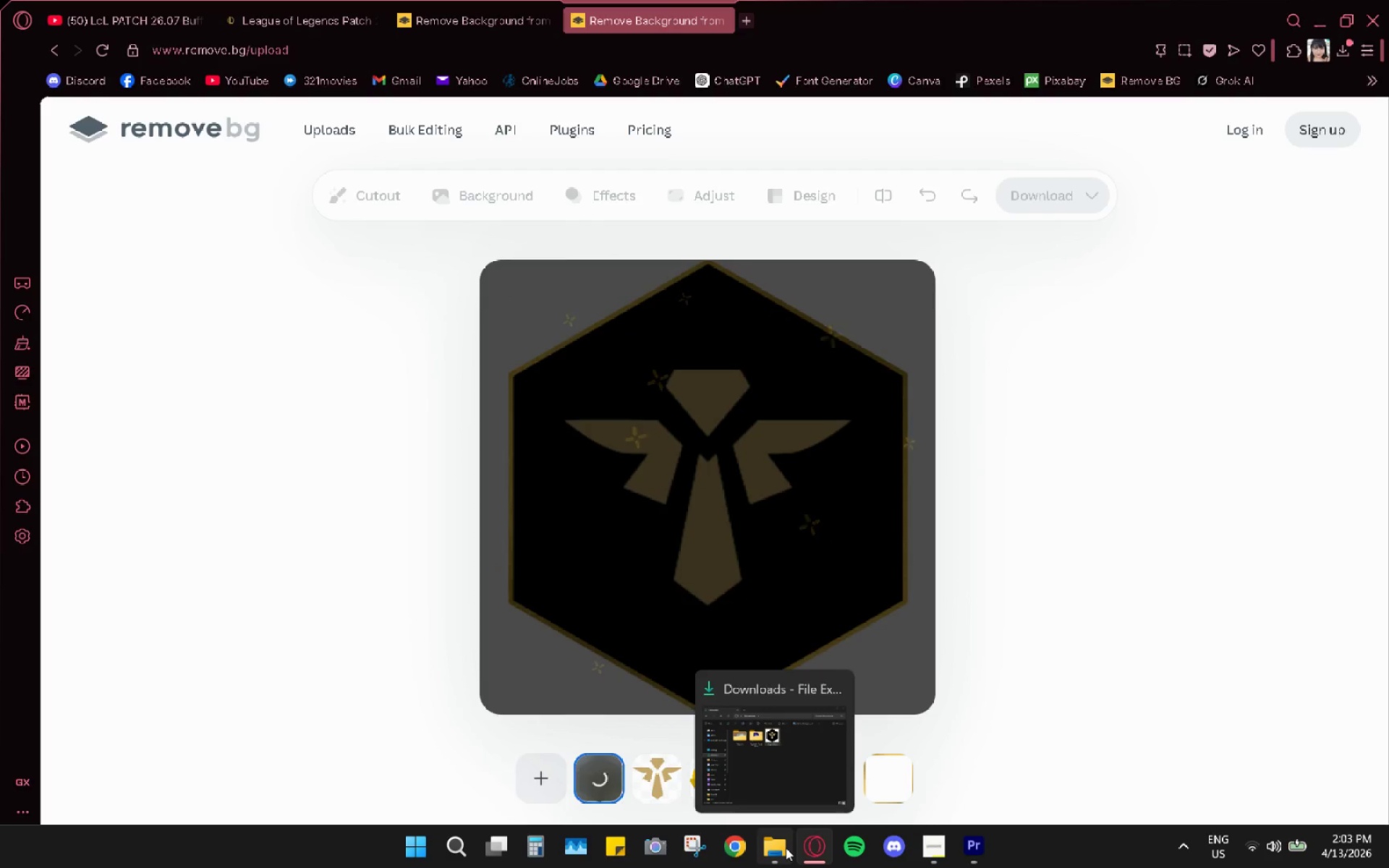 
left_click([467, 10])
 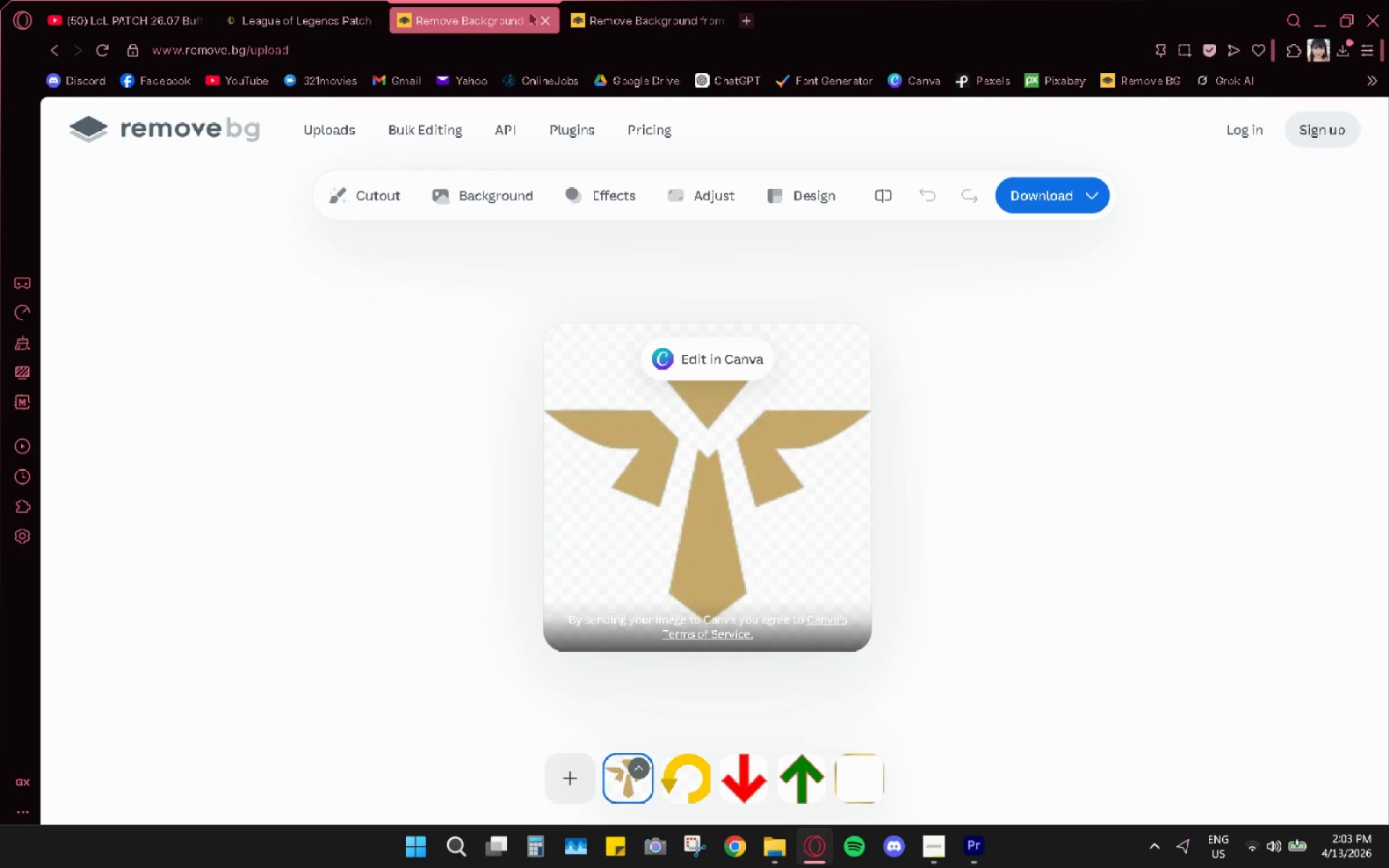 
left_click([543, 22])
 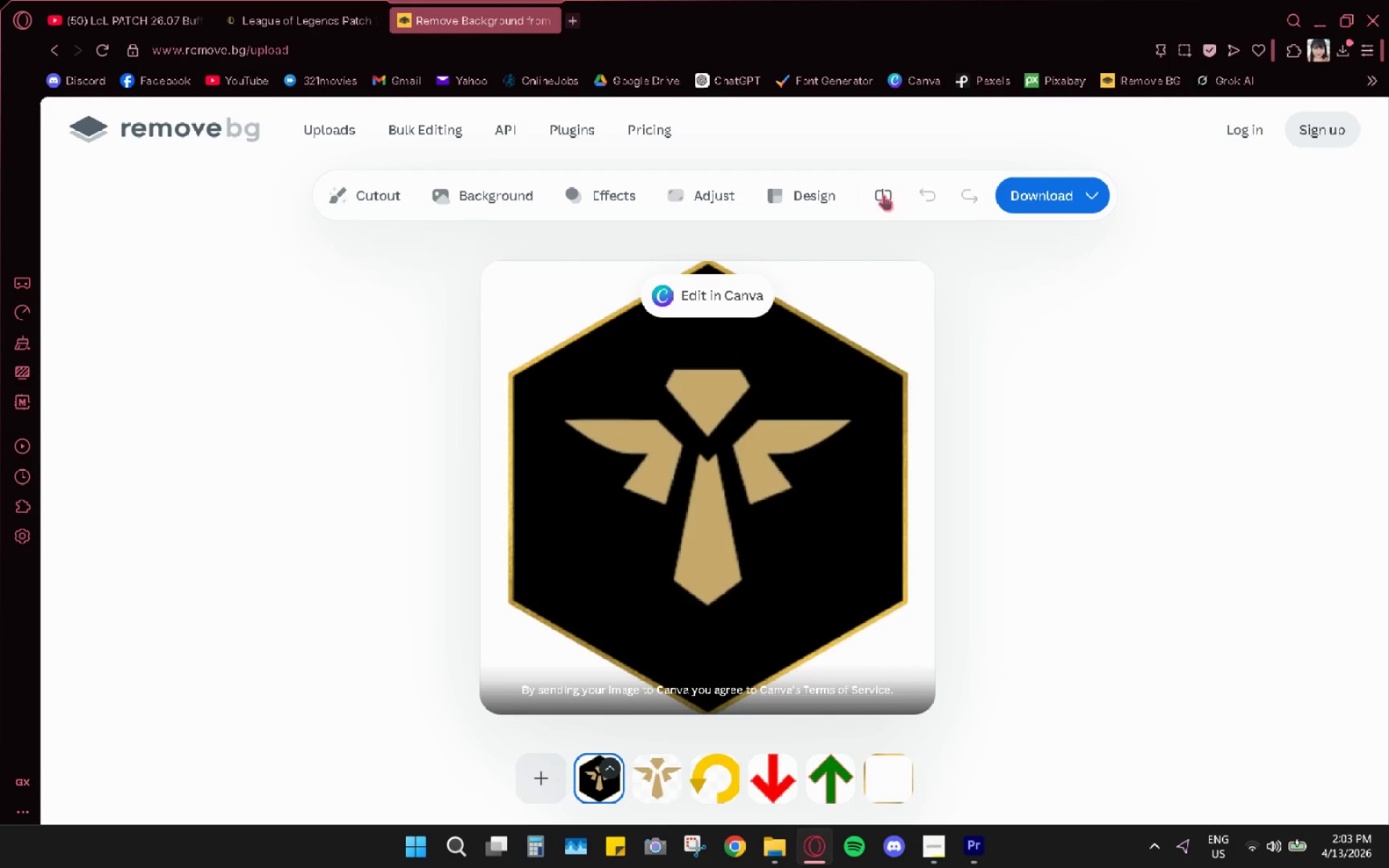 
left_click([1024, 203])
 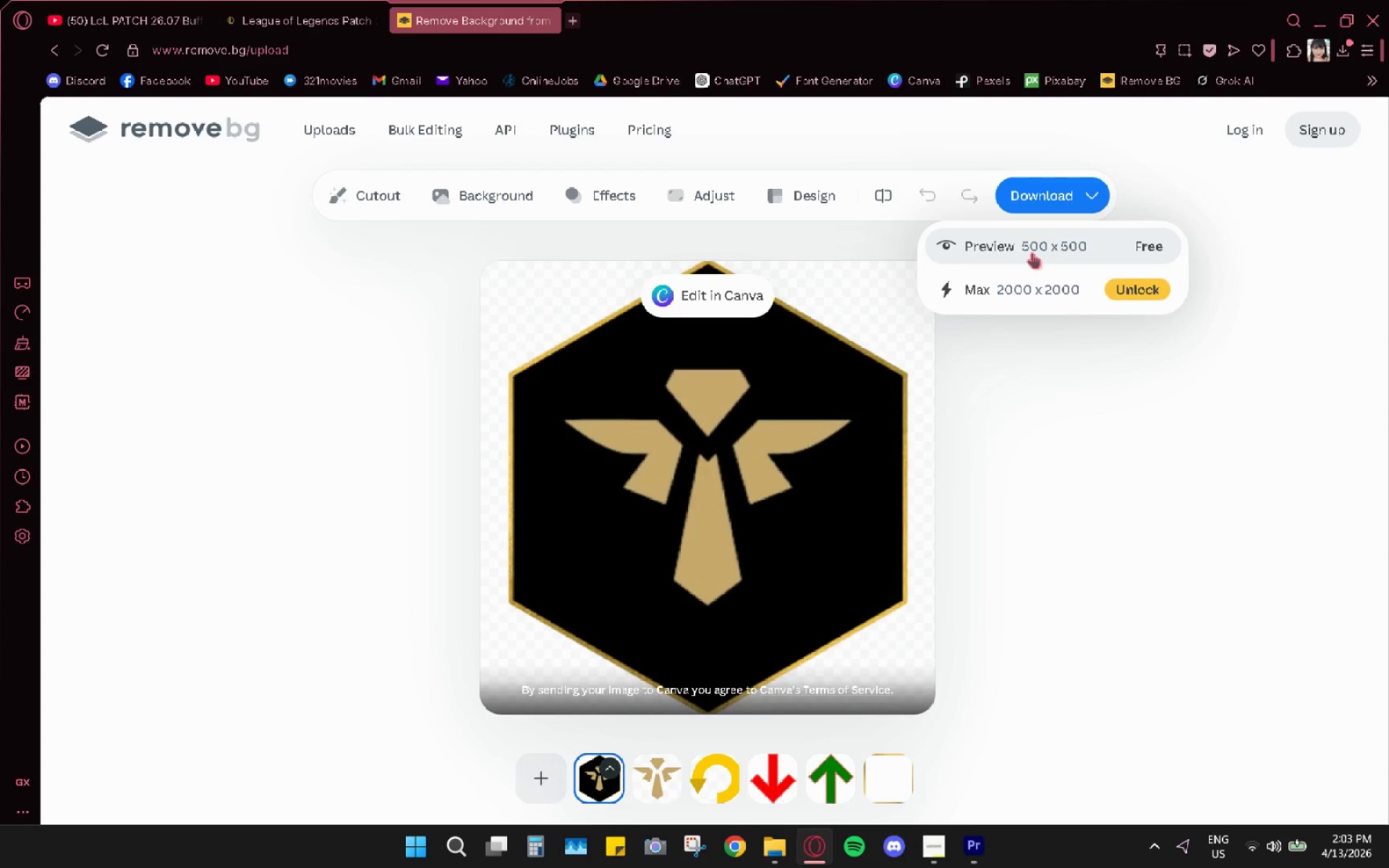 
left_click([1032, 252])
 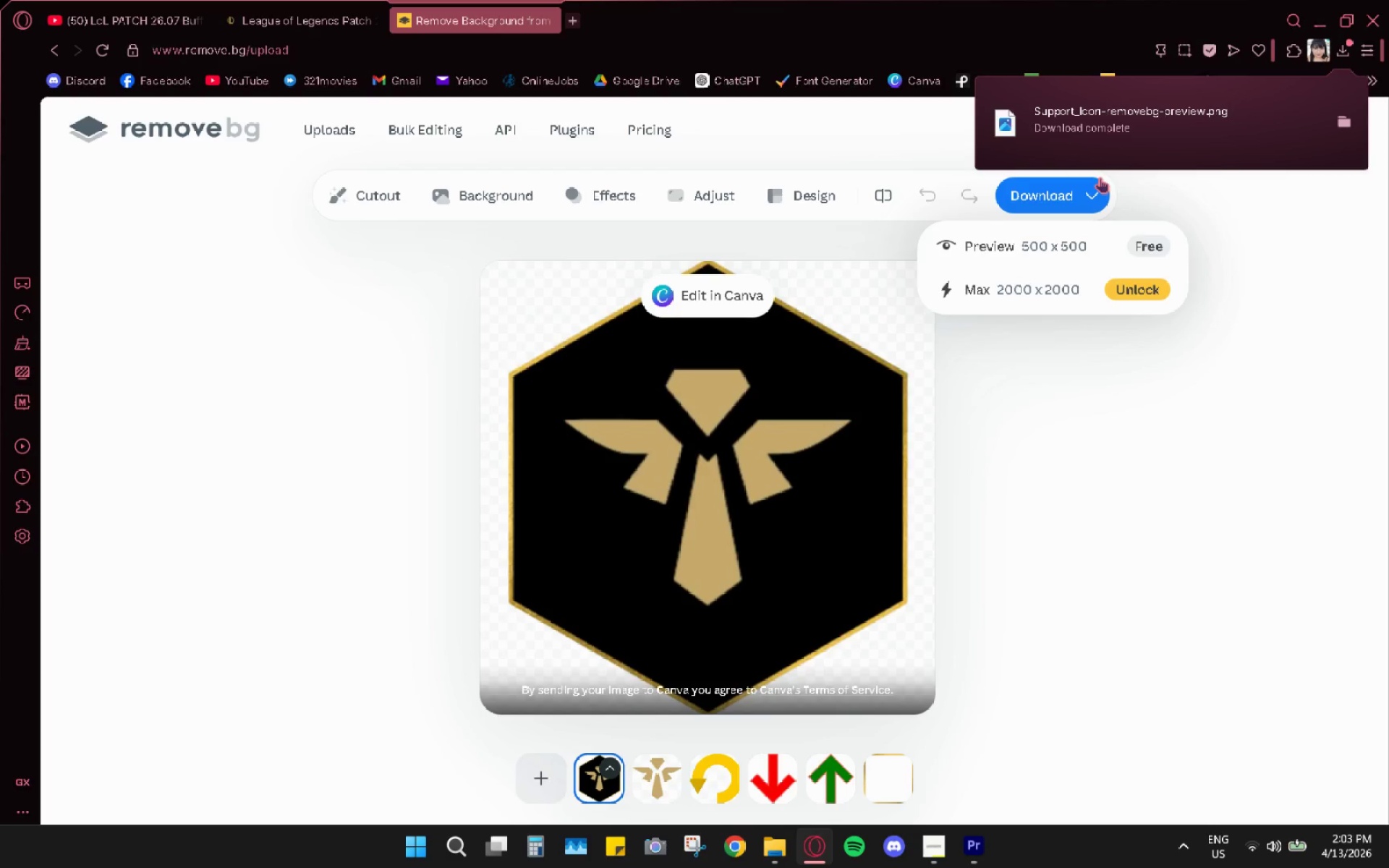 
left_click([1117, 143])
 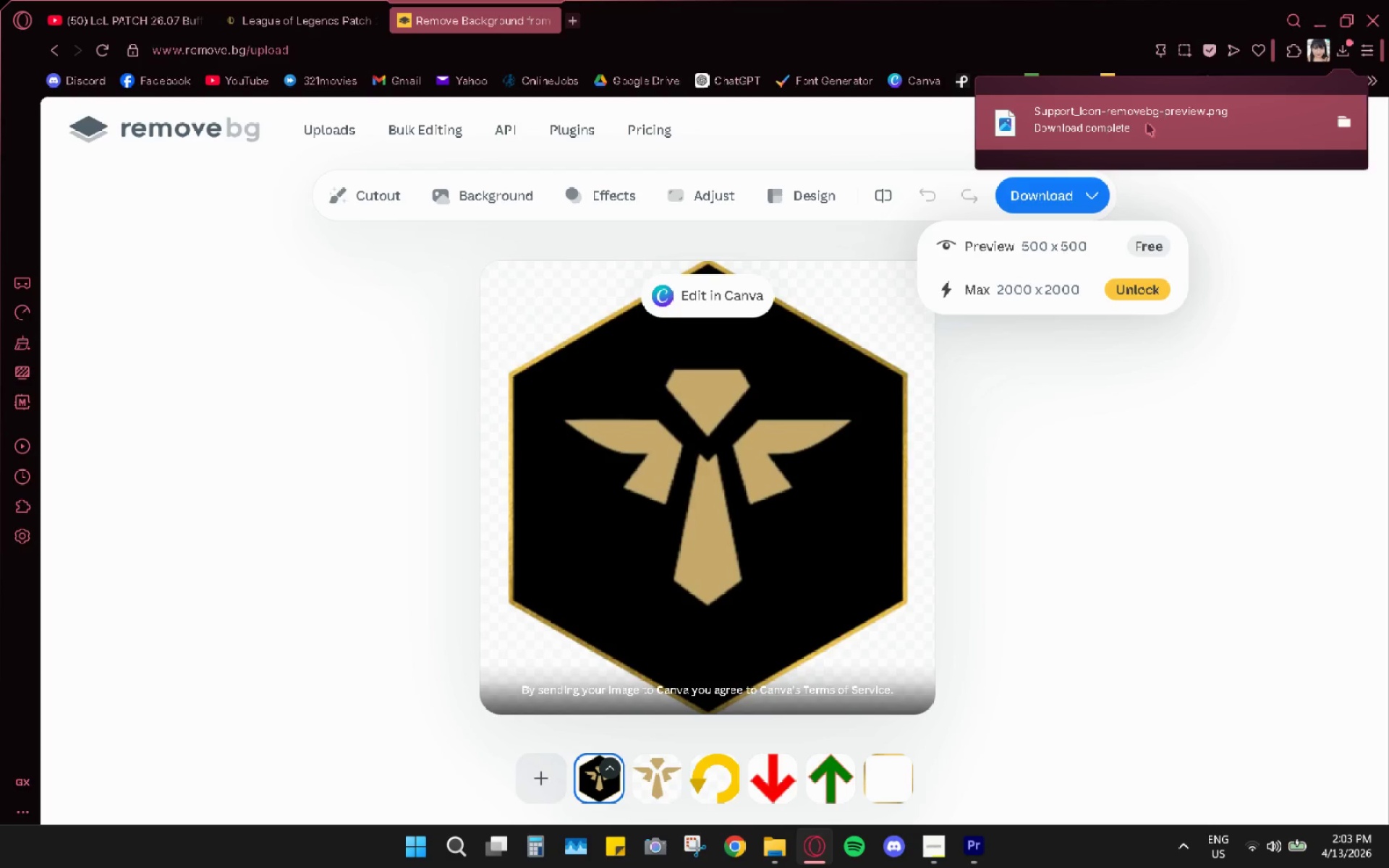 
double_click([1147, 123])
 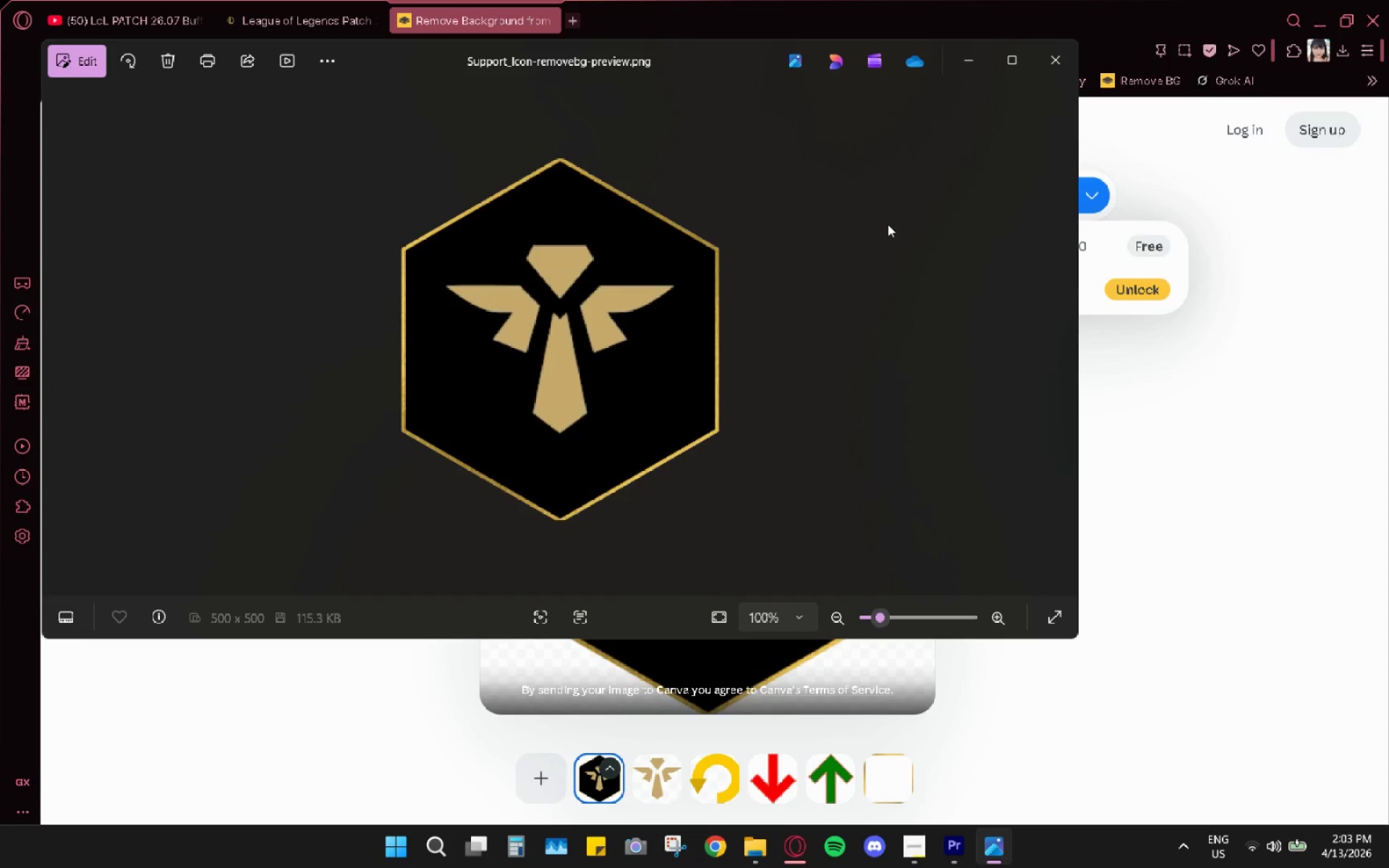 
left_click([1042, 67])
 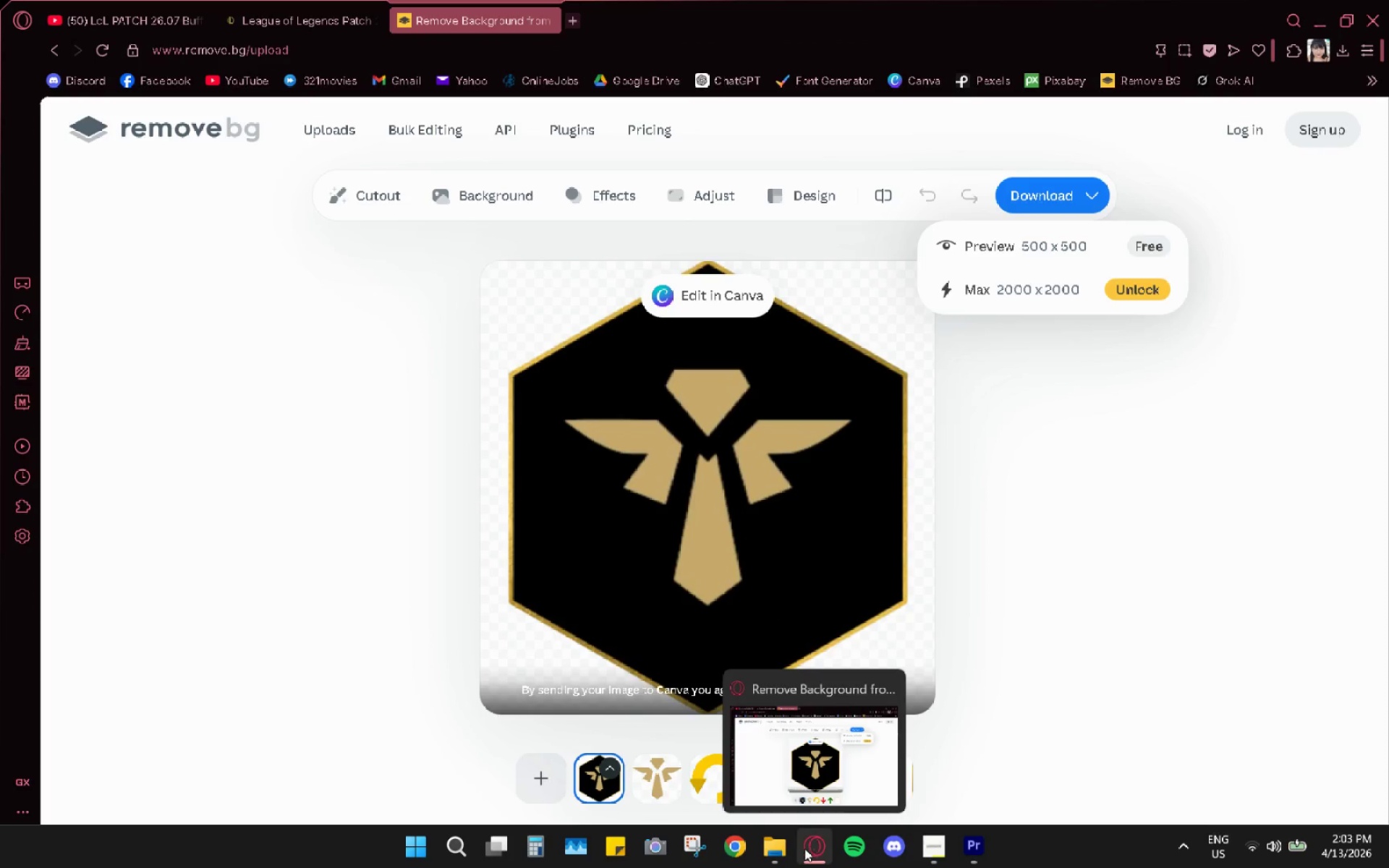 
double_click([775, 857])
 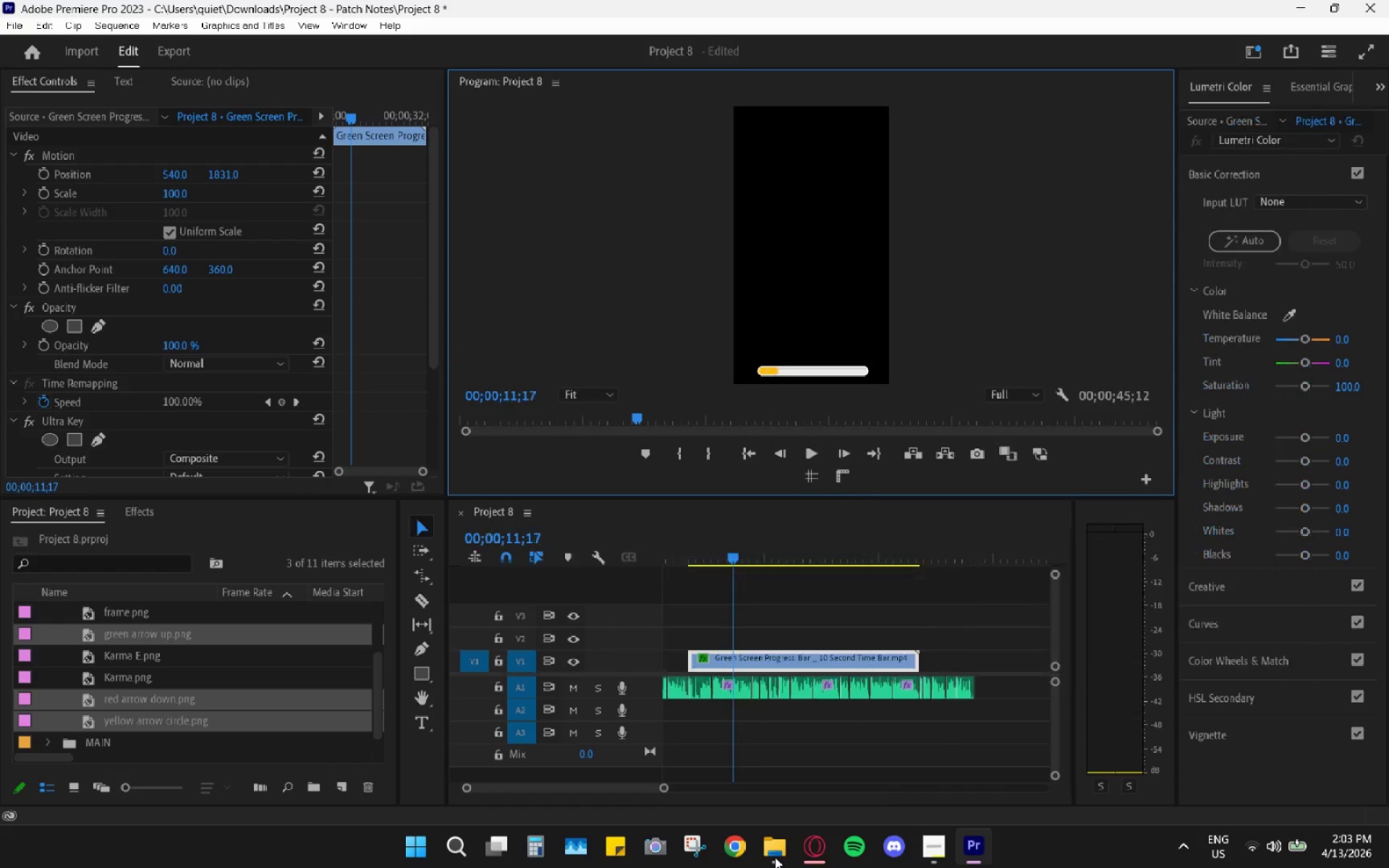 
triple_click([775, 857])
 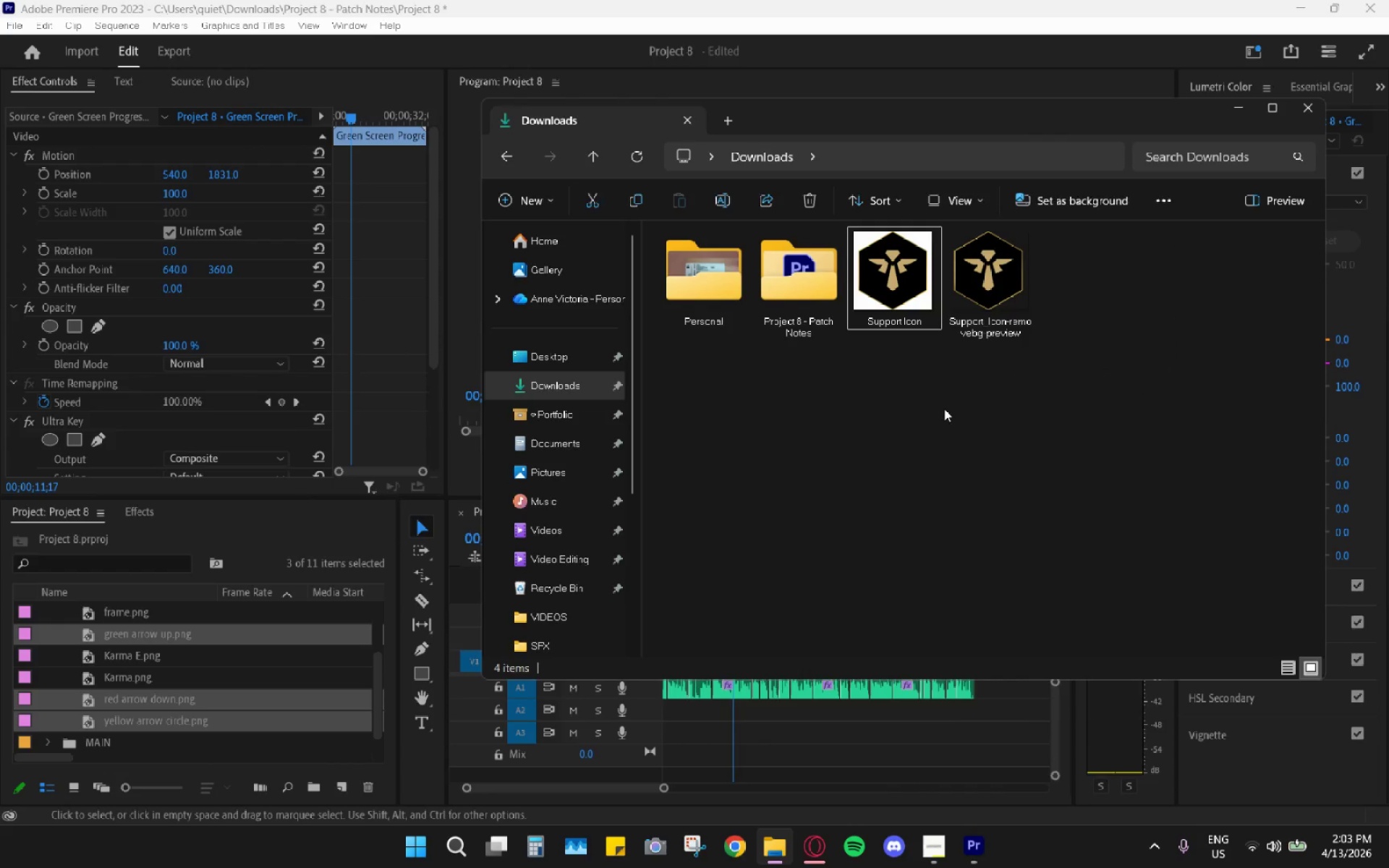 
double_click([1002, 277])
 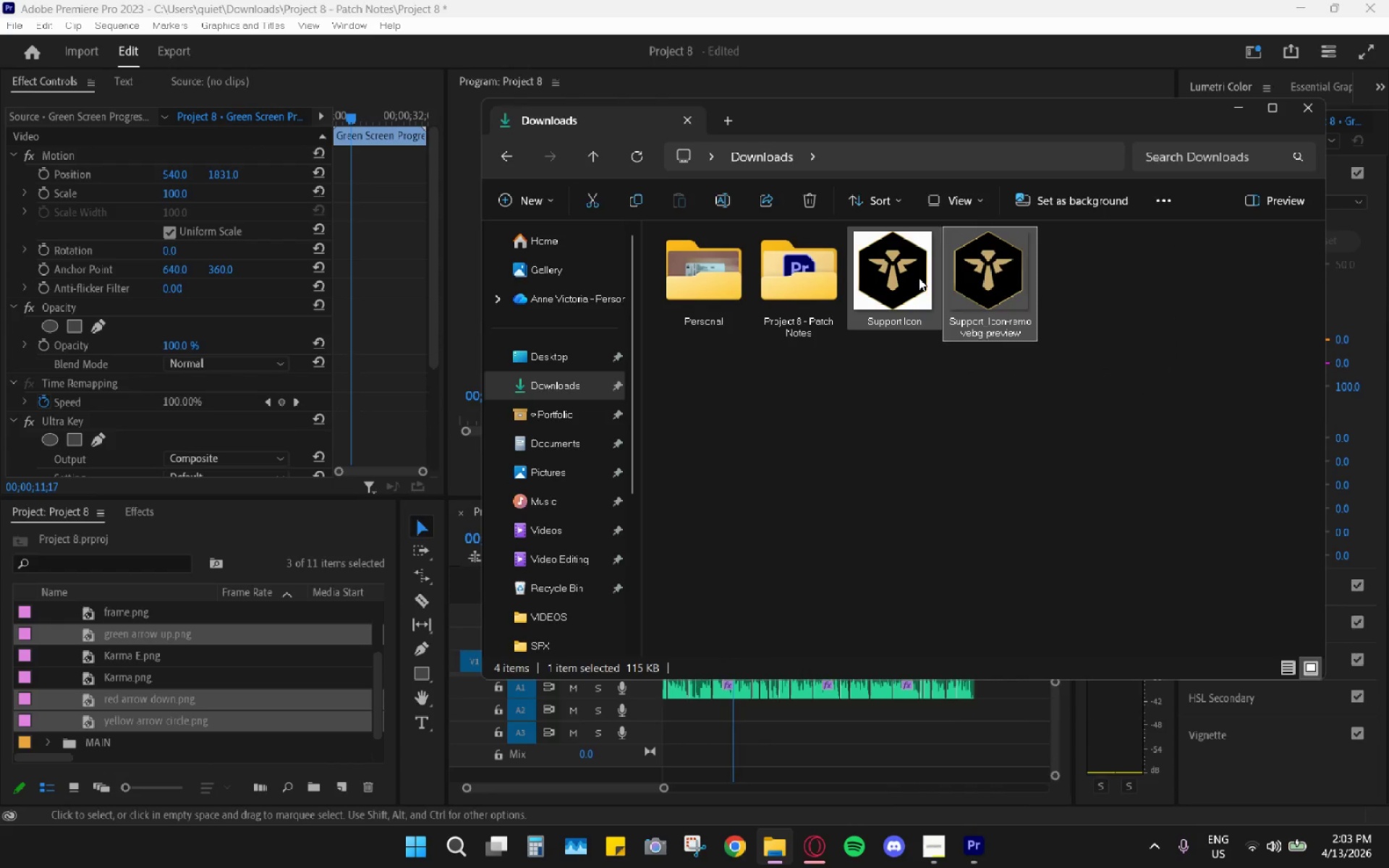 
triple_click([919, 278])
 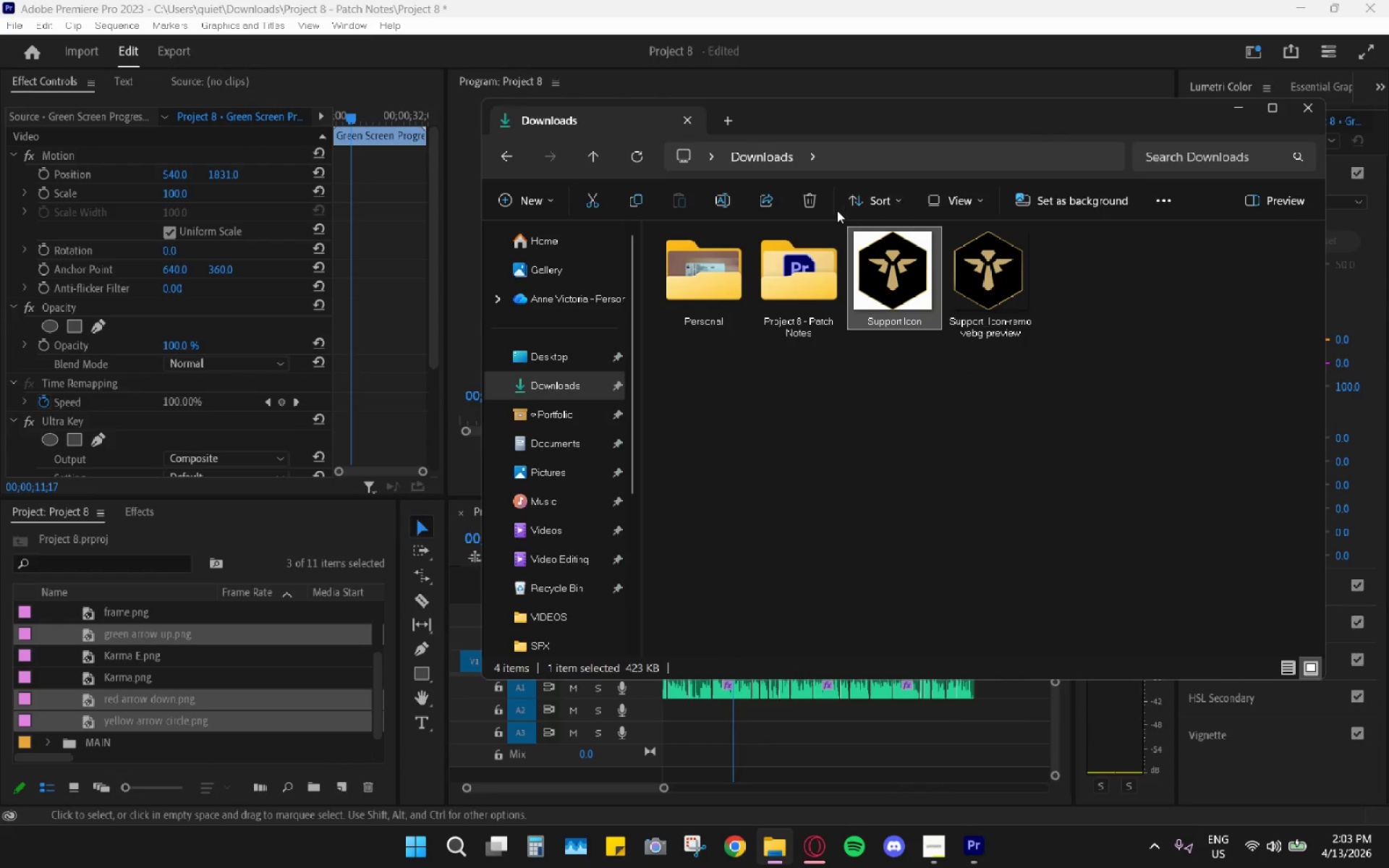 
left_click([818, 204])
 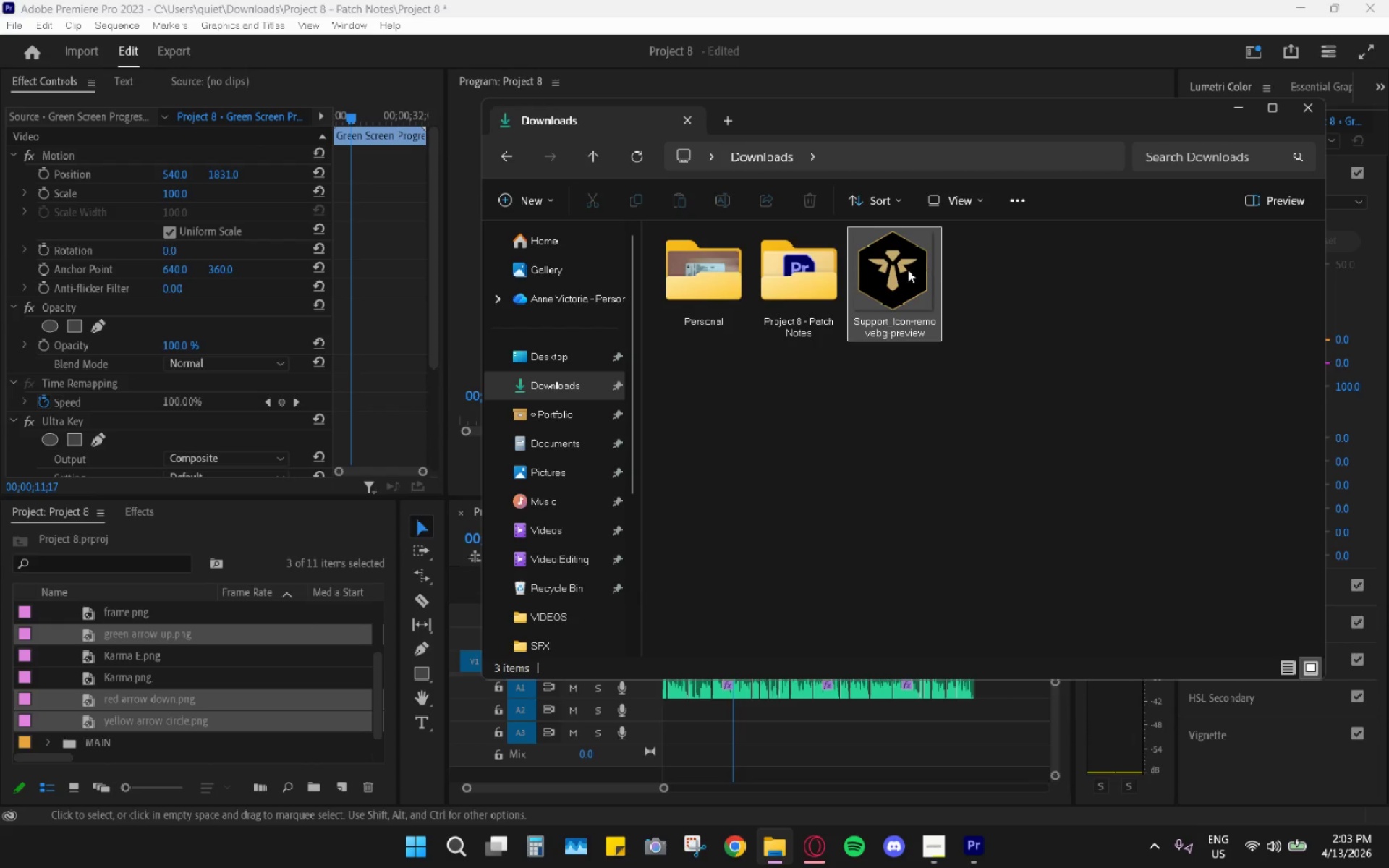 
left_click([908, 270])
 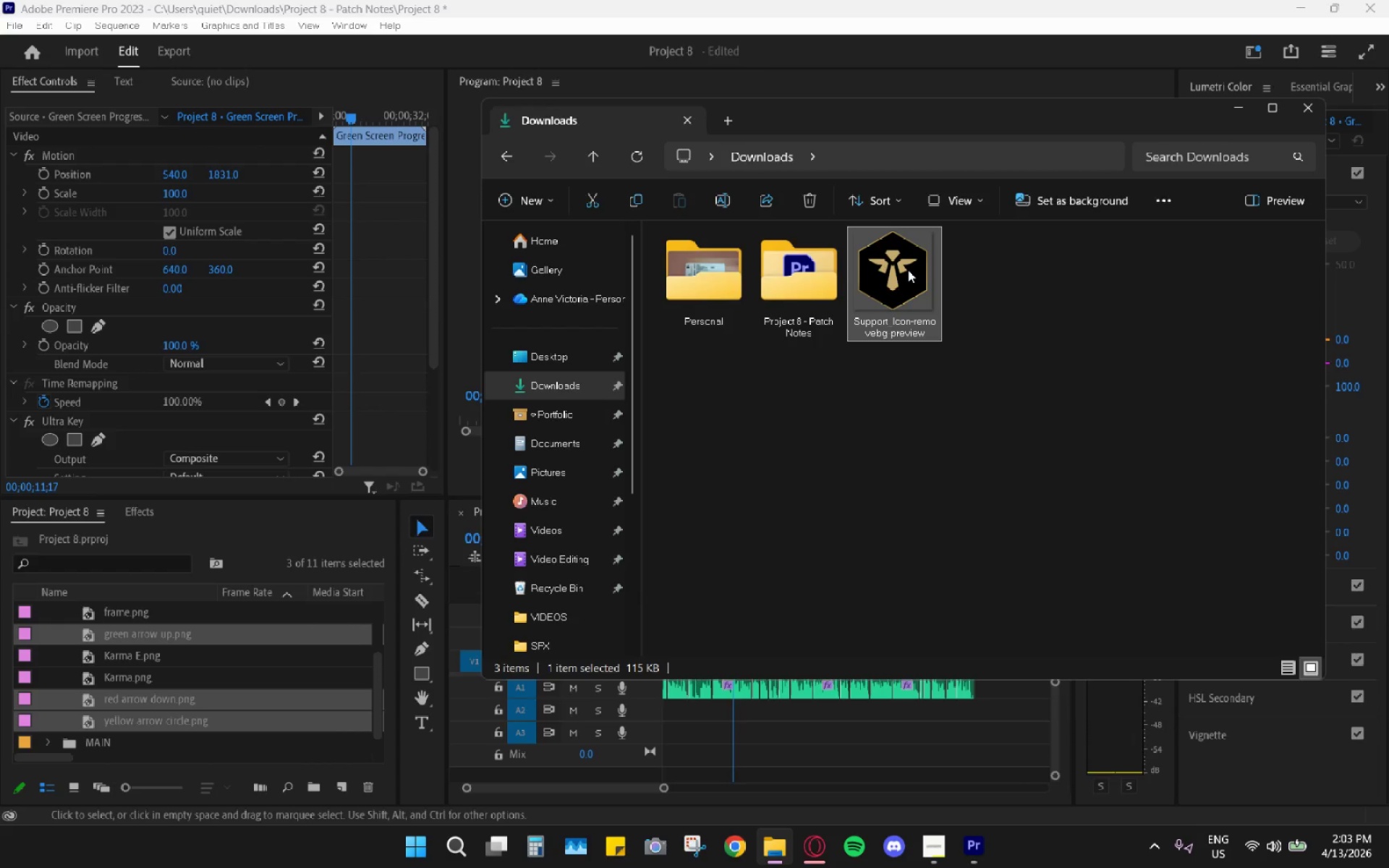 
right_click([908, 270])
 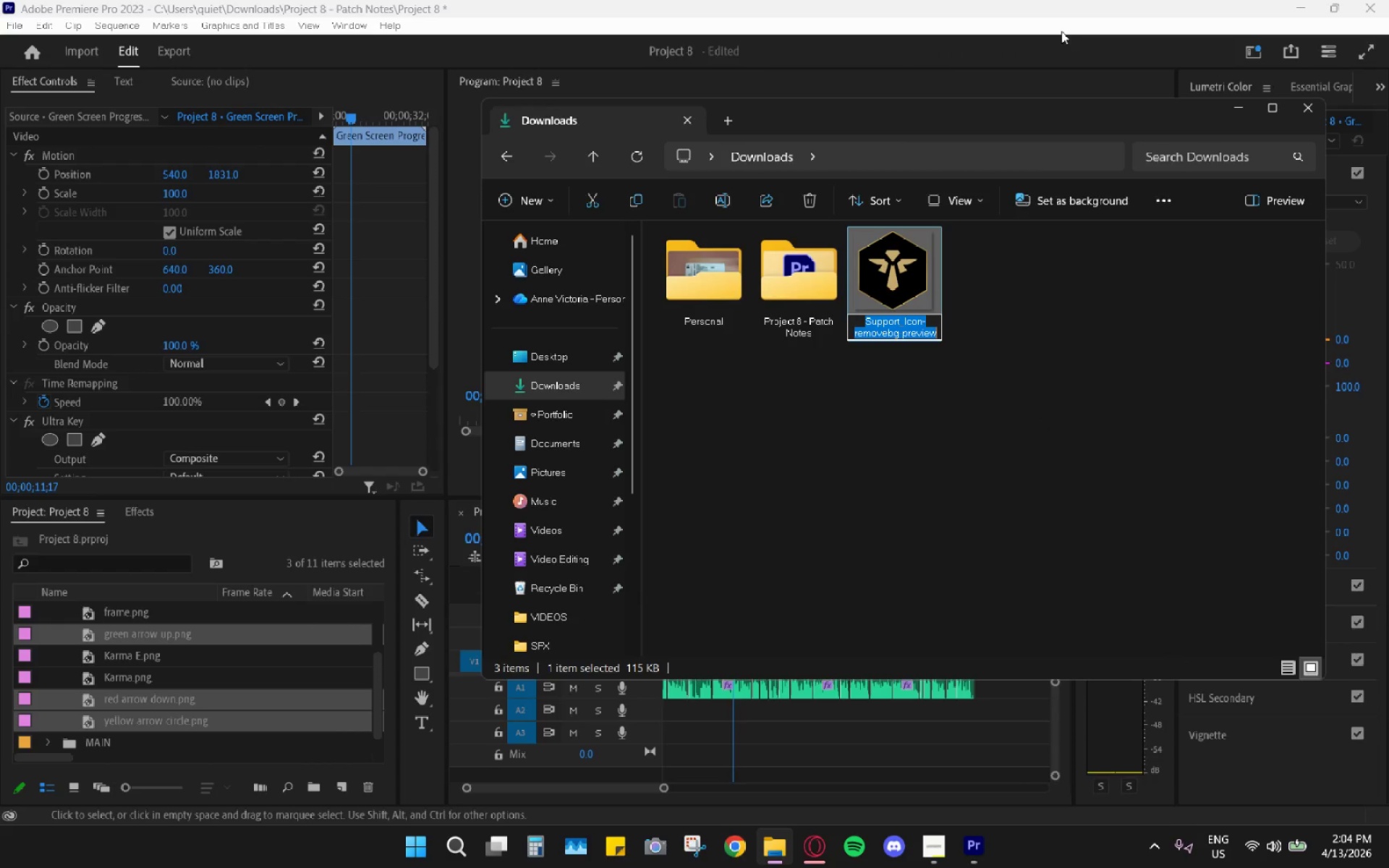 
type(Support icon)
 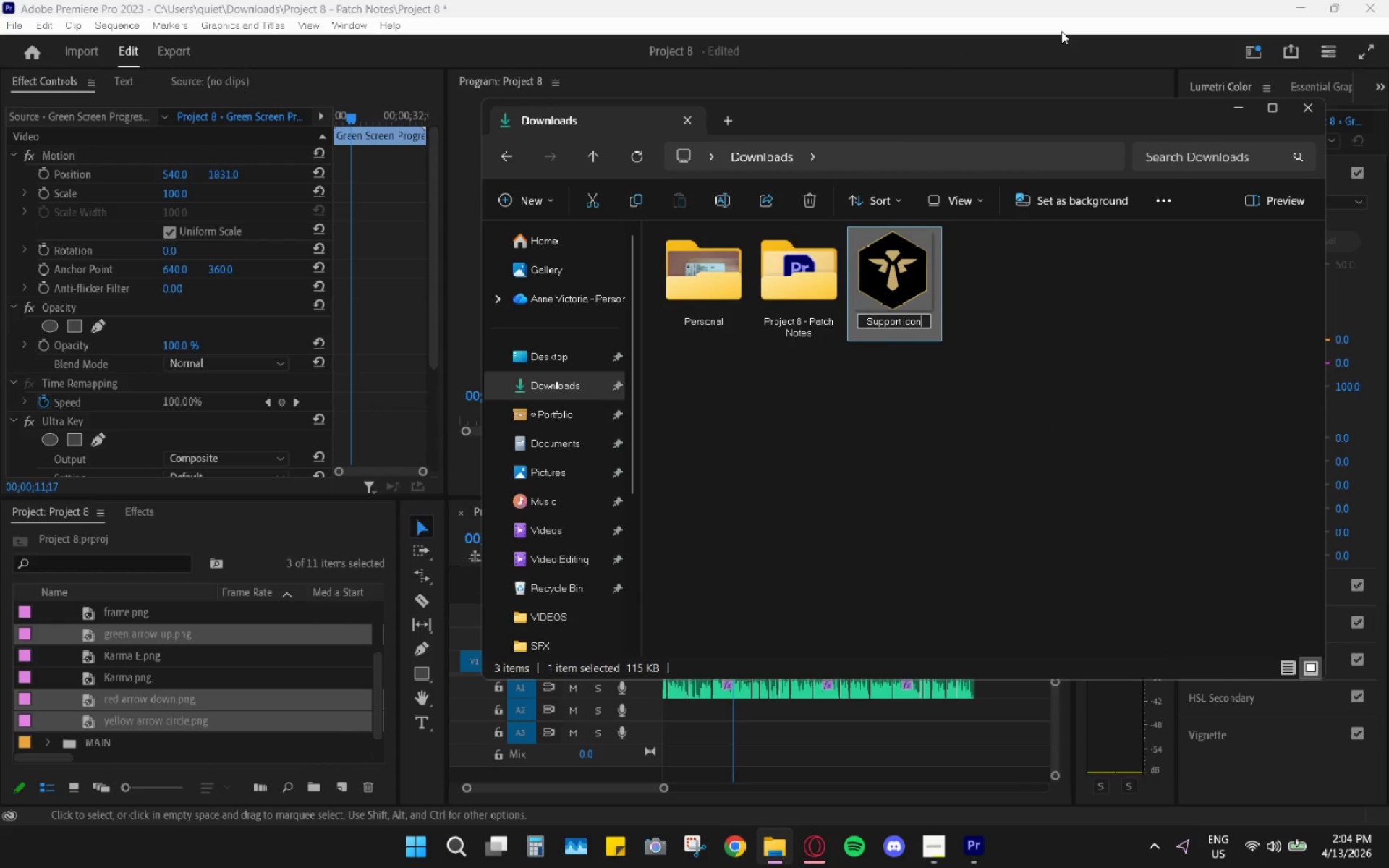 
key(Enter)
 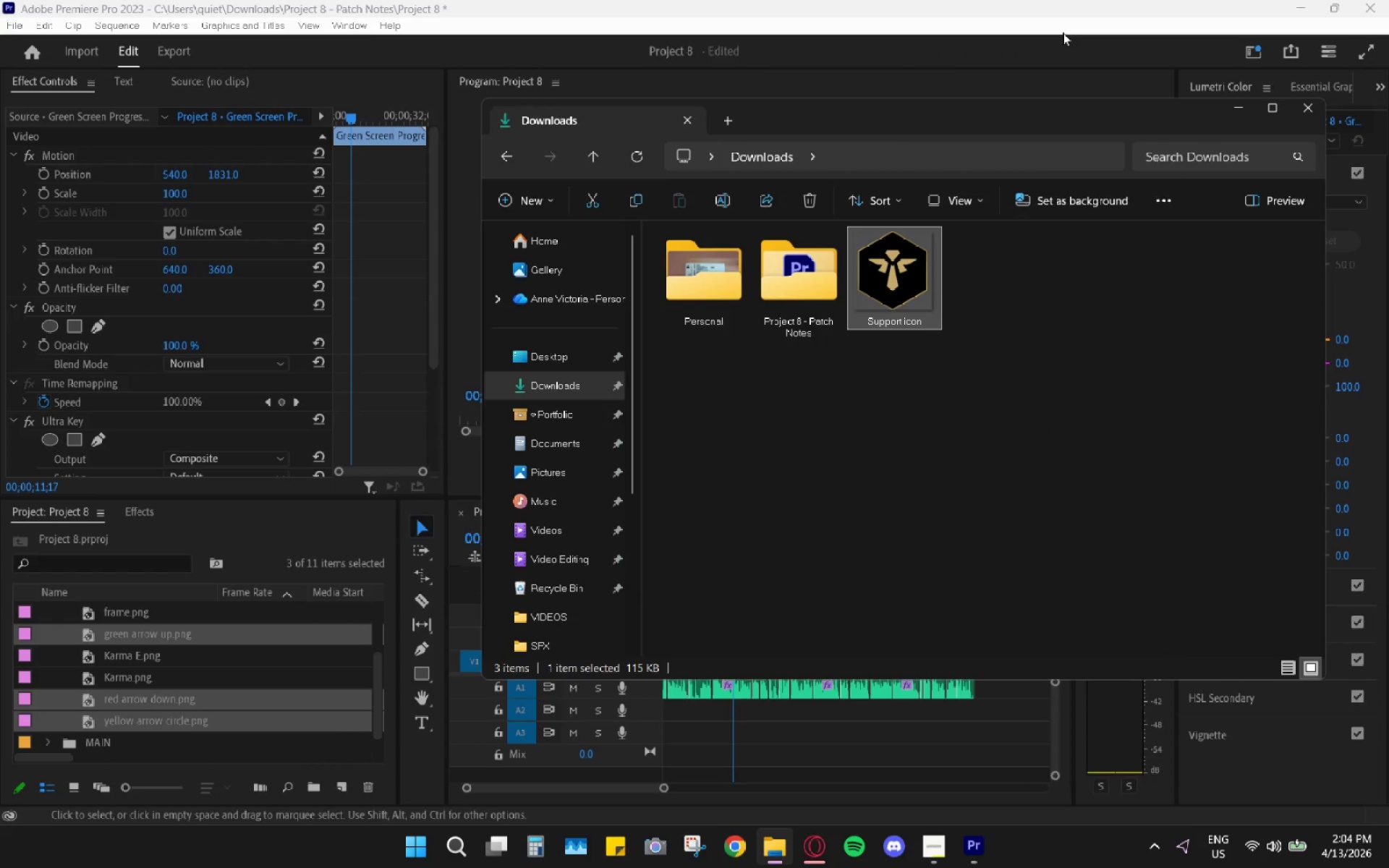 
key(Control+X)
 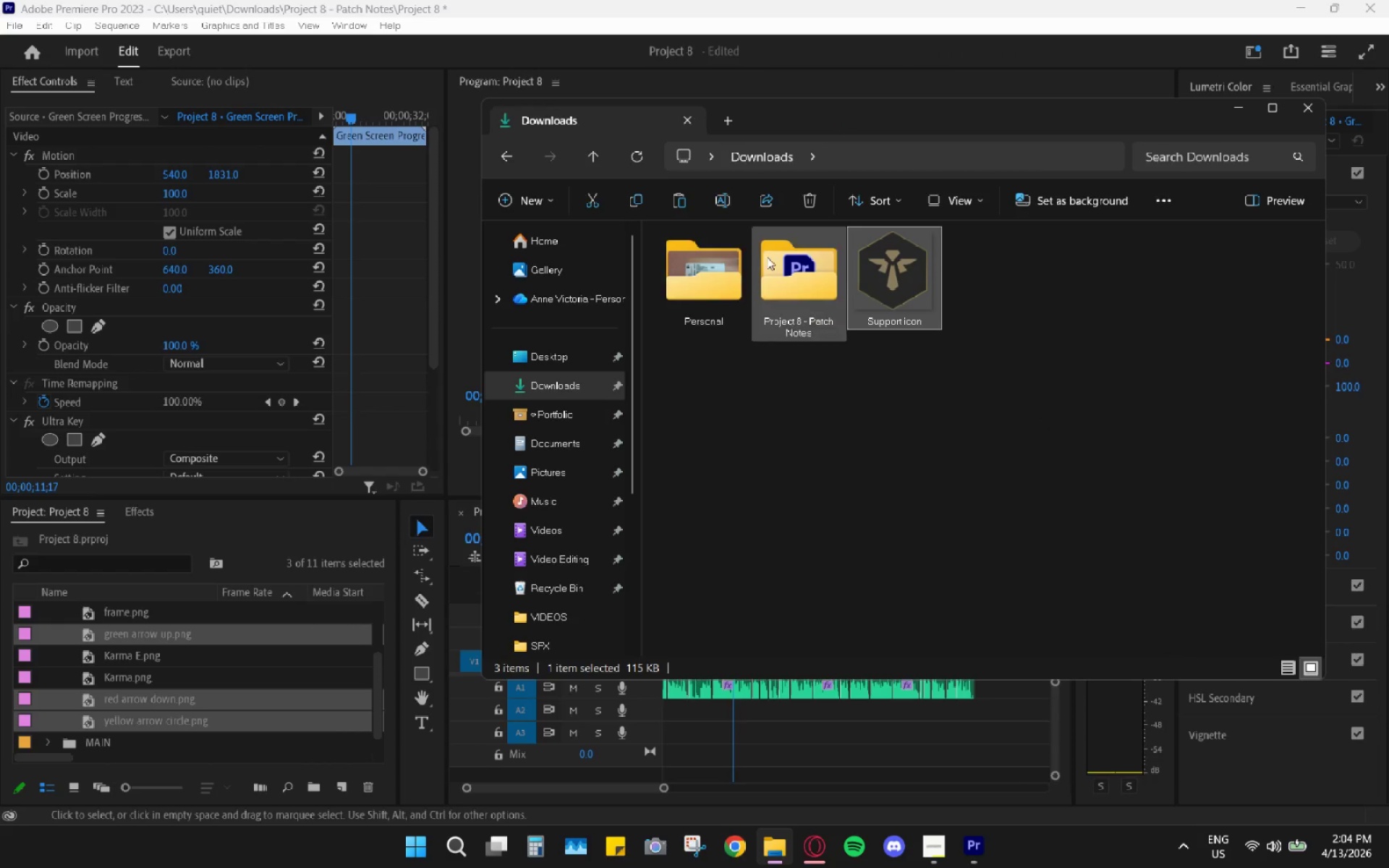 
double_click([767, 256])
 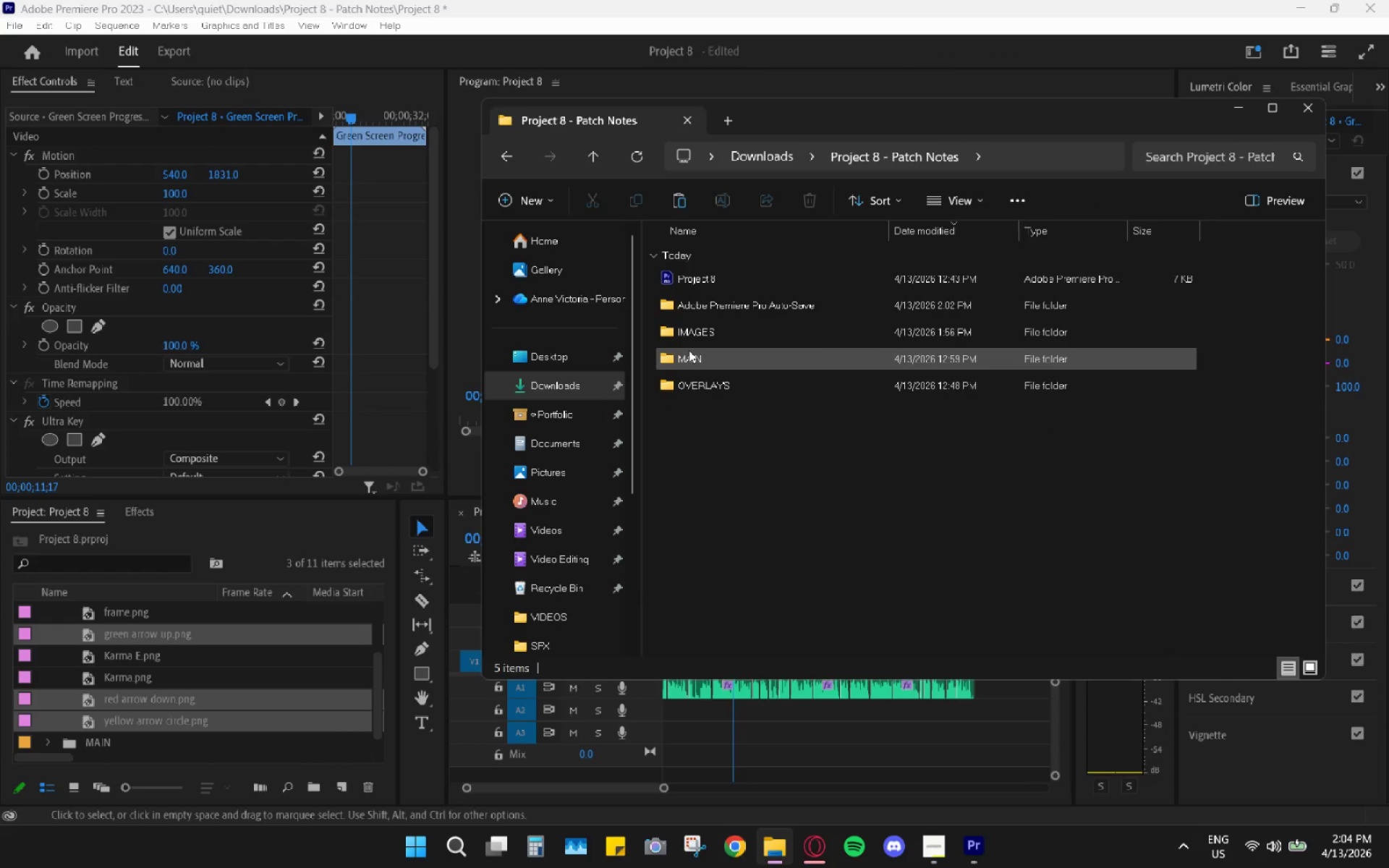 
double_click([707, 333])
 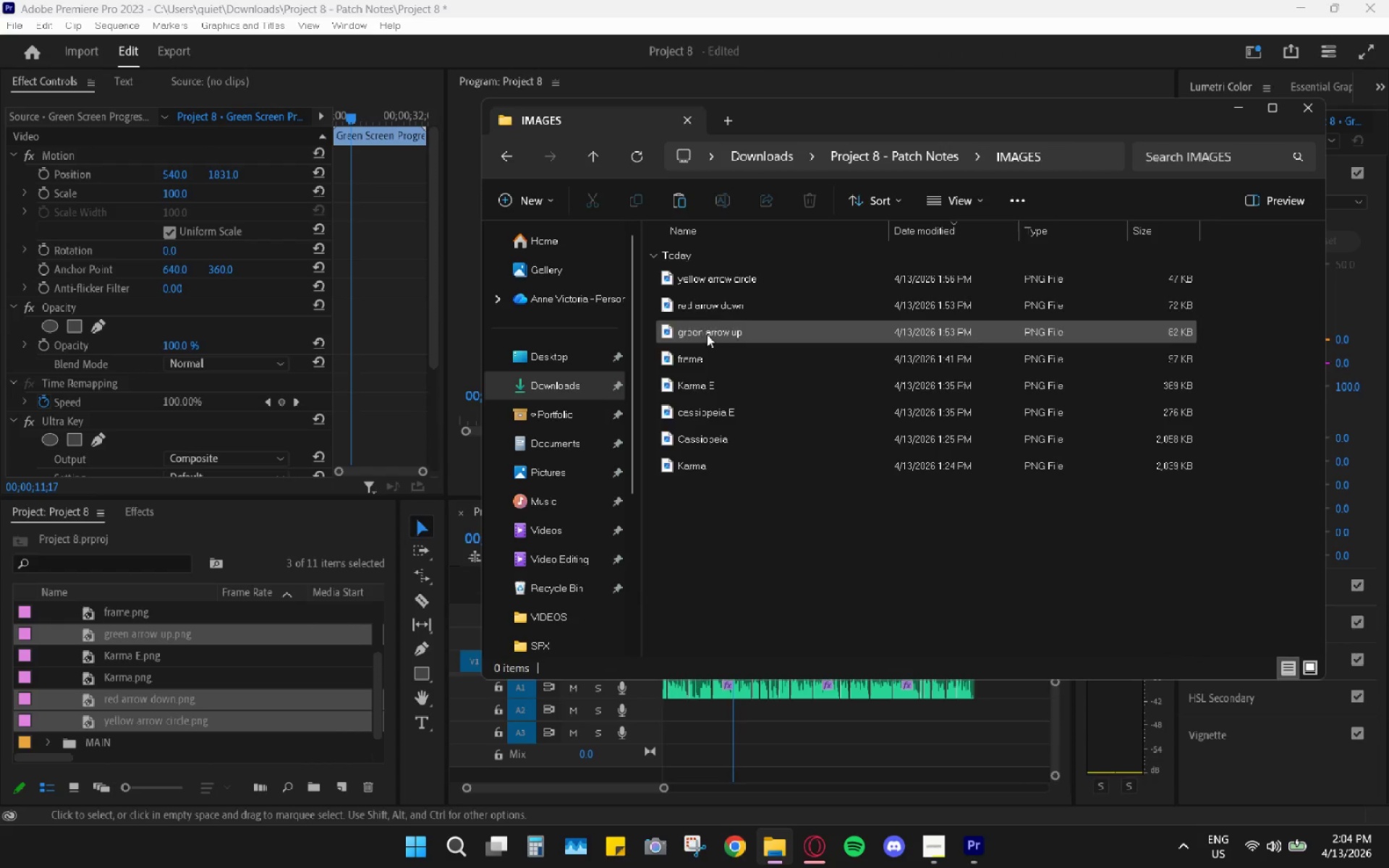 
key(Control+ControlLeft)
 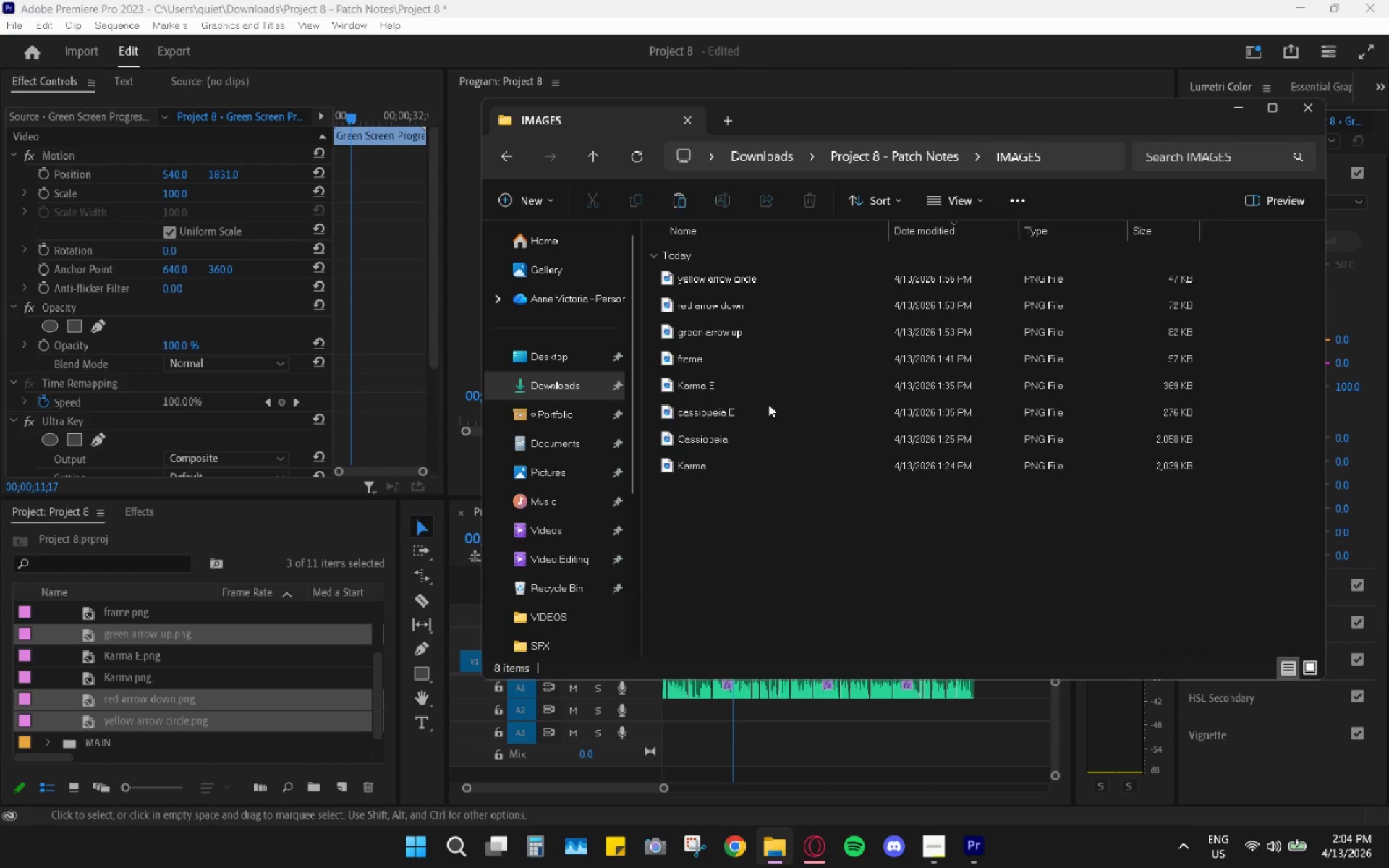 
key(Control+V)
 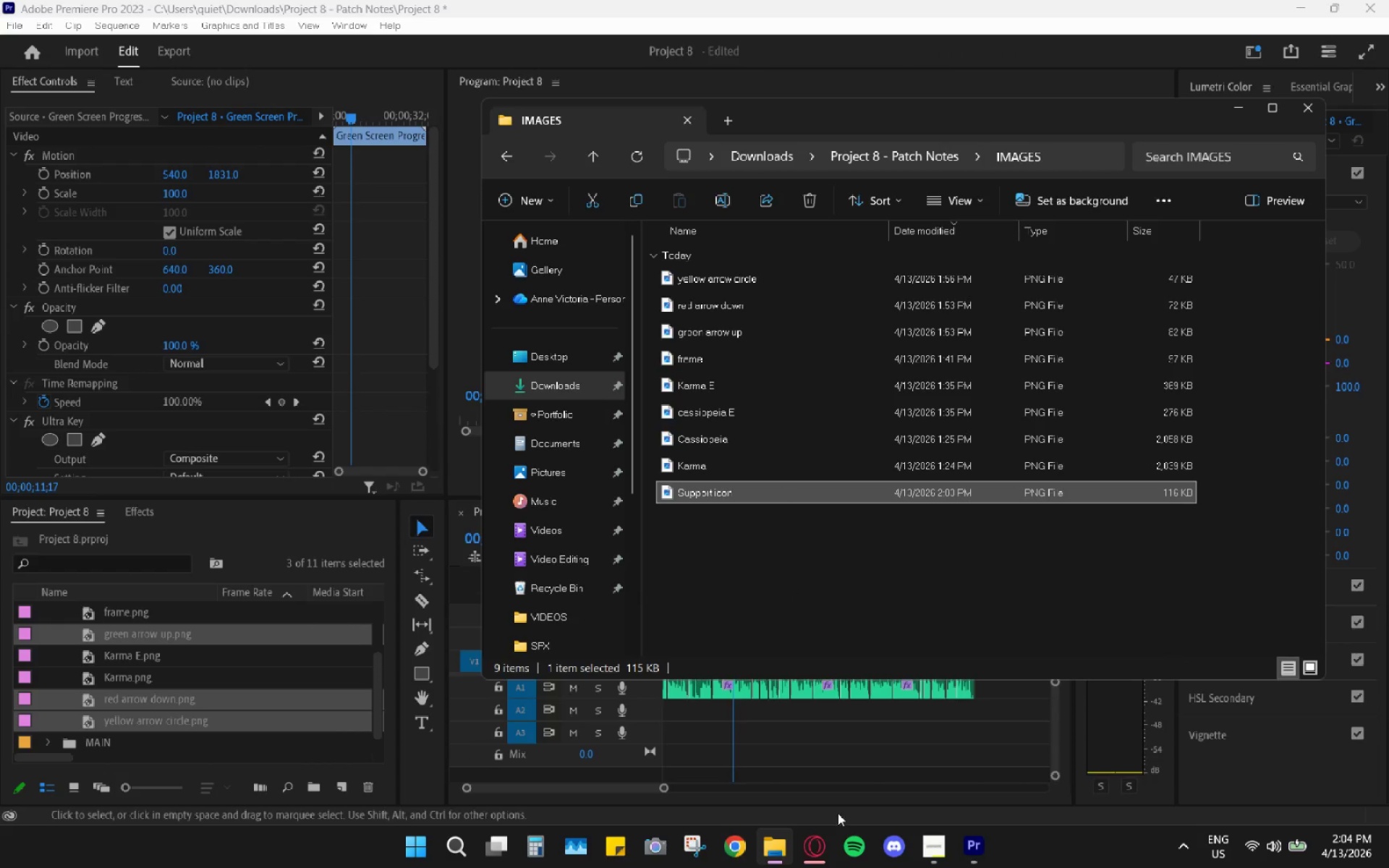 
left_click([783, 855])
 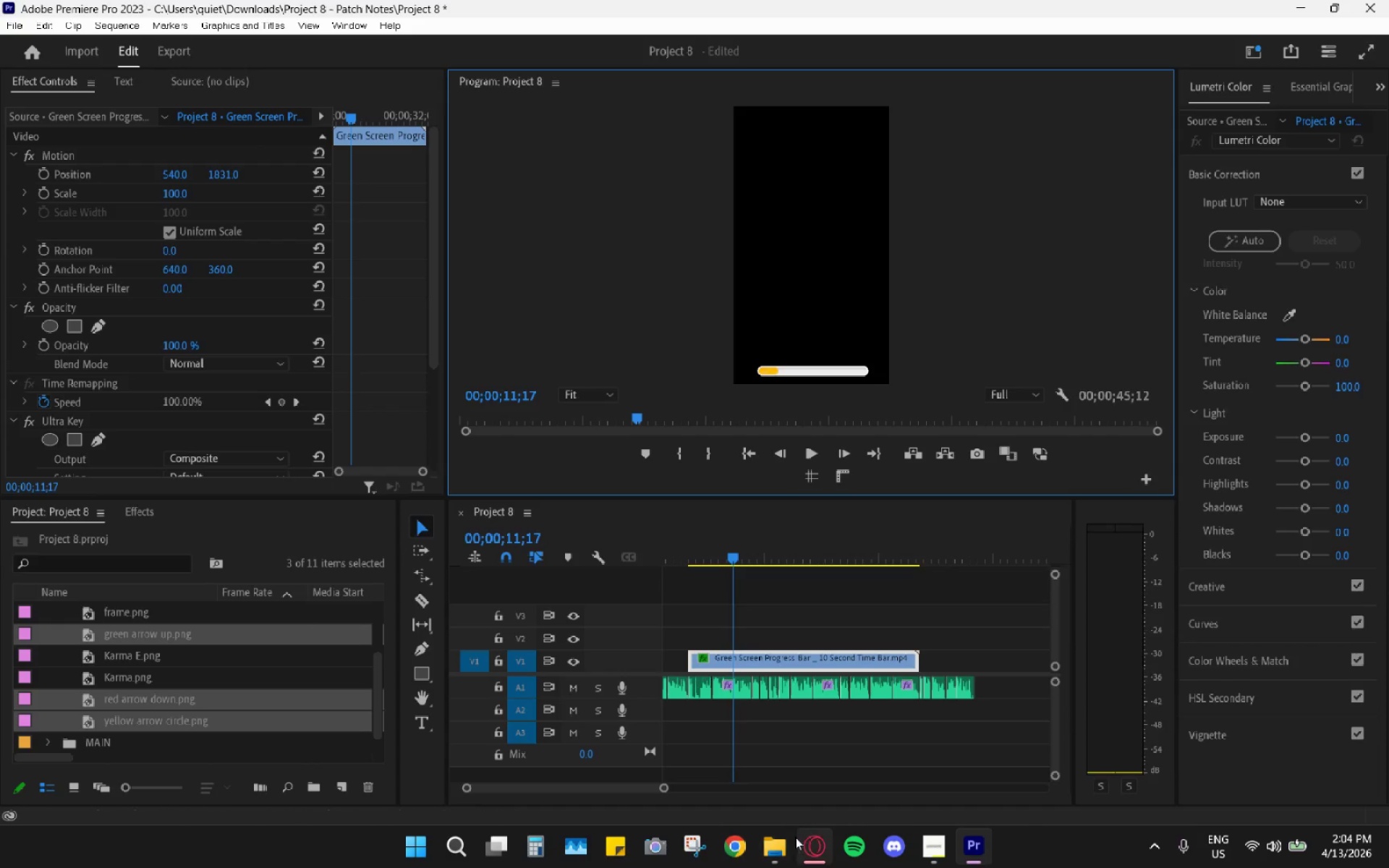 
left_click([764, 846])
 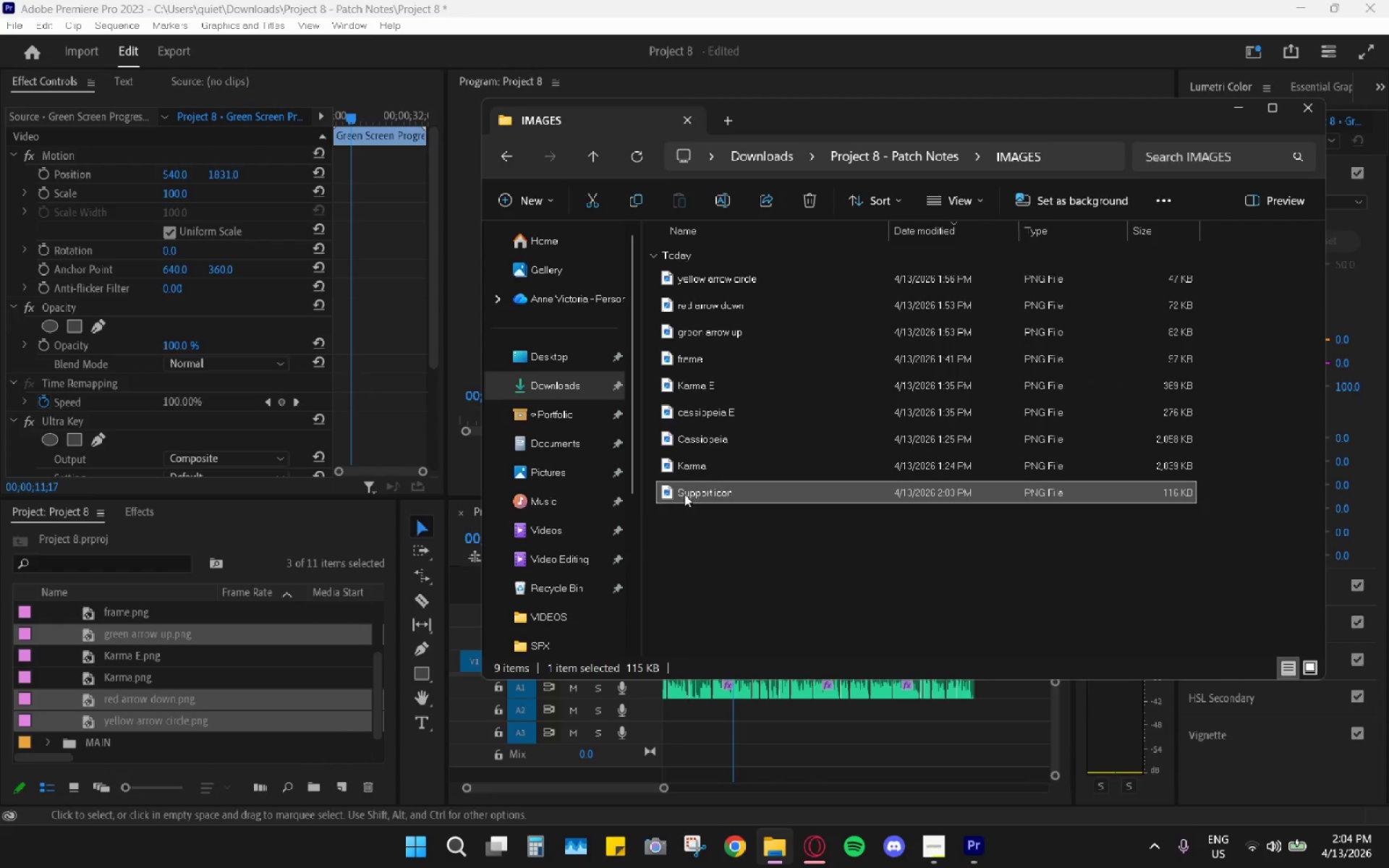 
left_click_drag(start_coordinate=[696, 494], to_coordinate=[163, 665])
 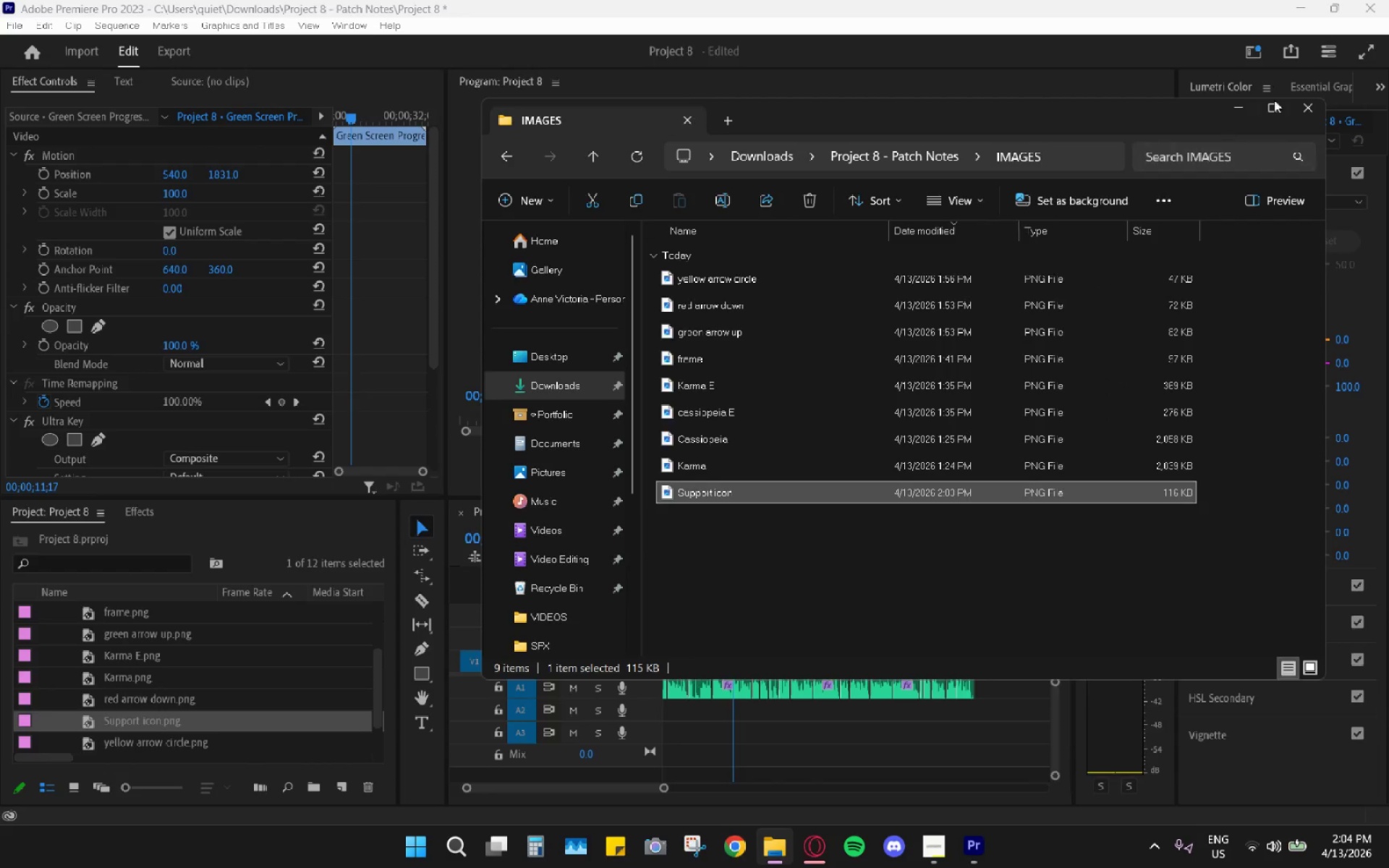 
left_click([1304, 116])
 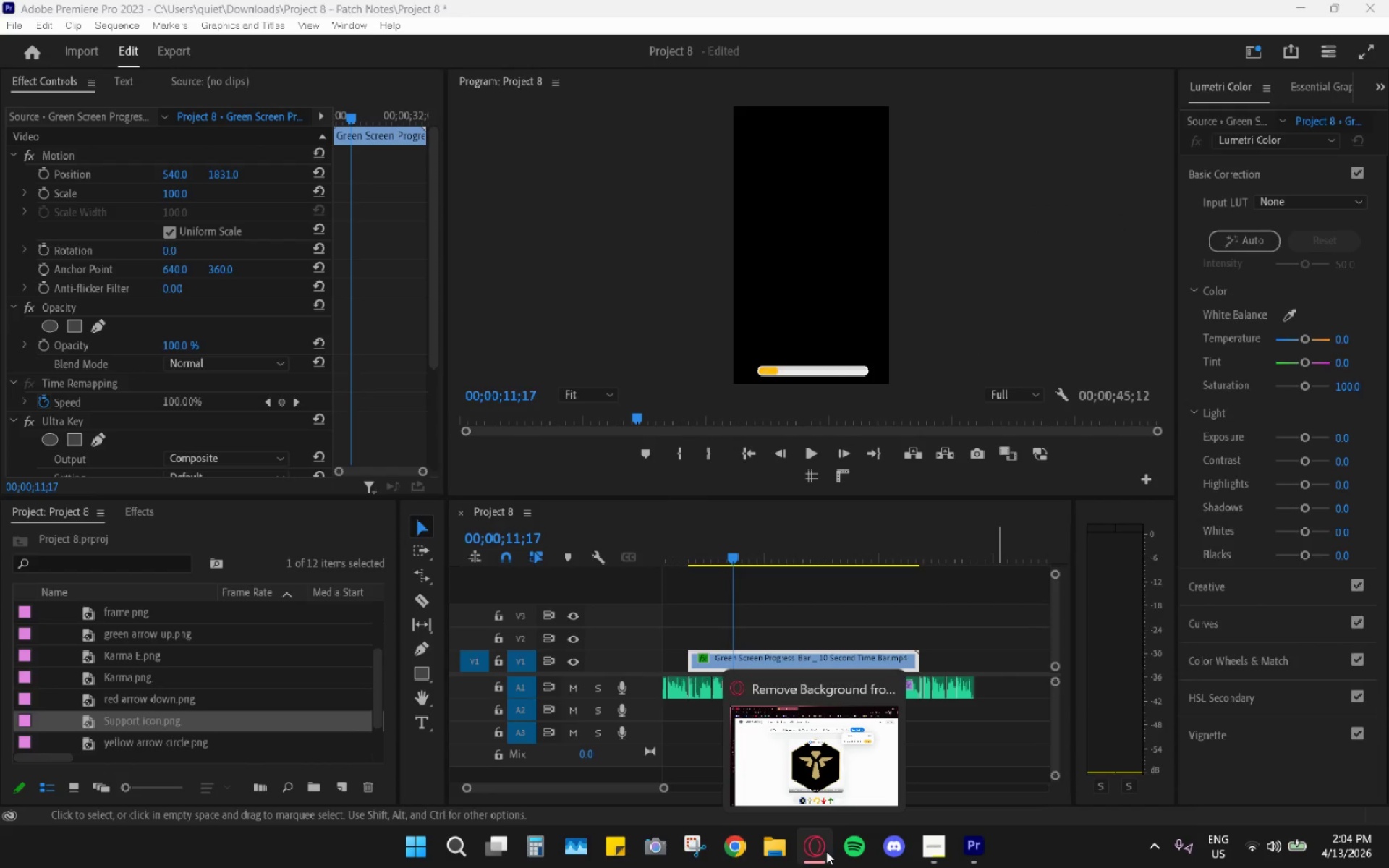 
left_click([826, 851])
 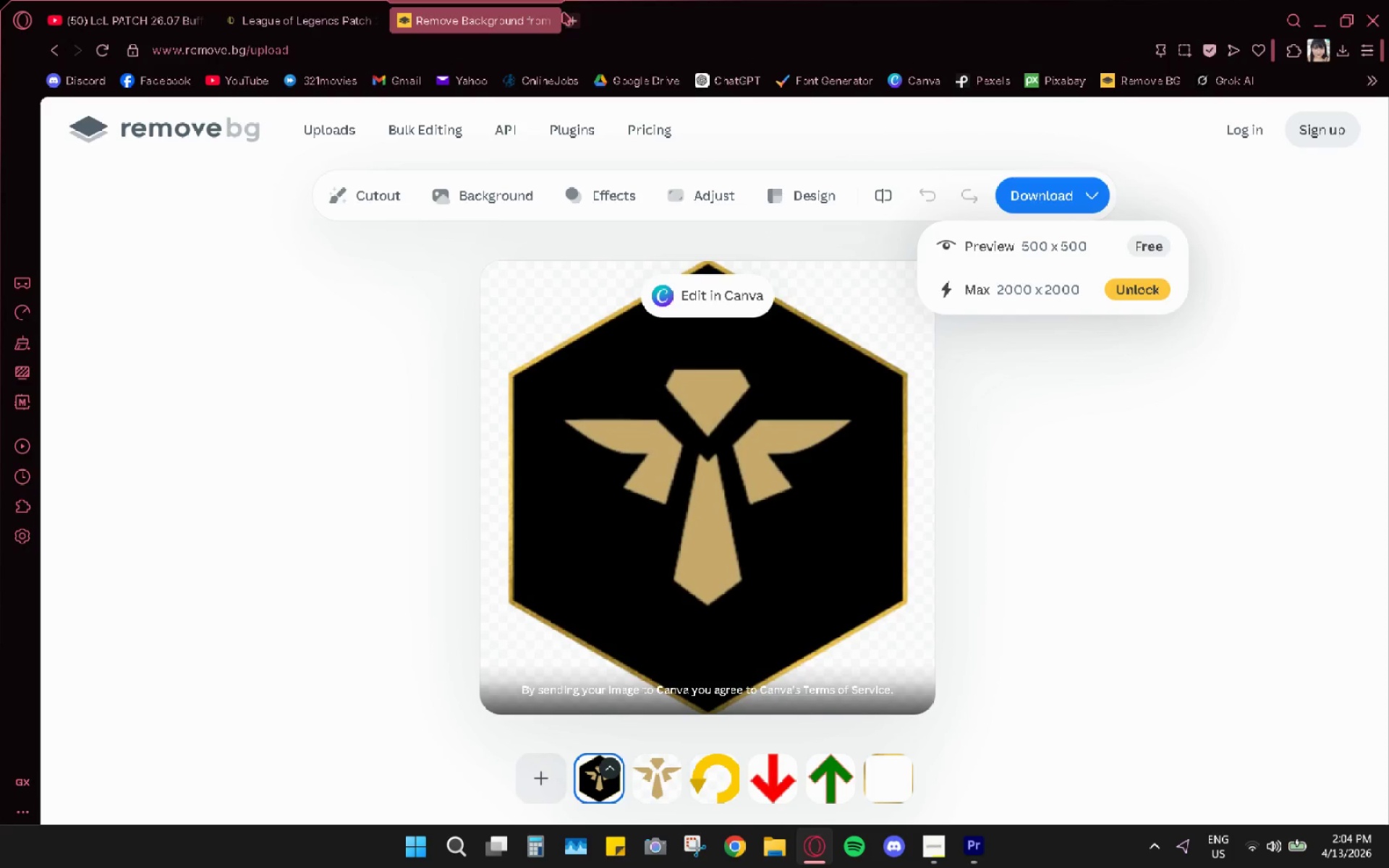 
left_click([552, 20])
 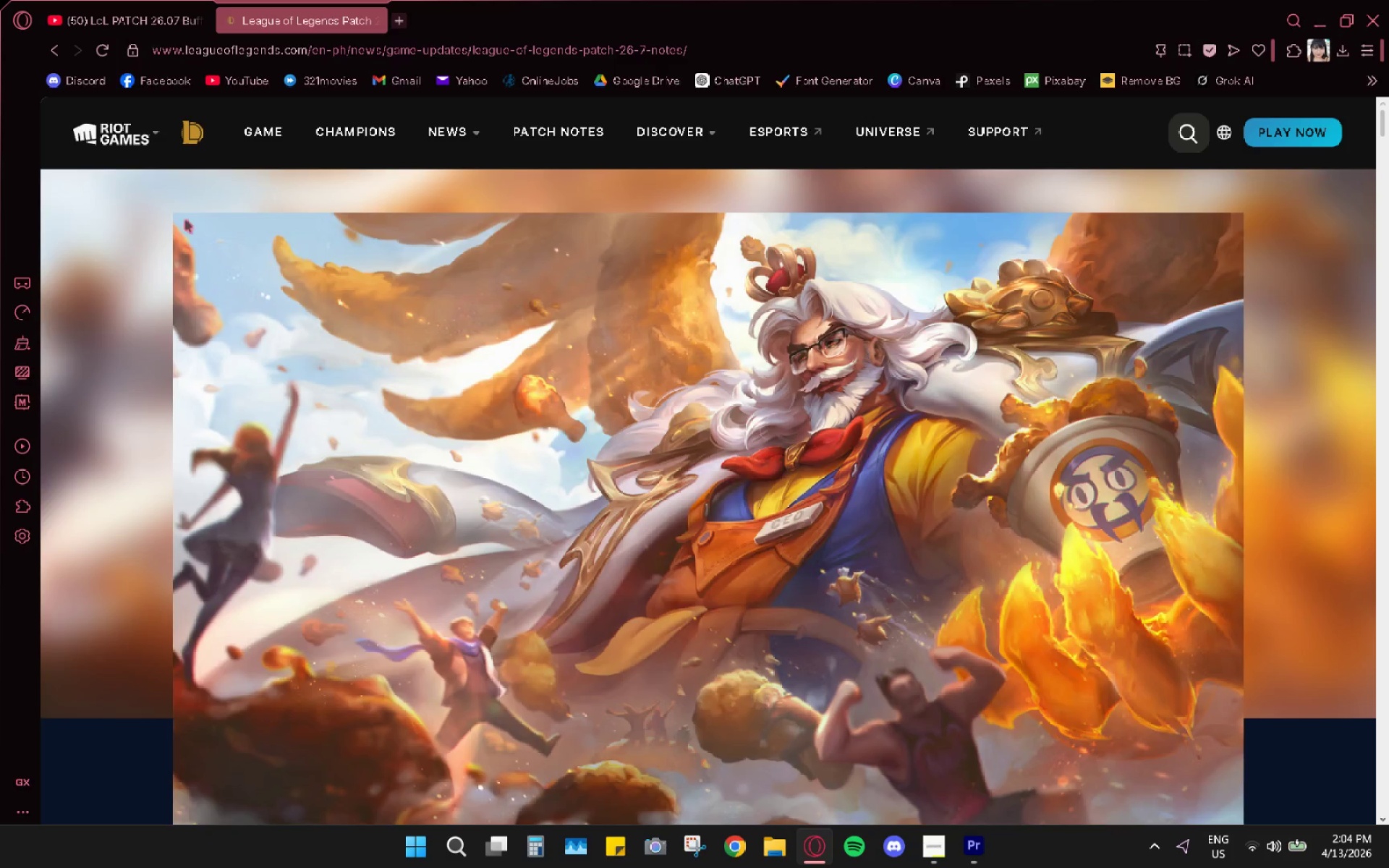 
left_click([114, 8])
 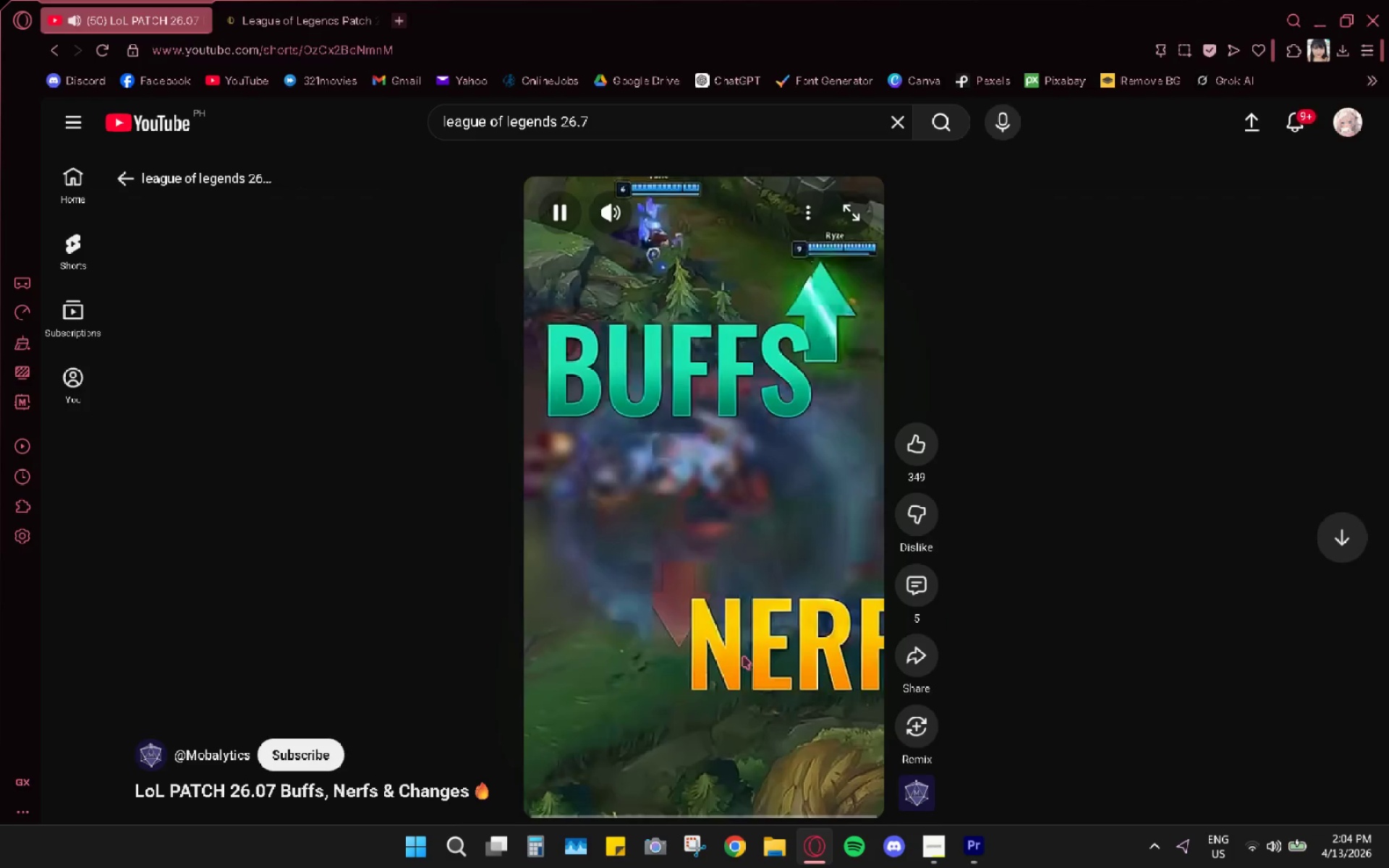 
wait(12.94)
 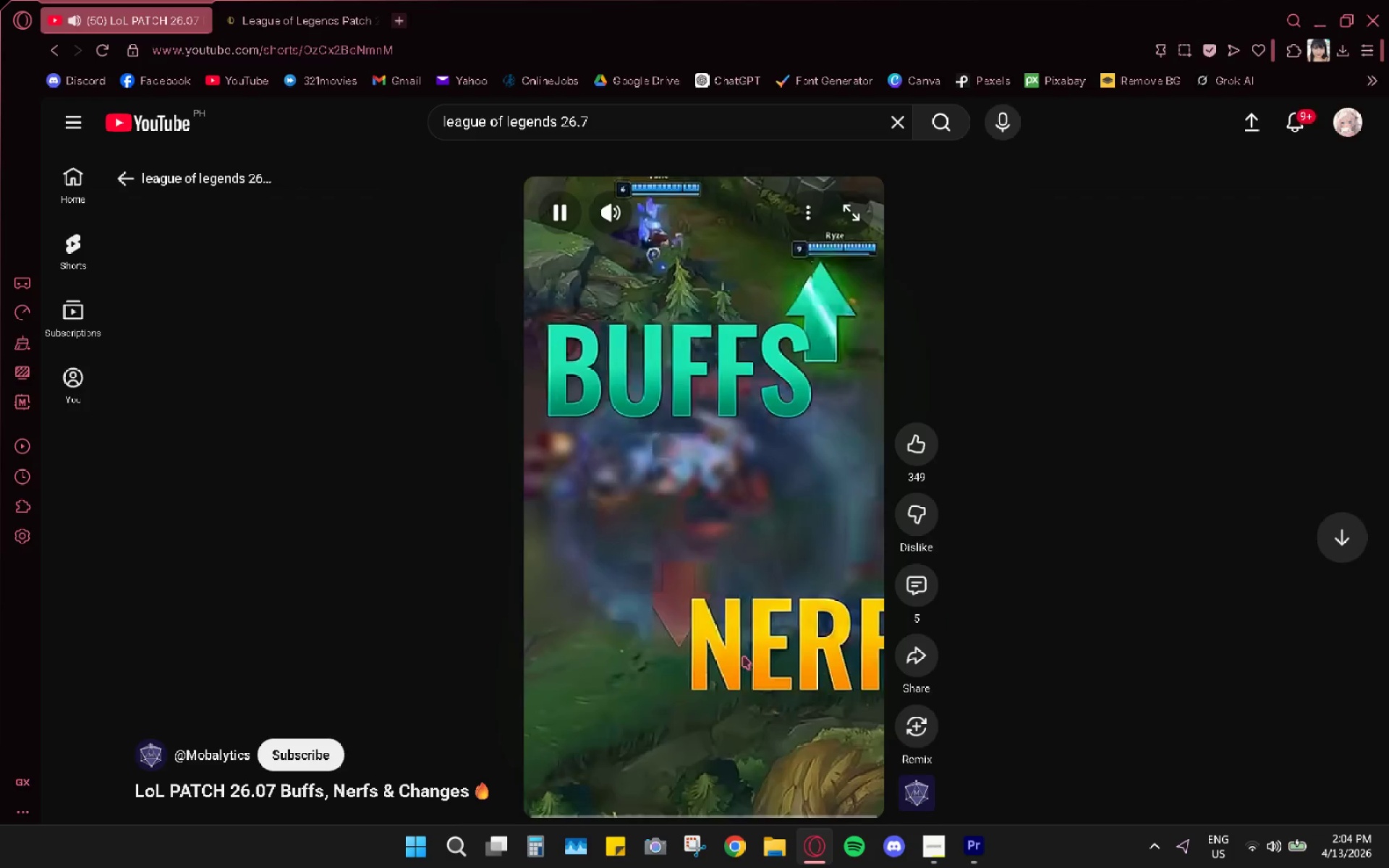 
left_click([744, 608])
 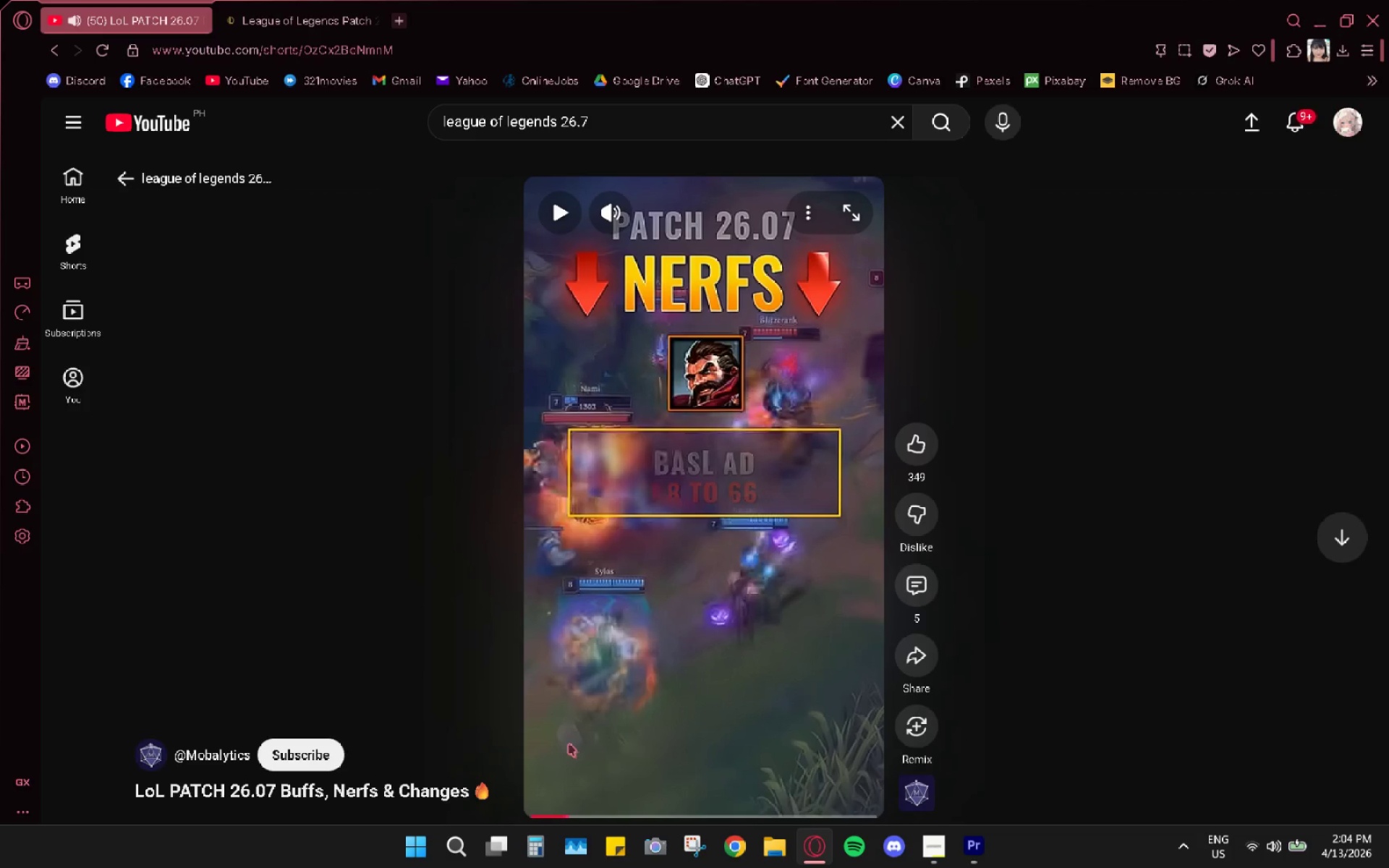 
left_click_drag(start_coordinate=[556, 814], to_coordinate=[491, 812])
 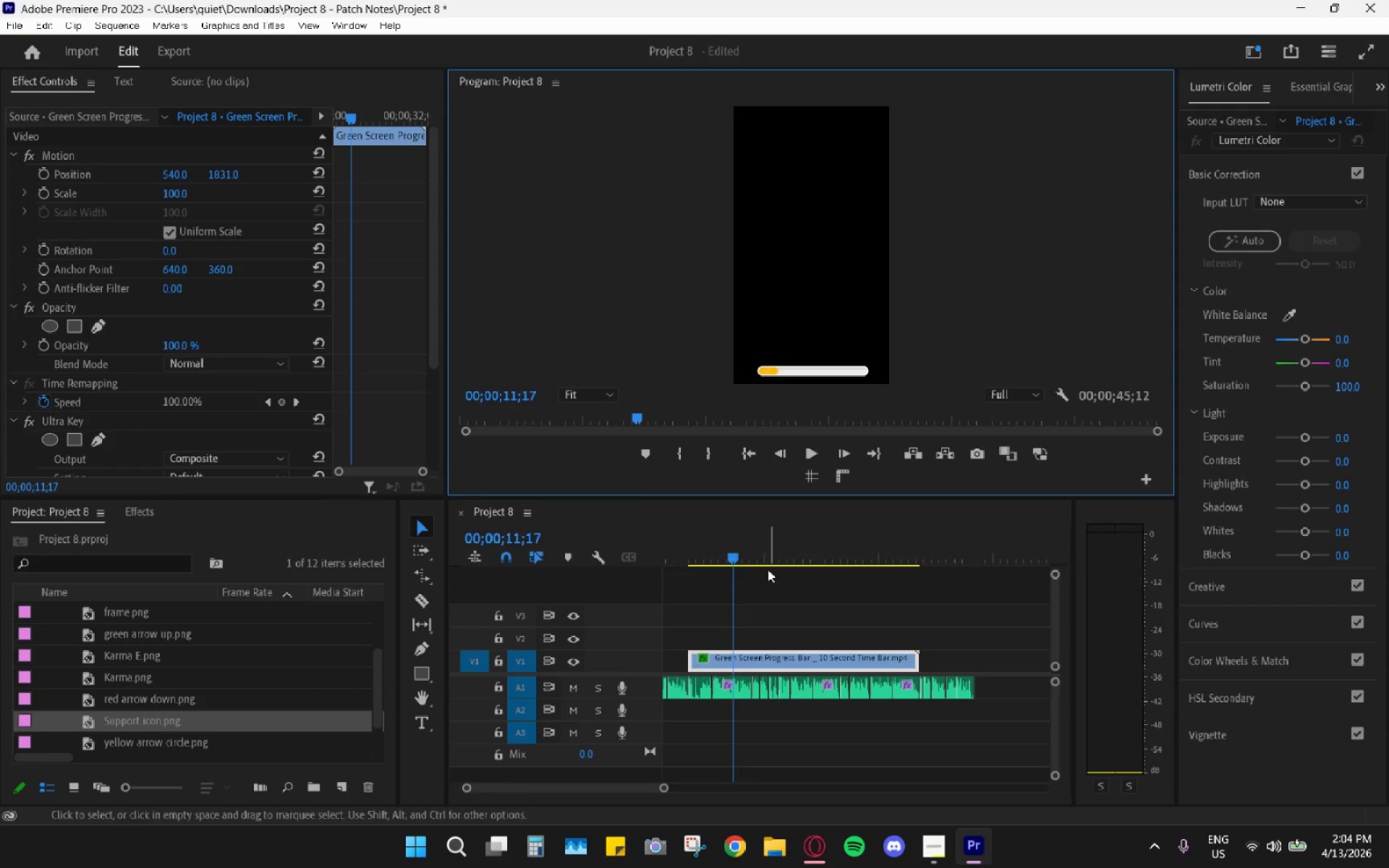 
left_click_drag(start_coordinate=[721, 546], to_coordinate=[558, 556])
 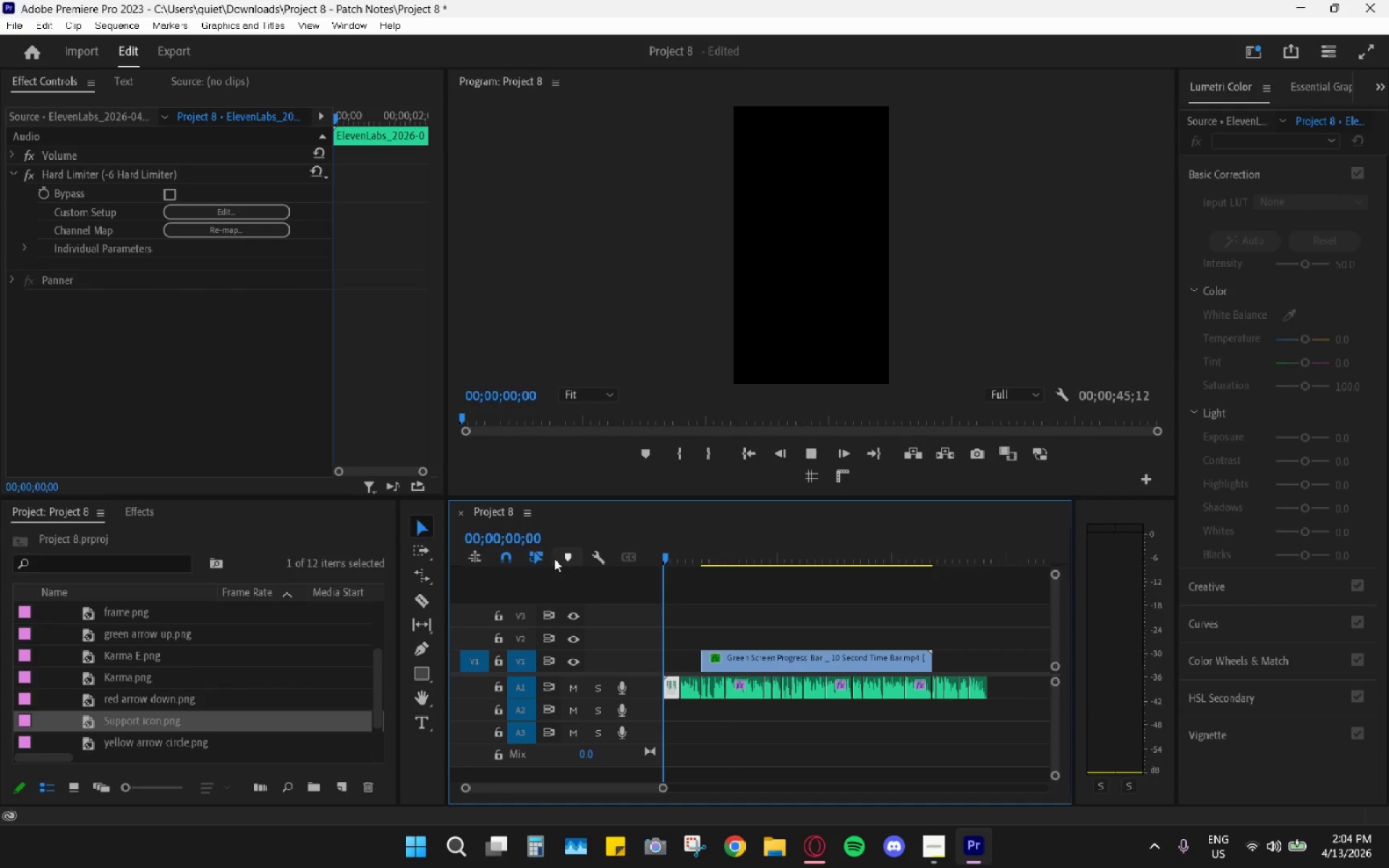 
key(Space)
 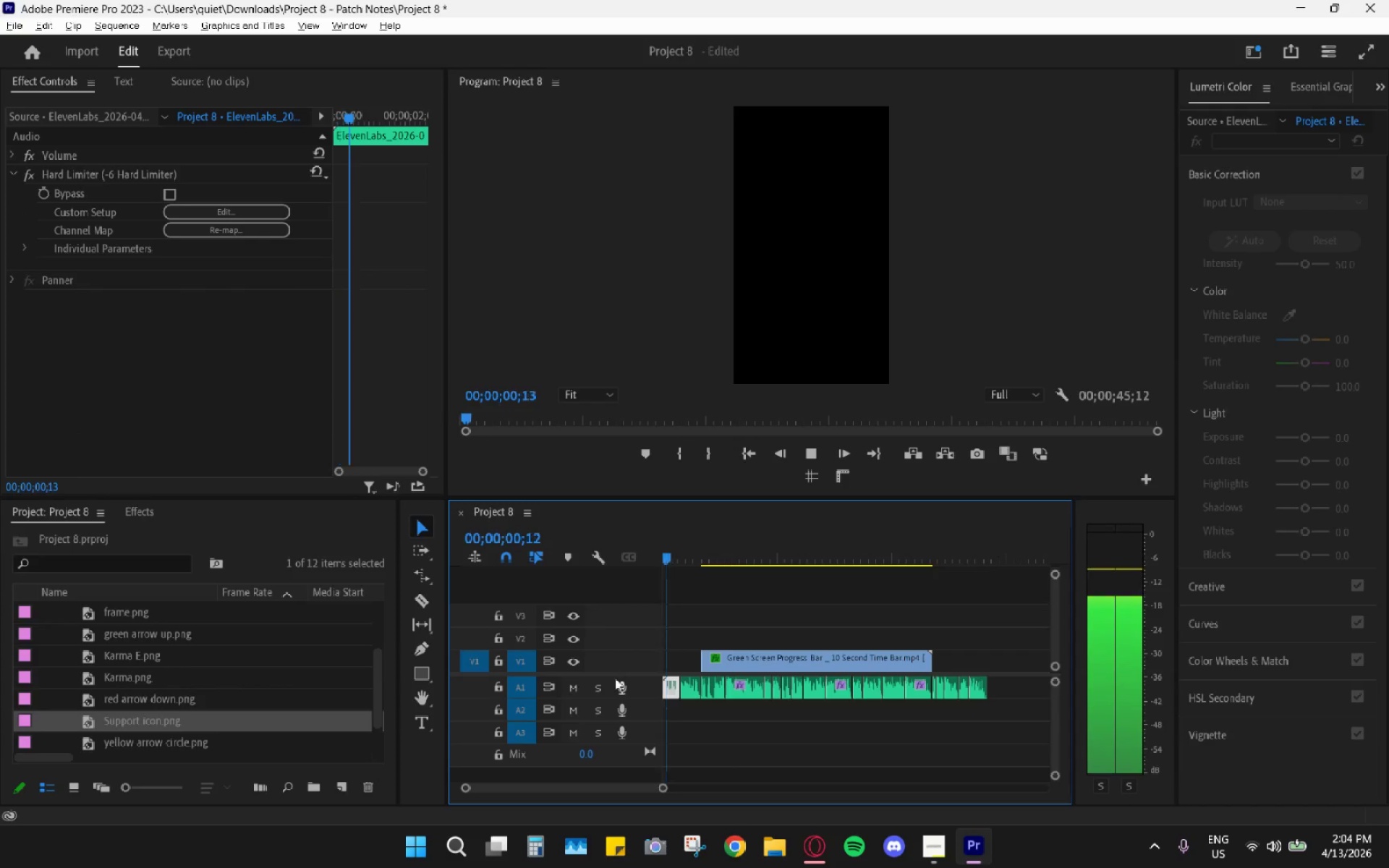 
hold_key(key=AltLeft, duration=1.03)
scroll: coordinate [689, 670], scroll_direction: up, amount: 6.0
 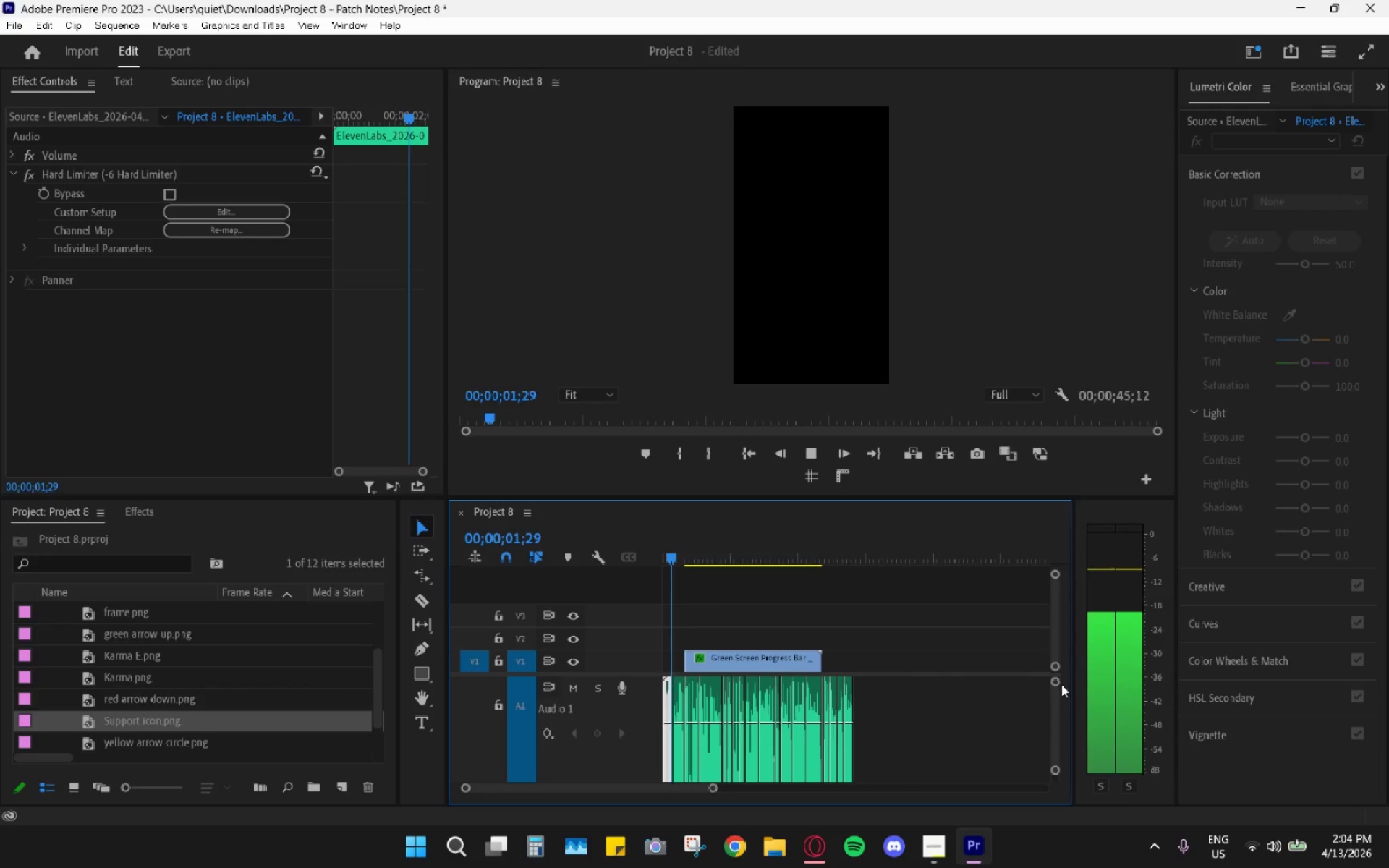 
left_click_drag(start_coordinate=[1057, 683], to_coordinate=[1088, 566])
 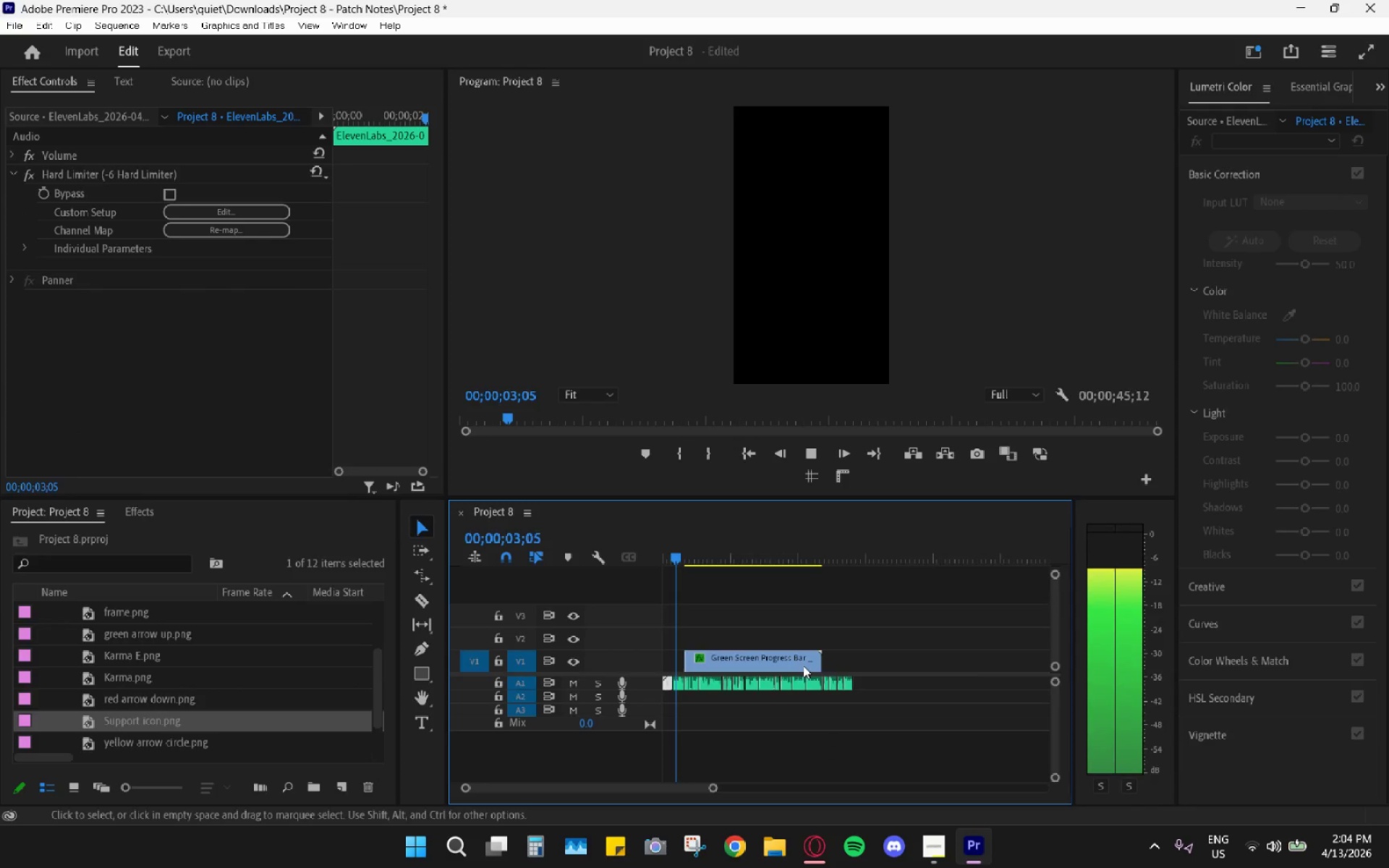 
hold_key(key=AltLeft, duration=1.2)
scroll: coordinate [737, 694], scroll_direction: up, amount: 25.0
 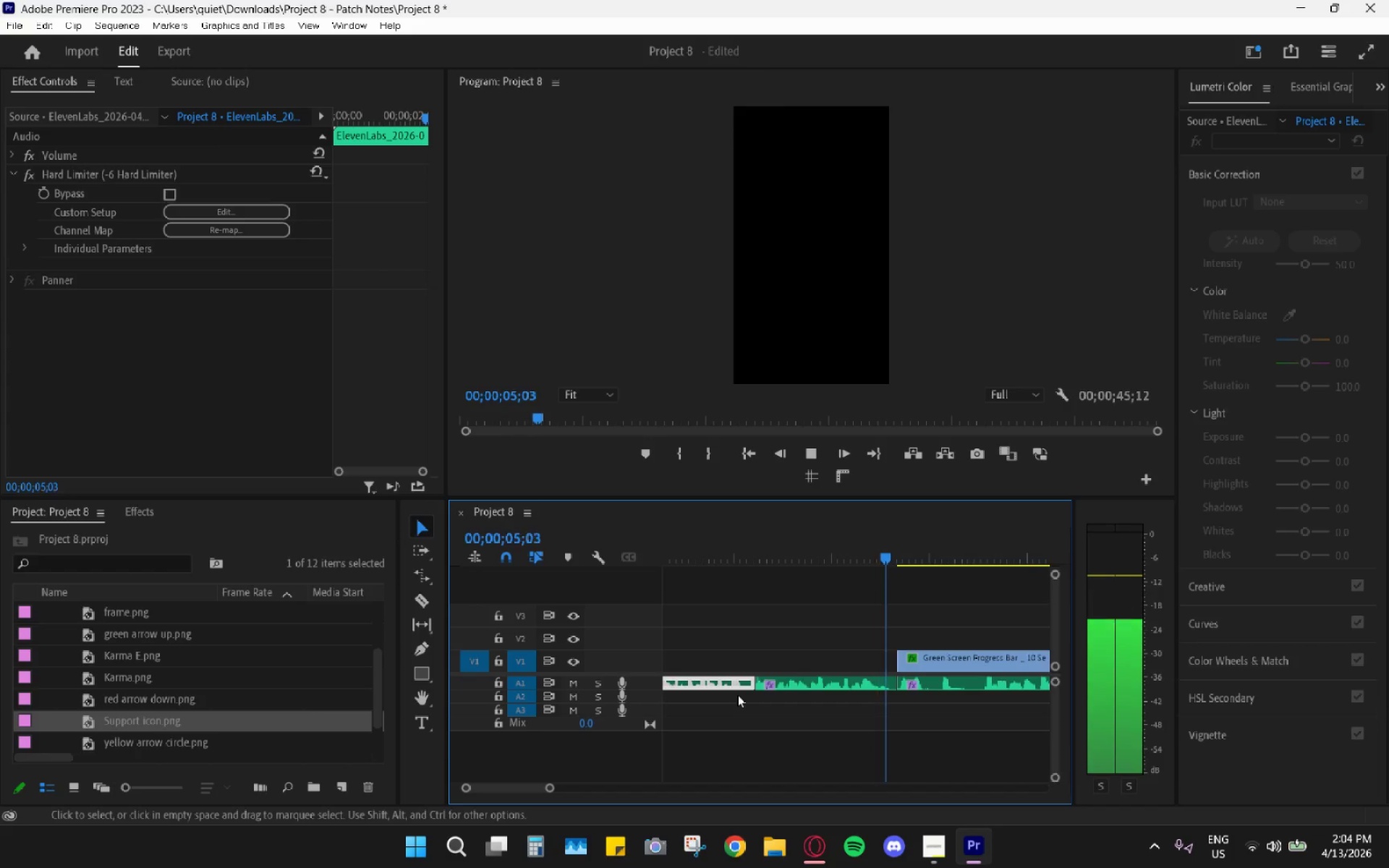 
key(Space)
 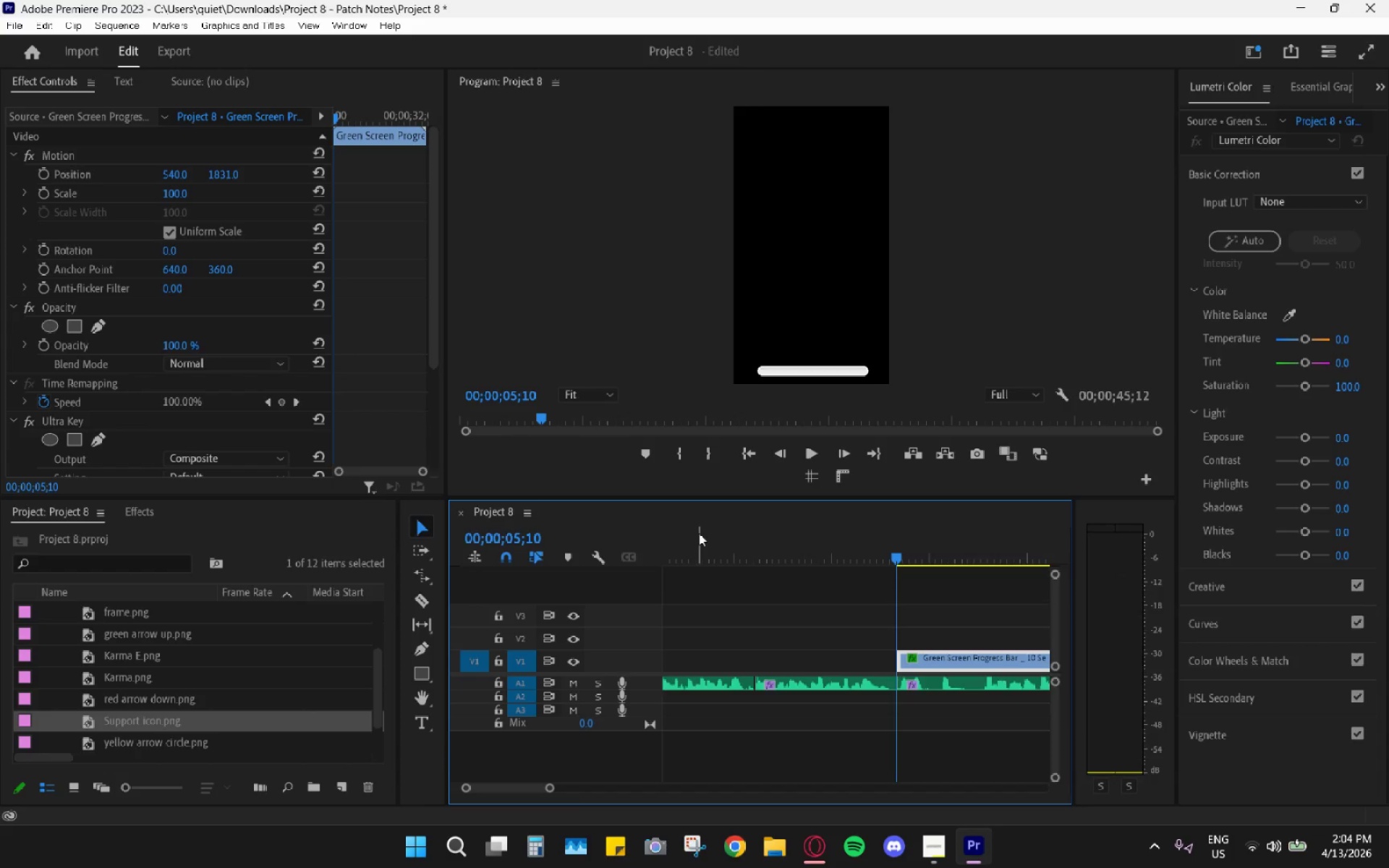 
left_click_drag(start_coordinate=[702, 540], to_coordinate=[563, 543])
 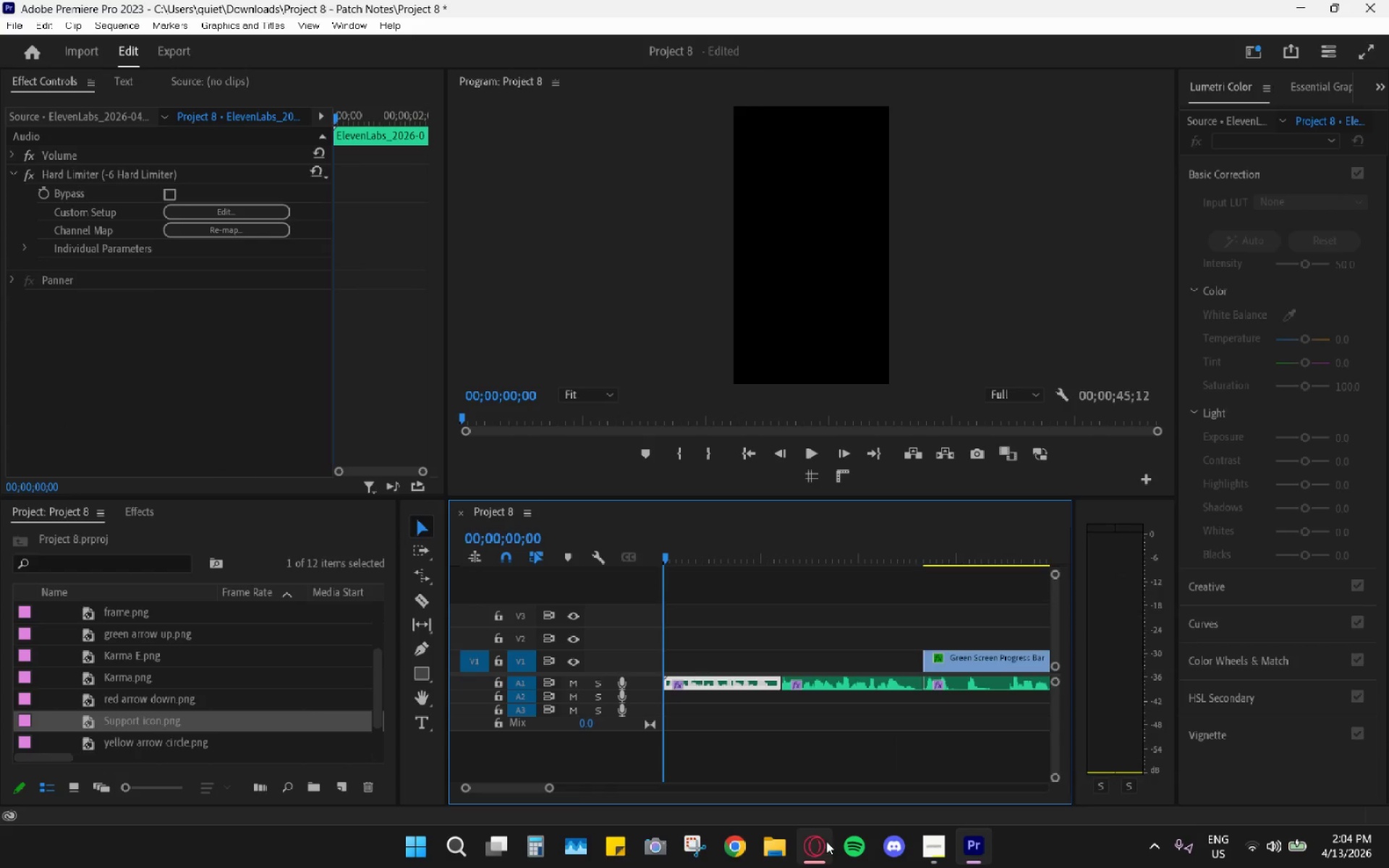 
left_click([801, 838])
 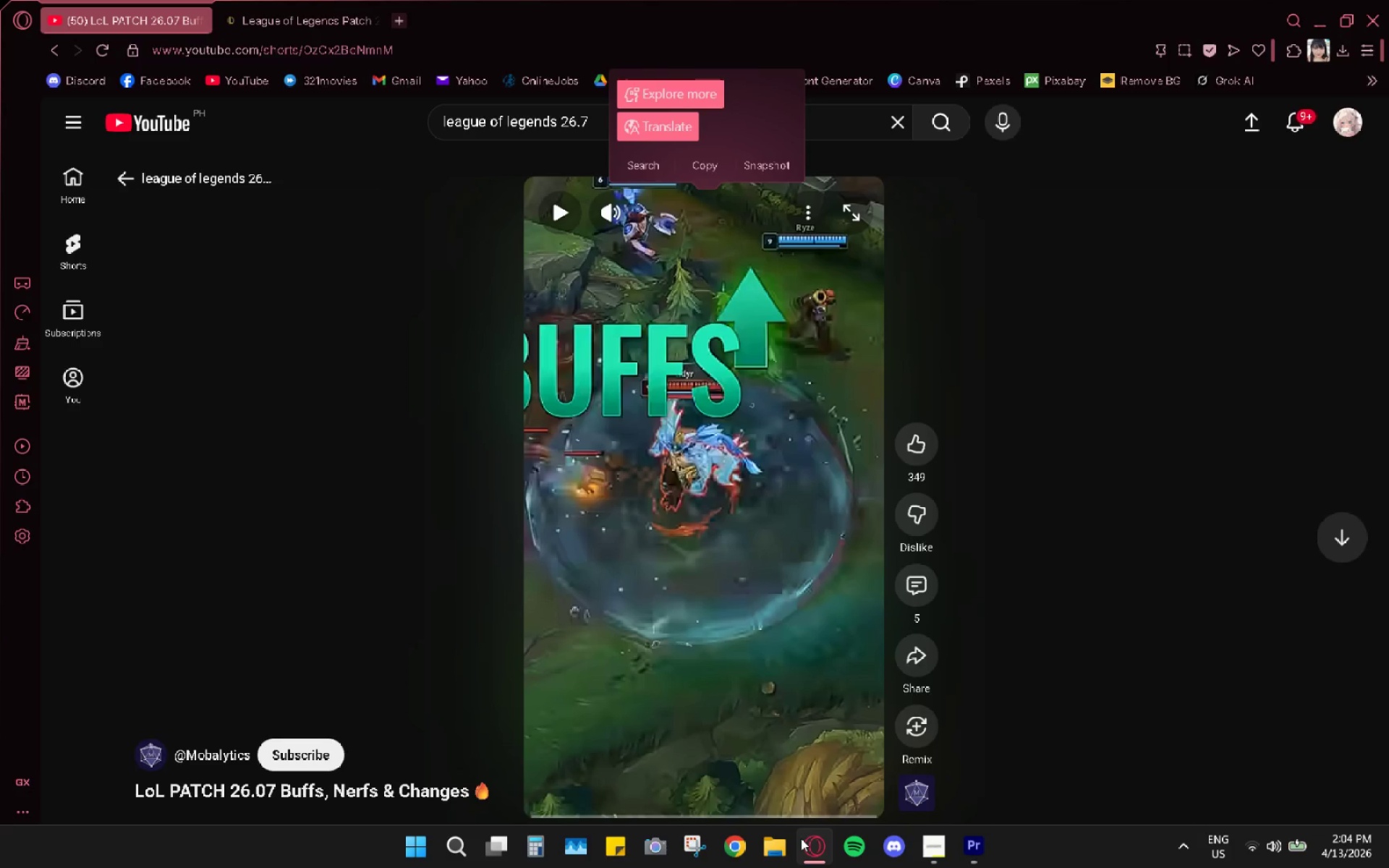 
wait(10.09)
 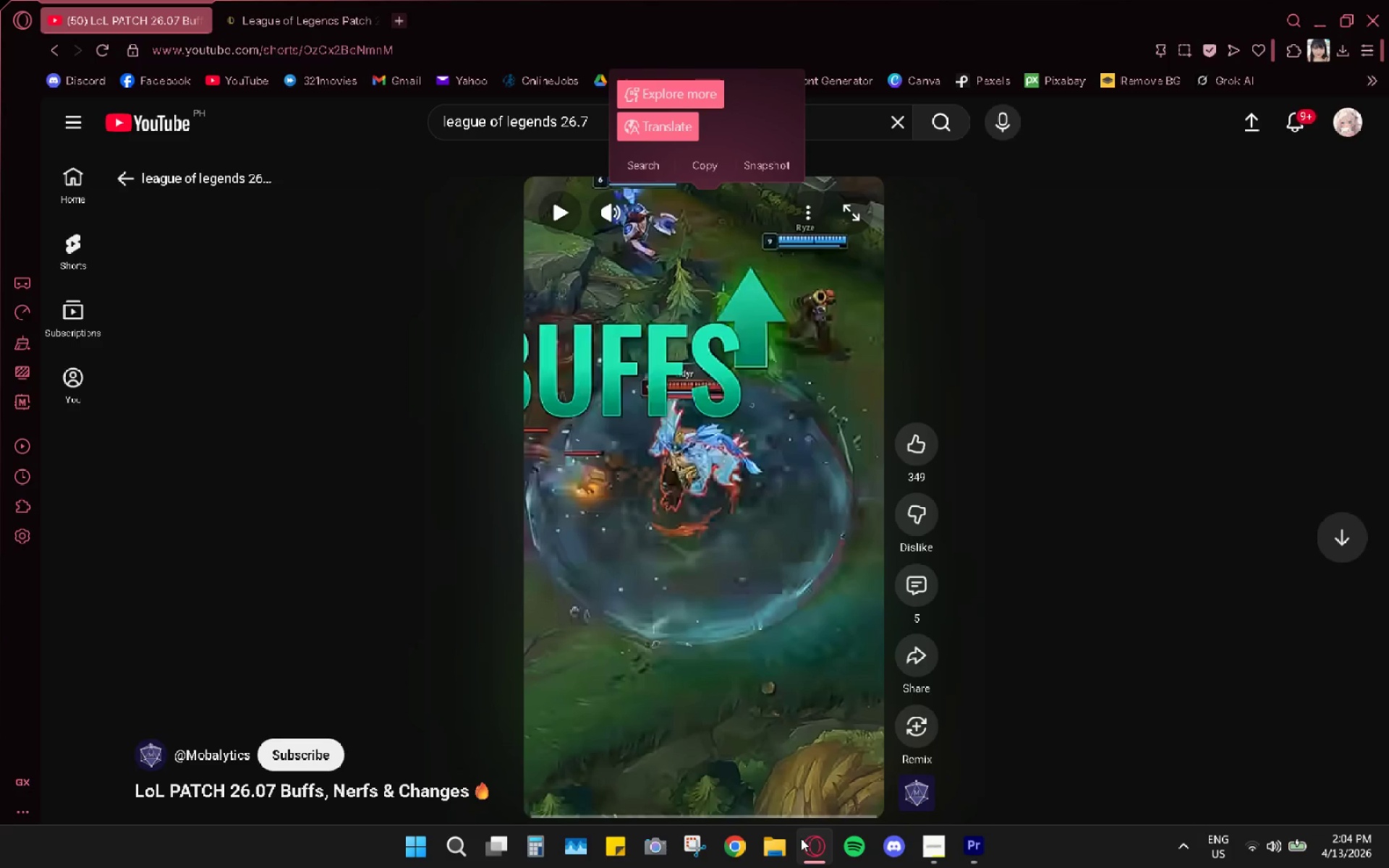 
left_click_drag(start_coordinate=[548, 822], to_coordinate=[399, 813])
 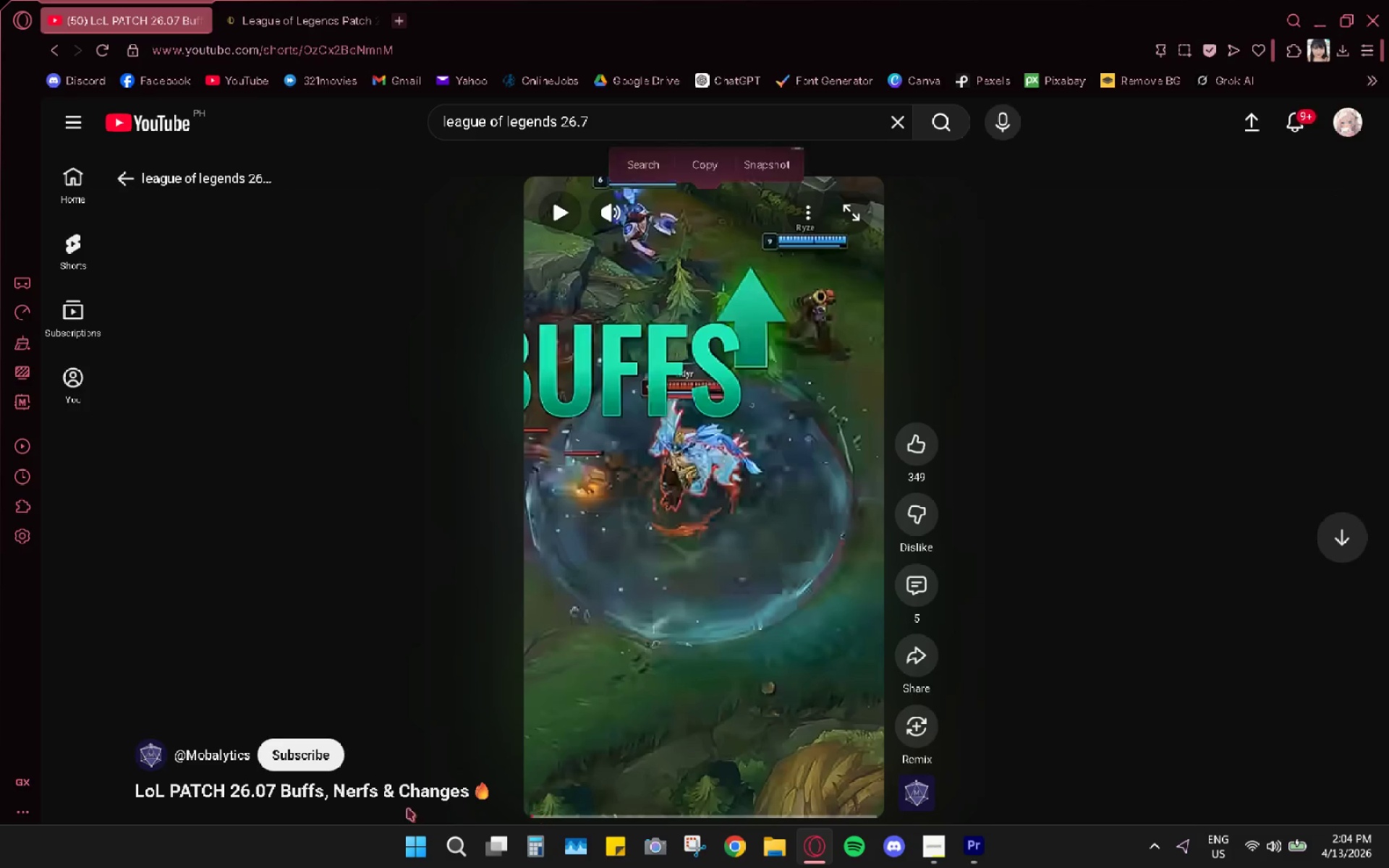 
key(Space)
 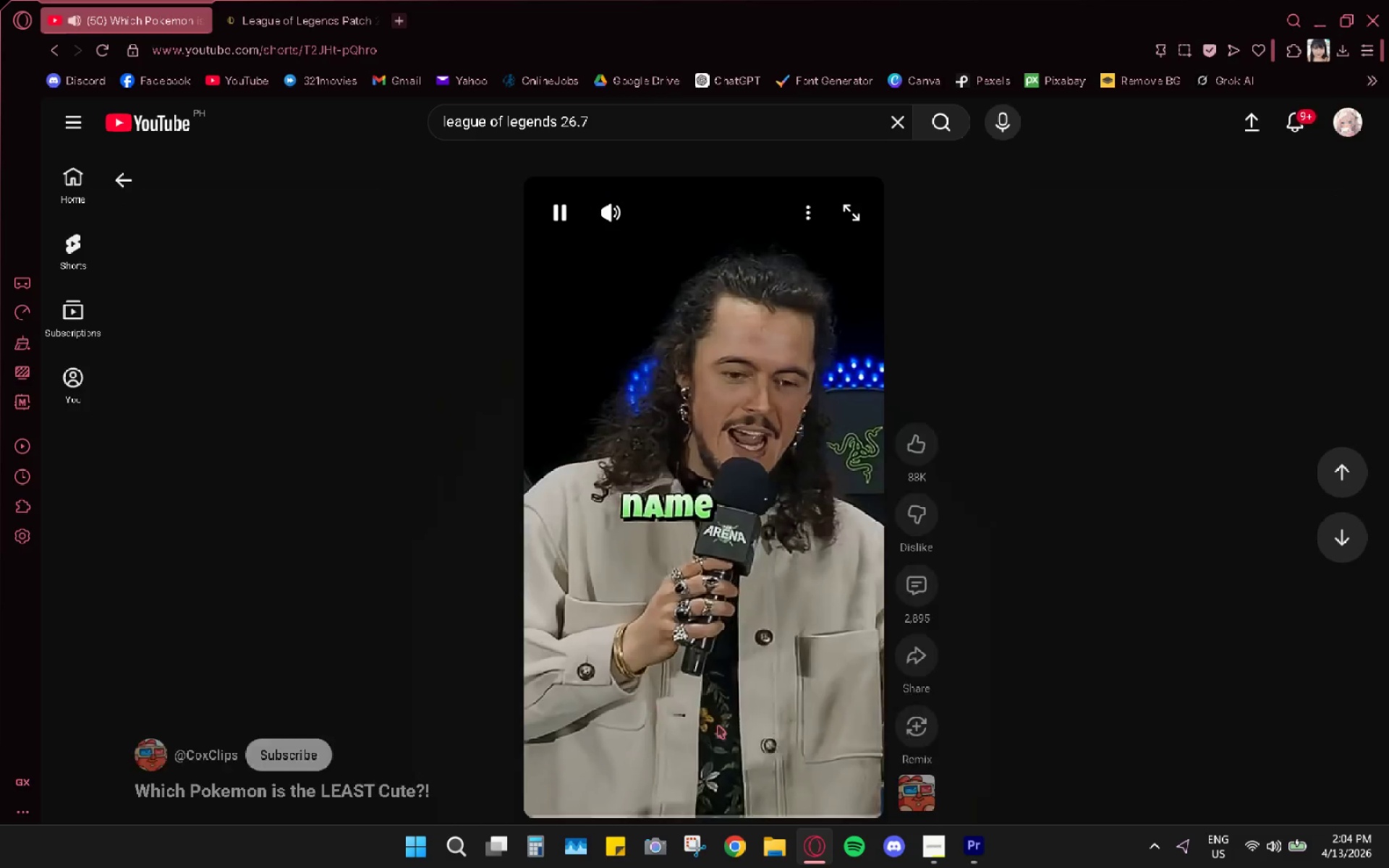 
key(Space)
 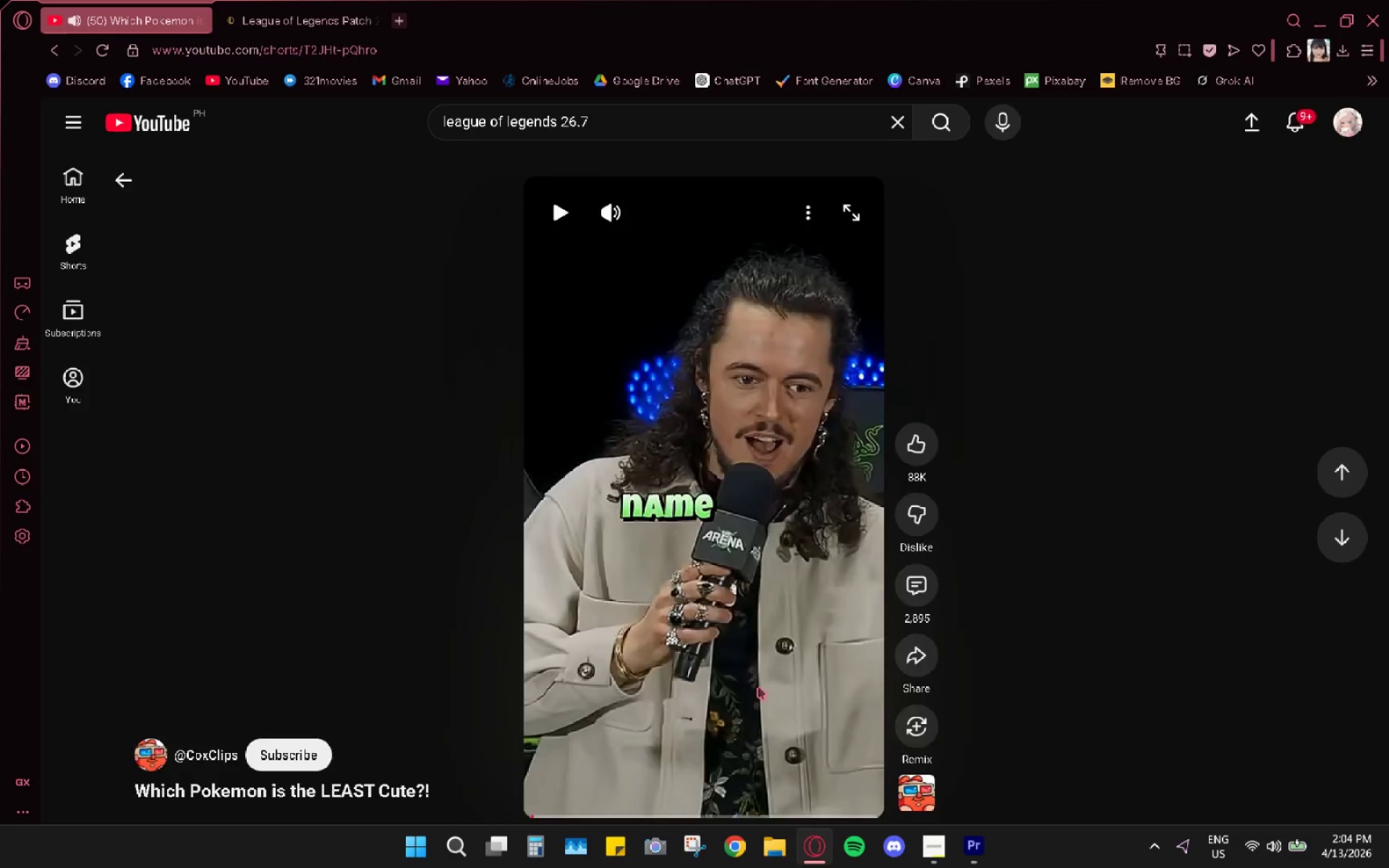 
scroll: coordinate [758, 686], scroll_direction: up, amount: 5.0
 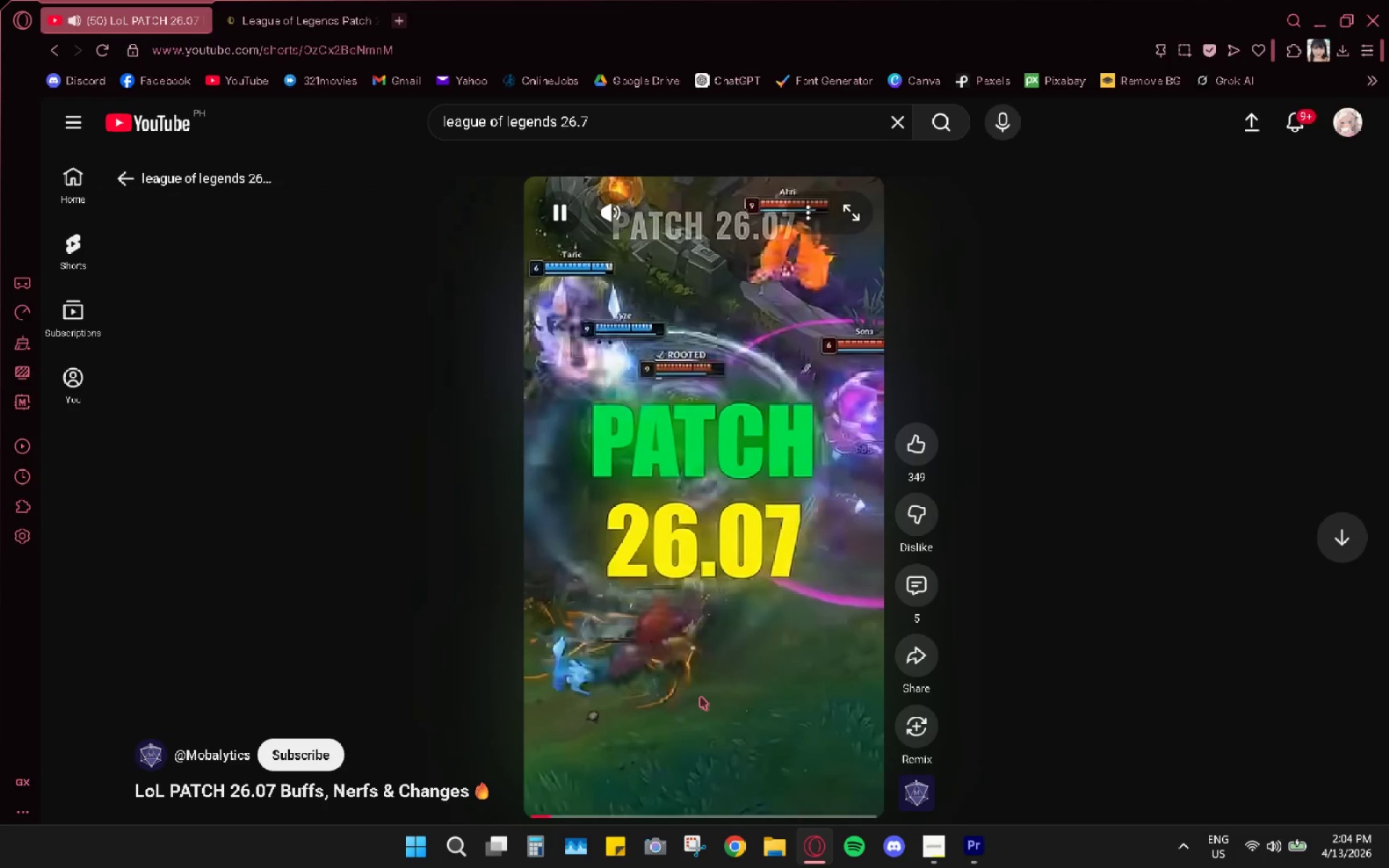 
key(Space)
 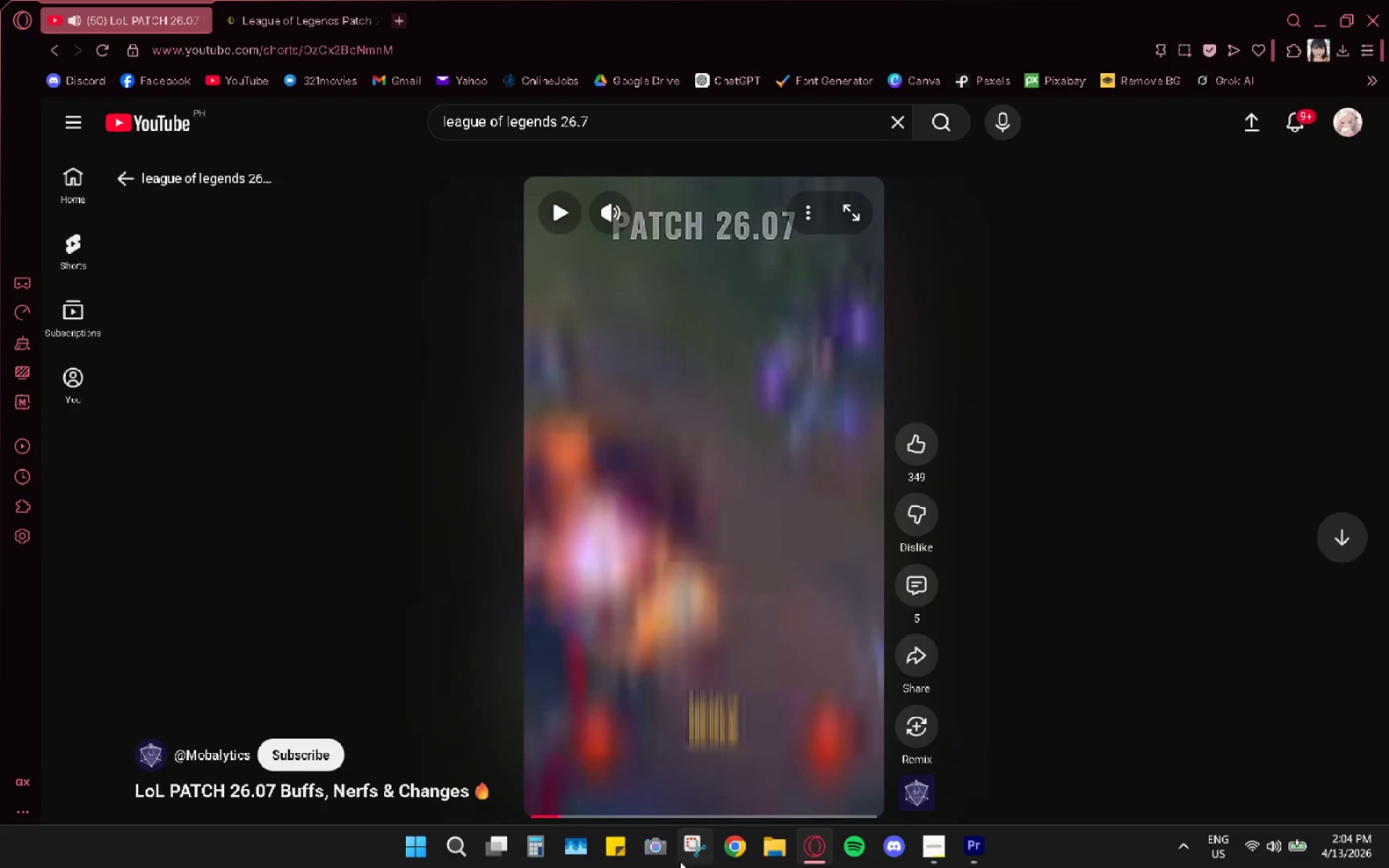 
key(Space)
 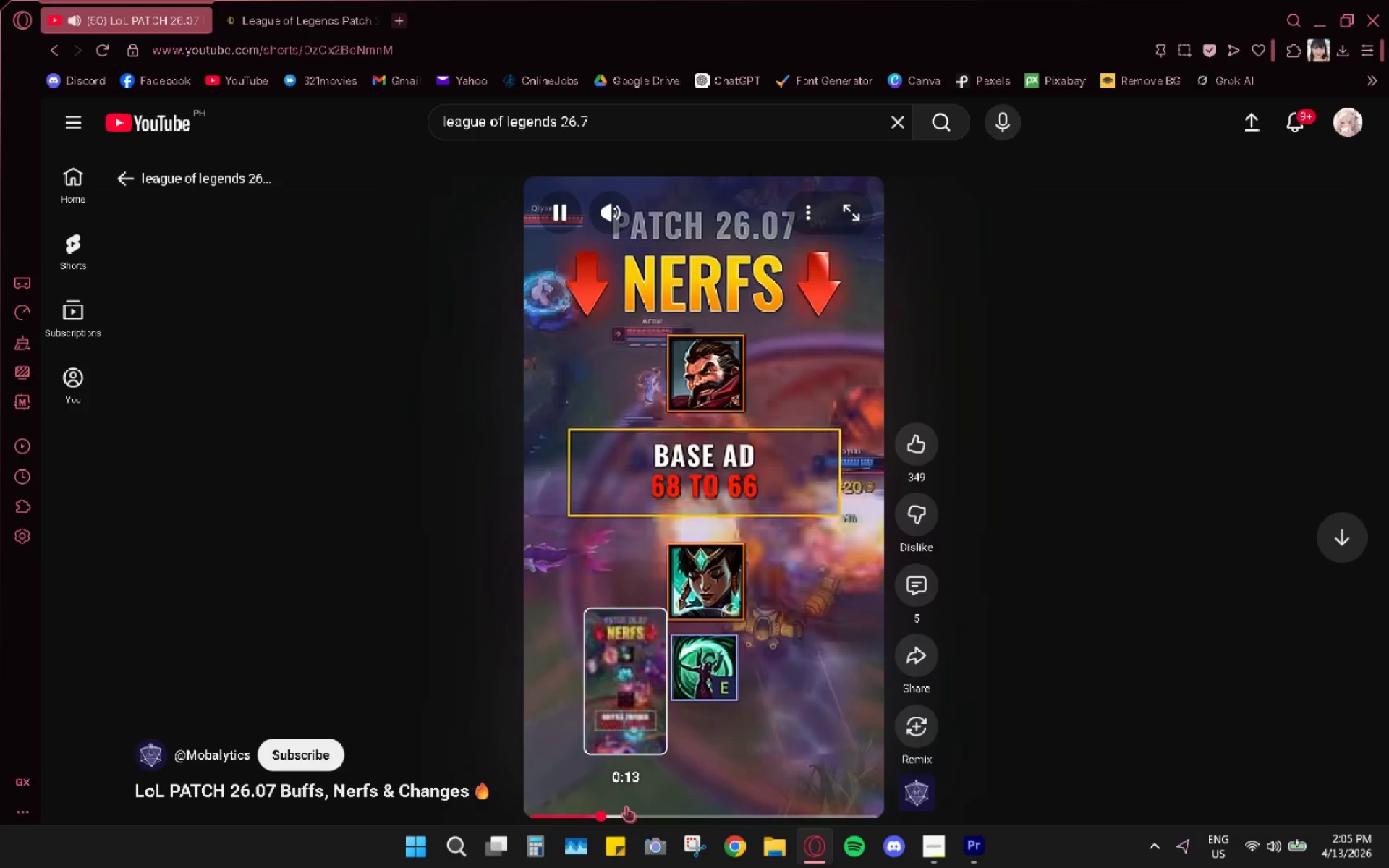 
wait(10.33)
 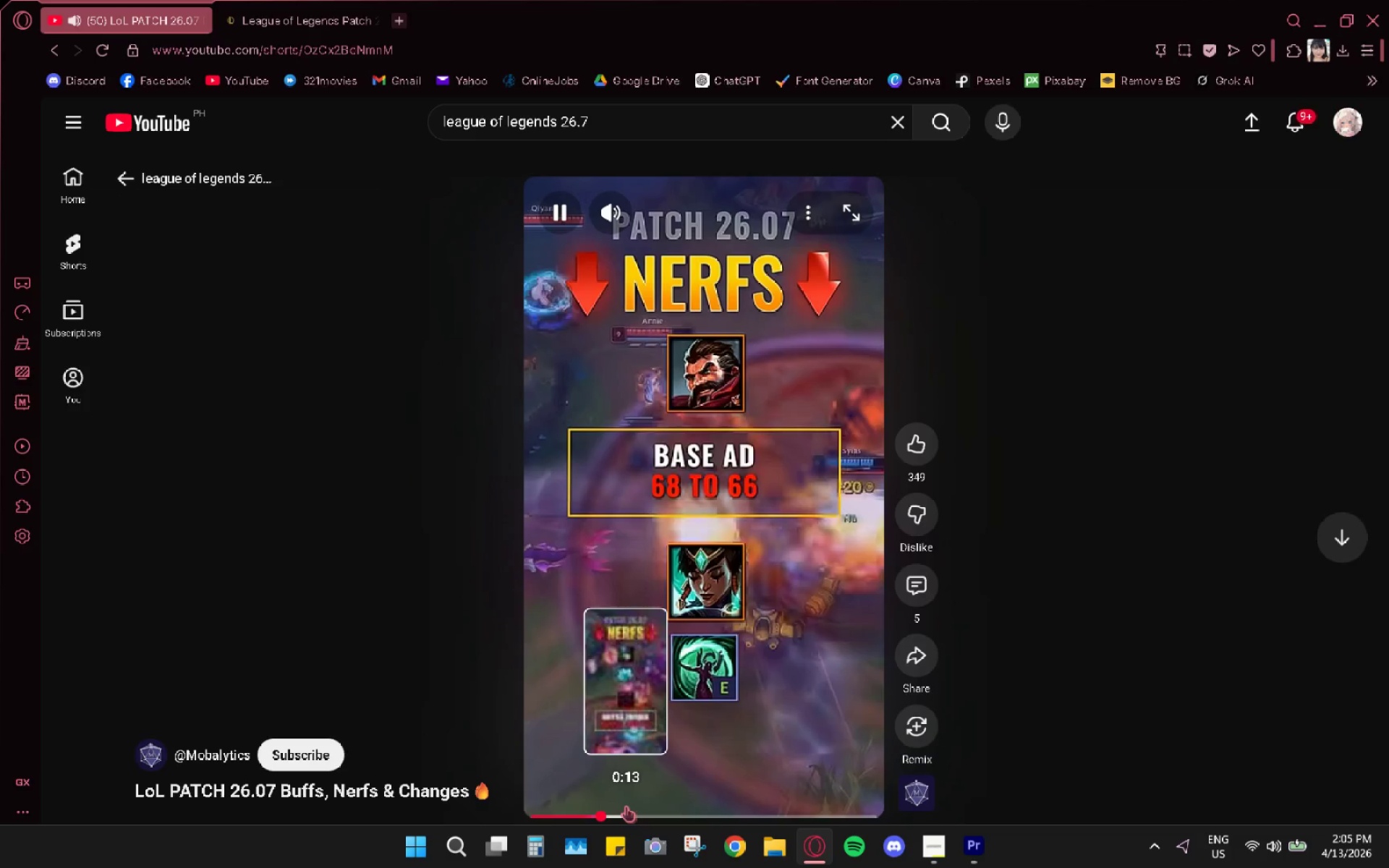 
key(Space)
 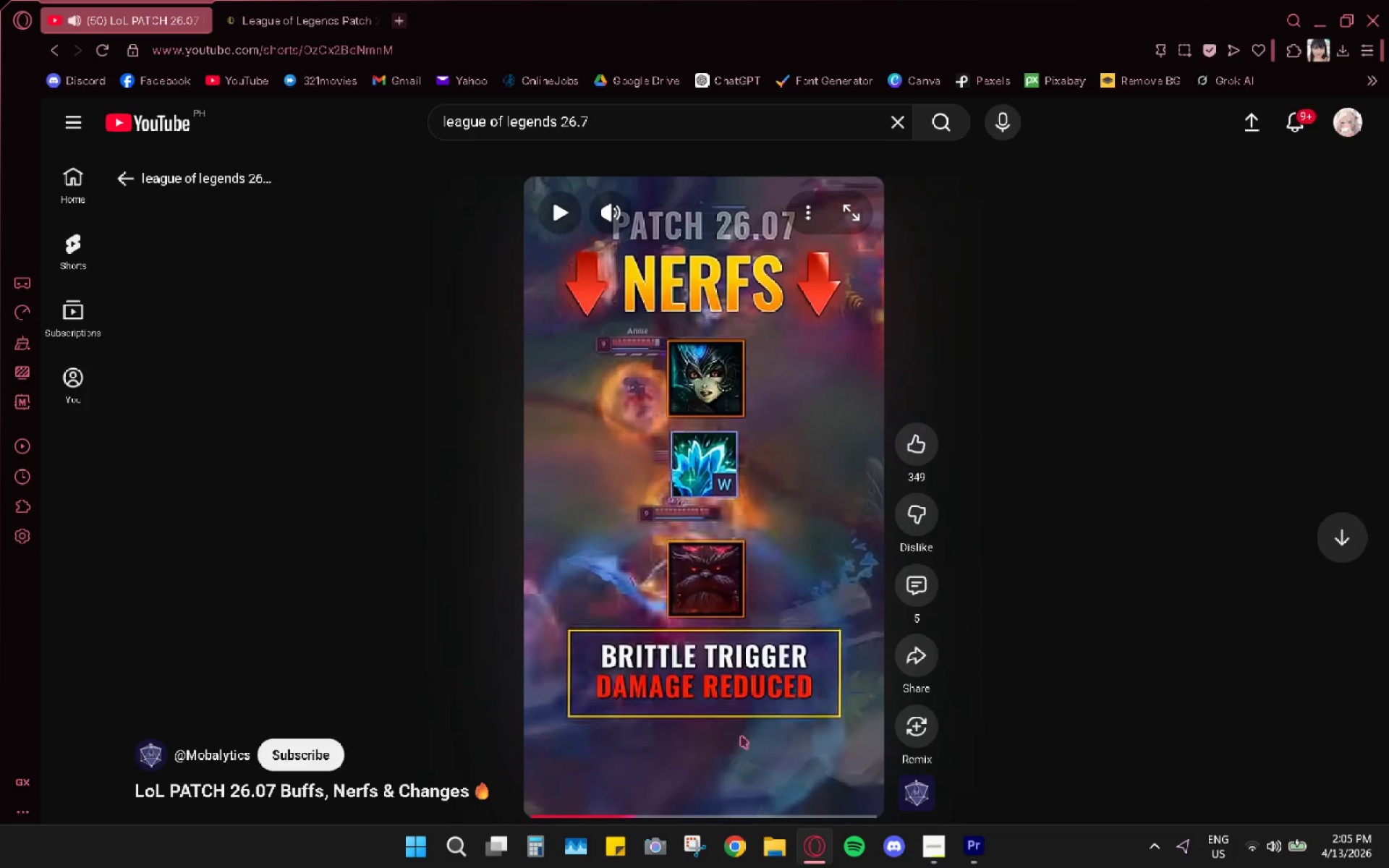 
key(Space)
 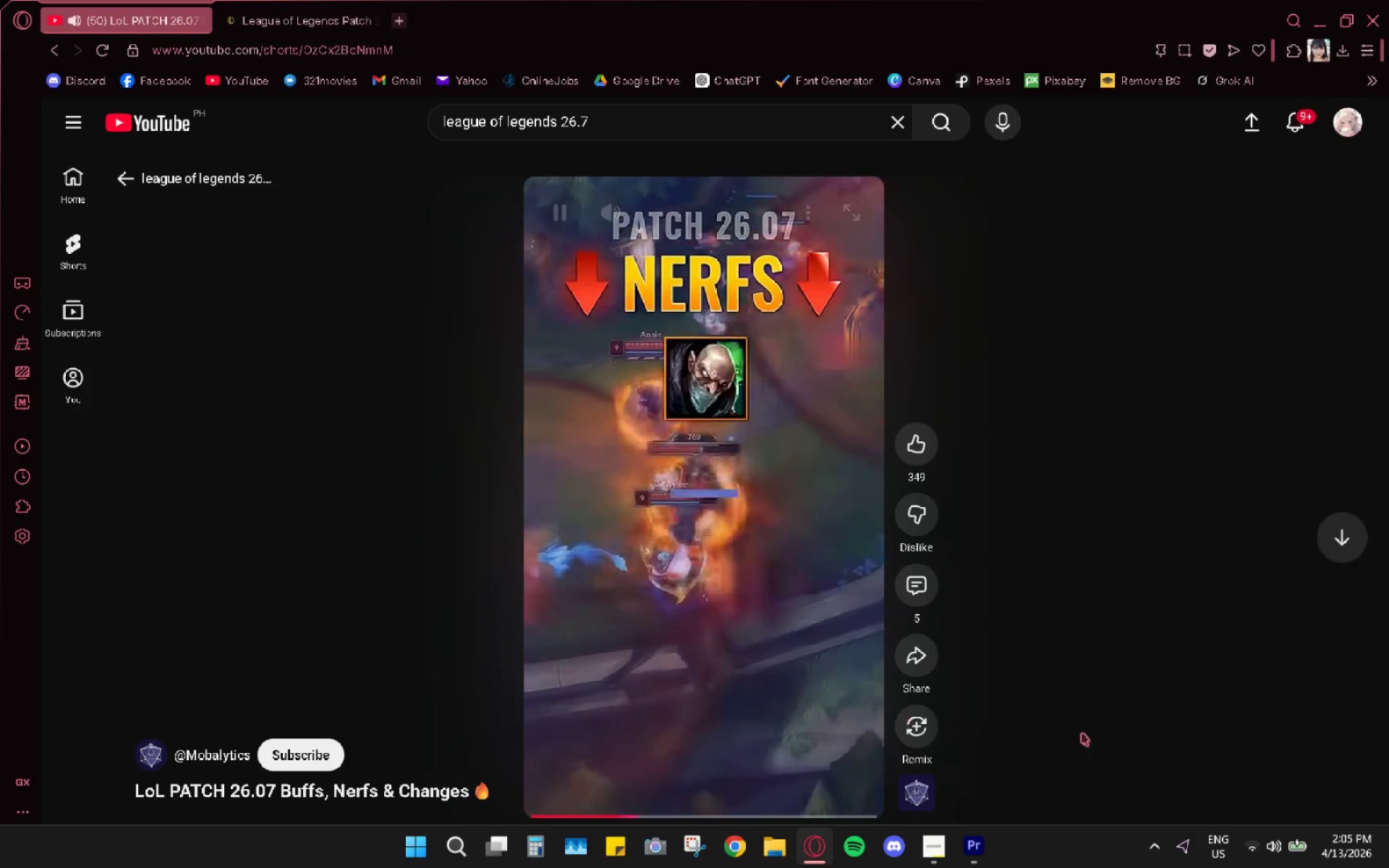 
key(Space)
 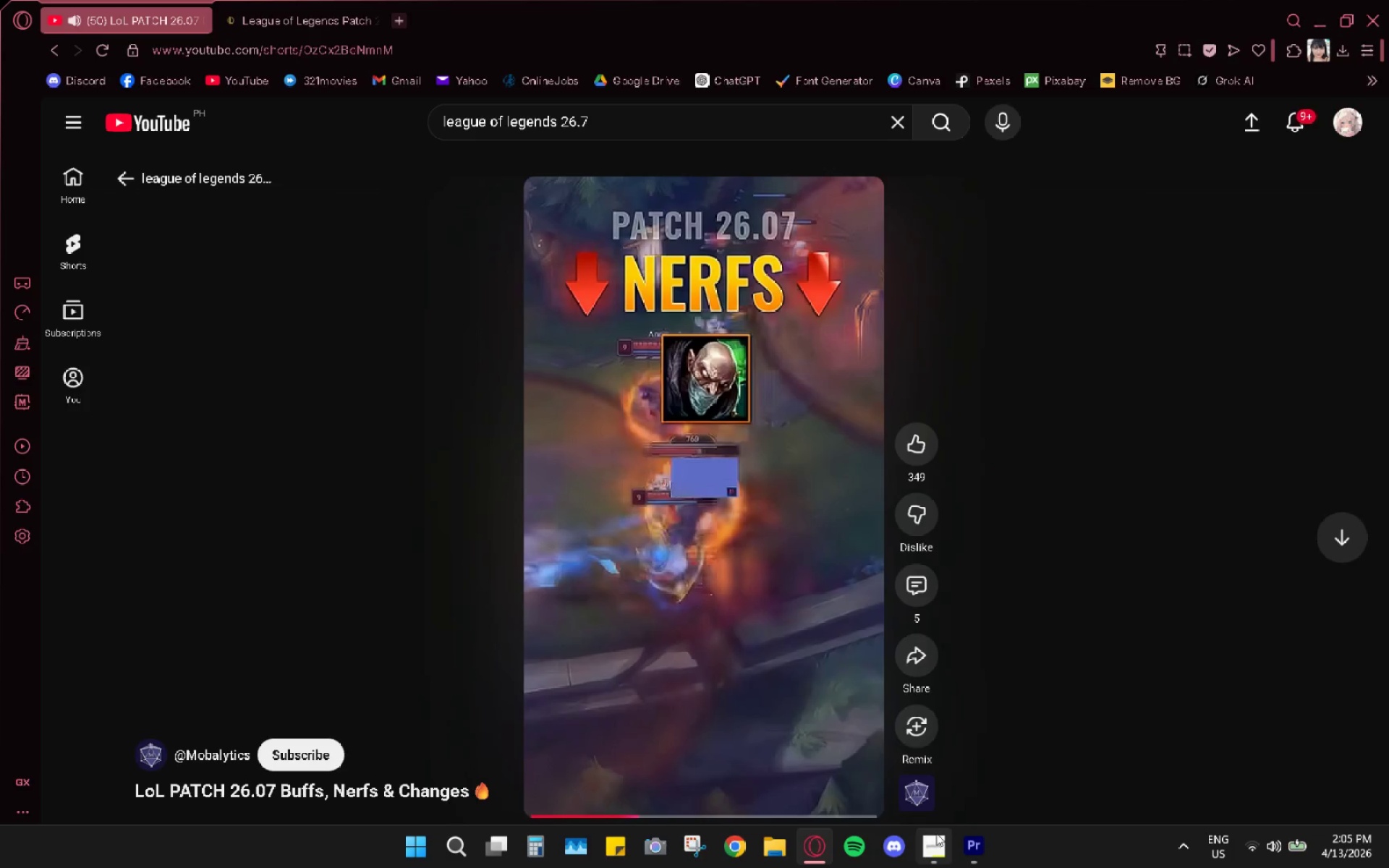 
left_click([939, 835])